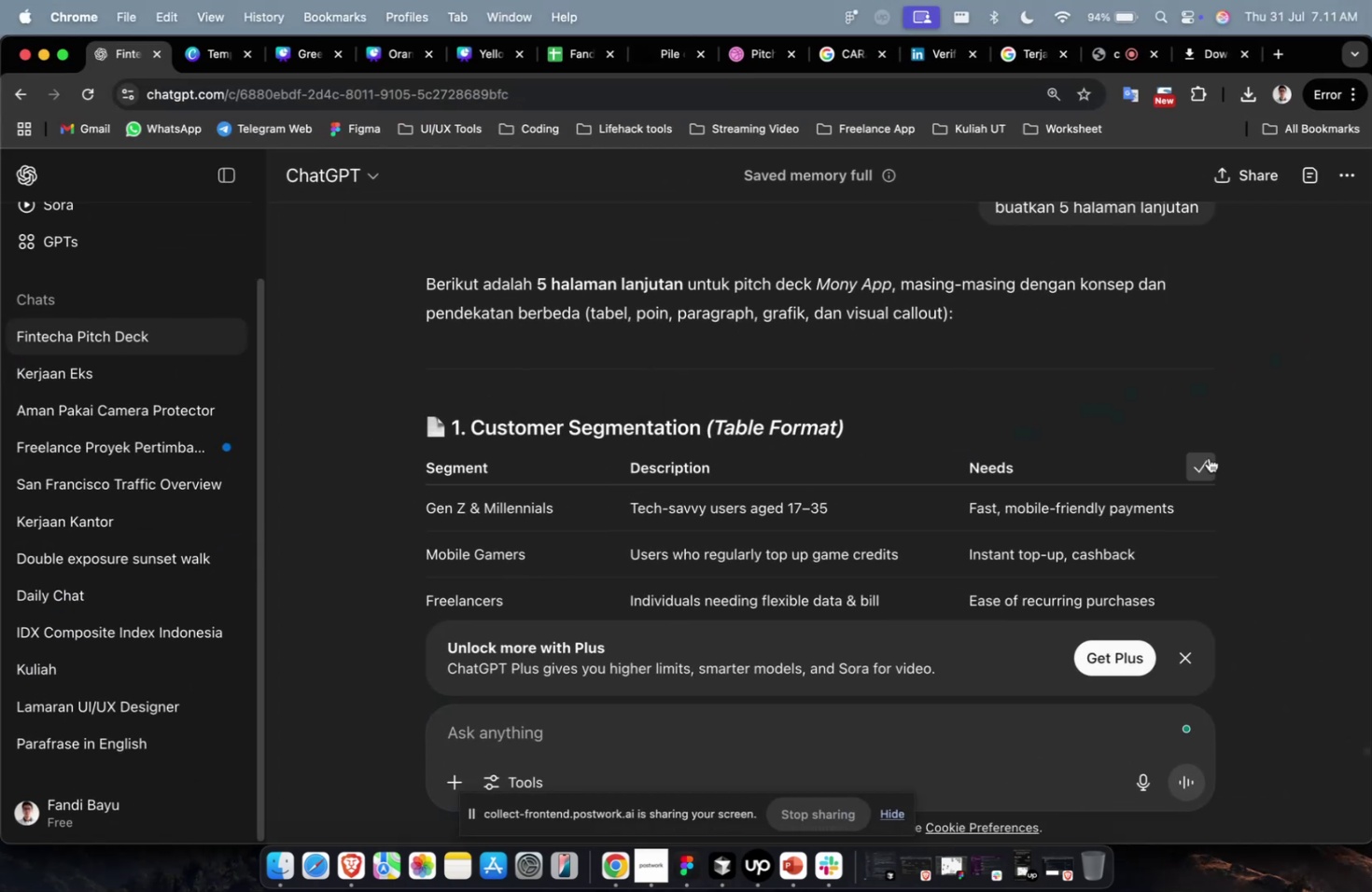 
key(Meta+CommandLeft)
 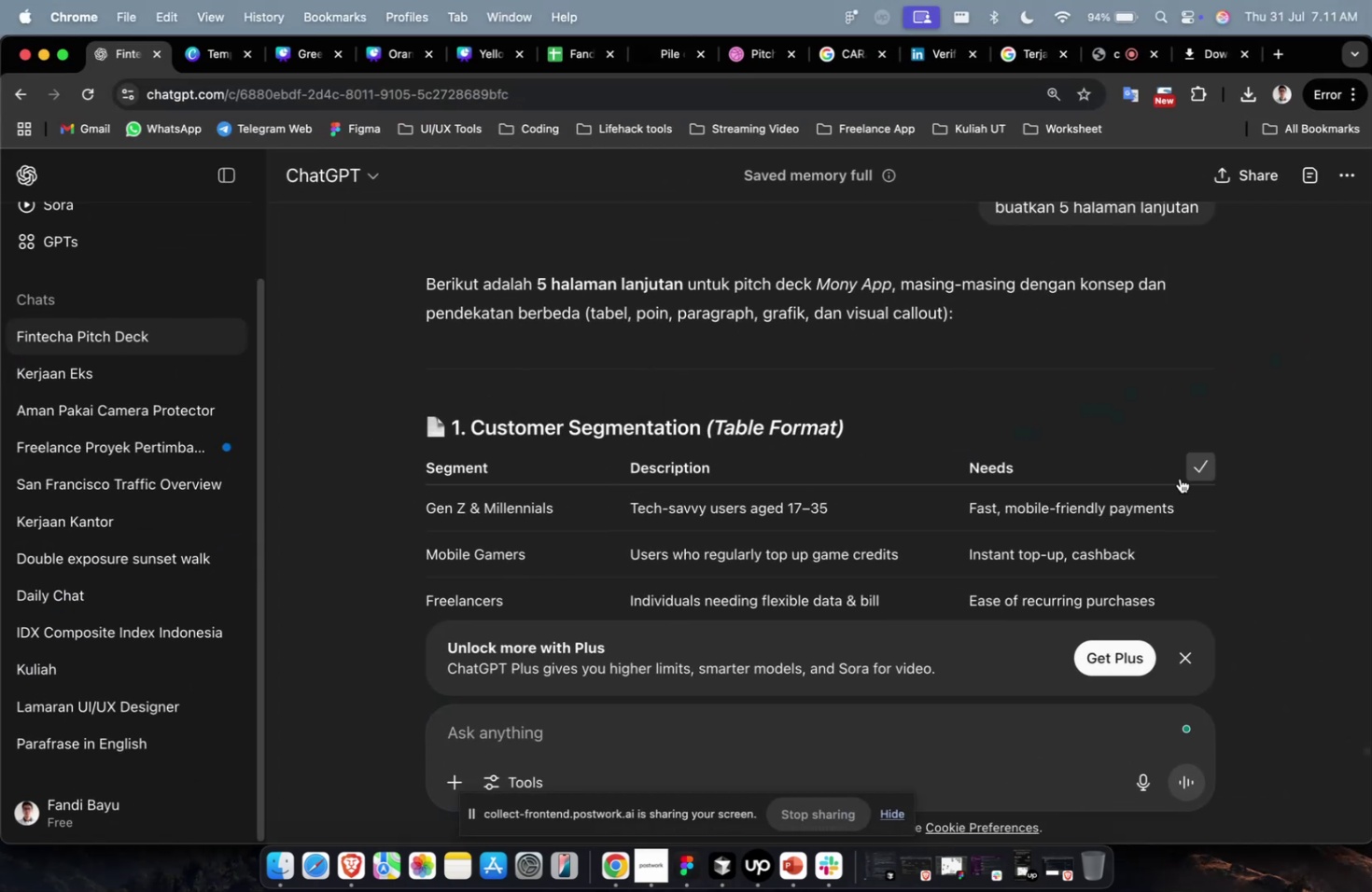 
key(Meta+1)
 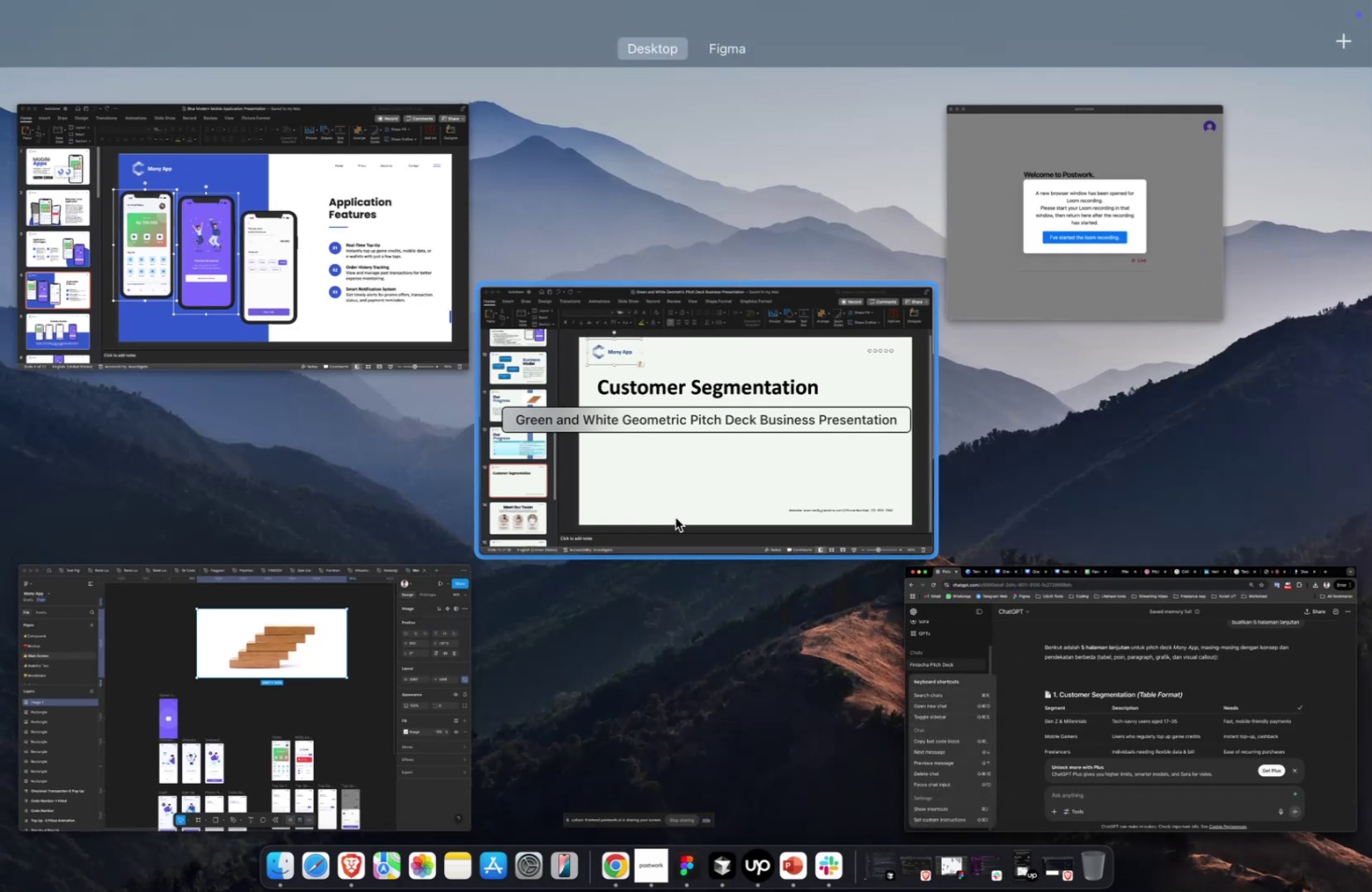 
left_click([684, 501])
 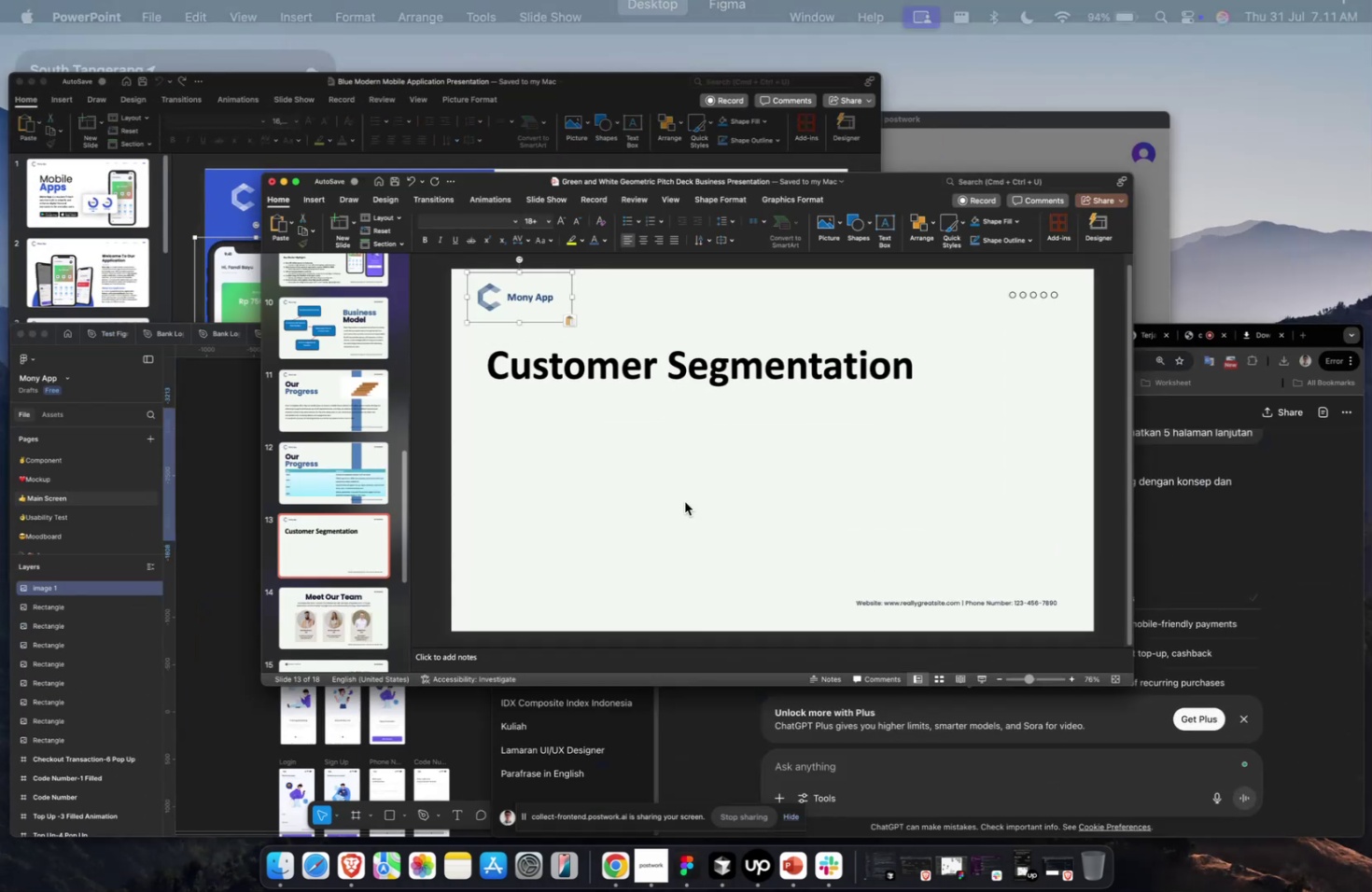 
key(Meta+V)
 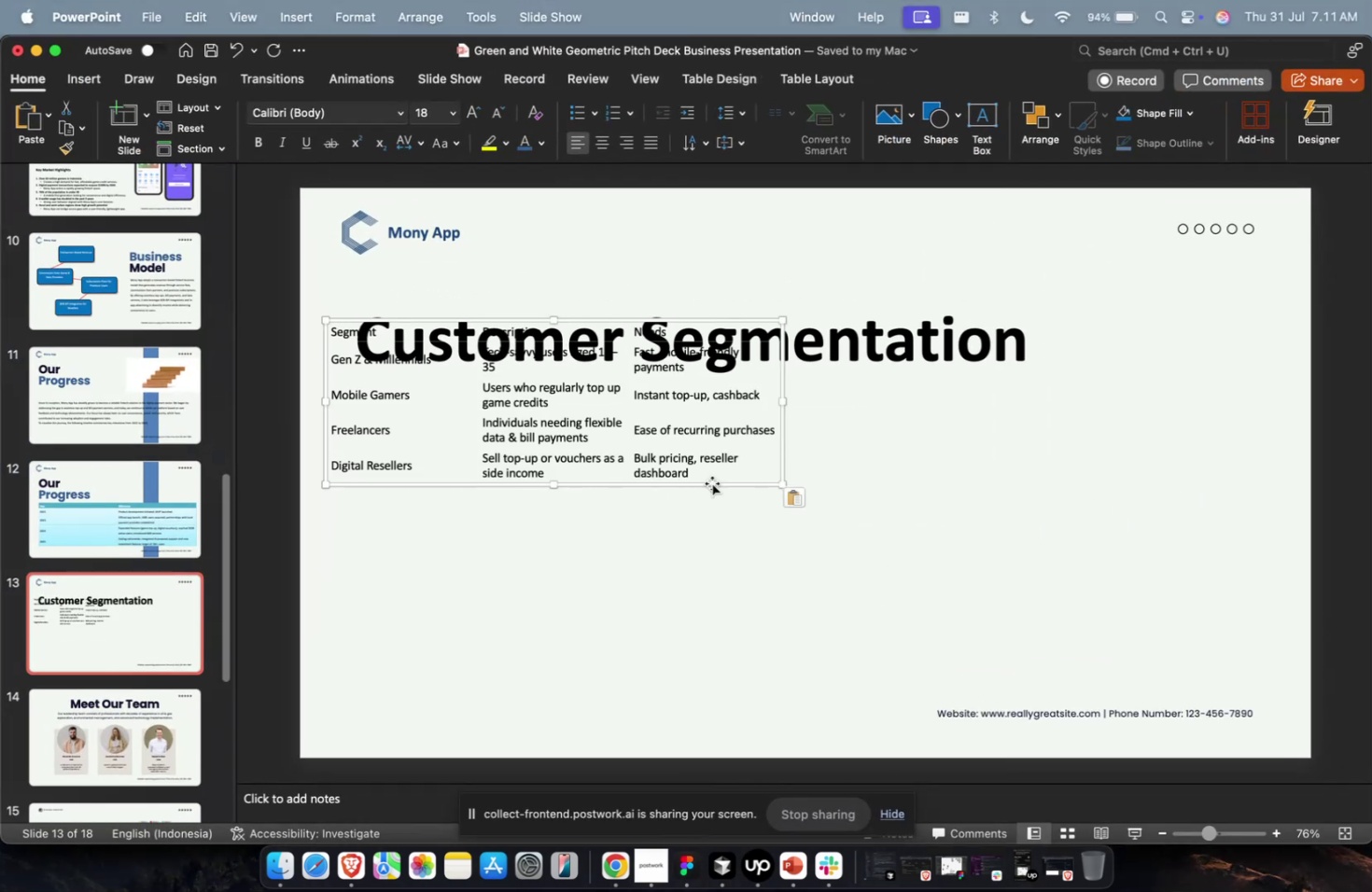 
left_click_drag(start_coordinate=[711, 482], to_coordinate=[745, 558])
 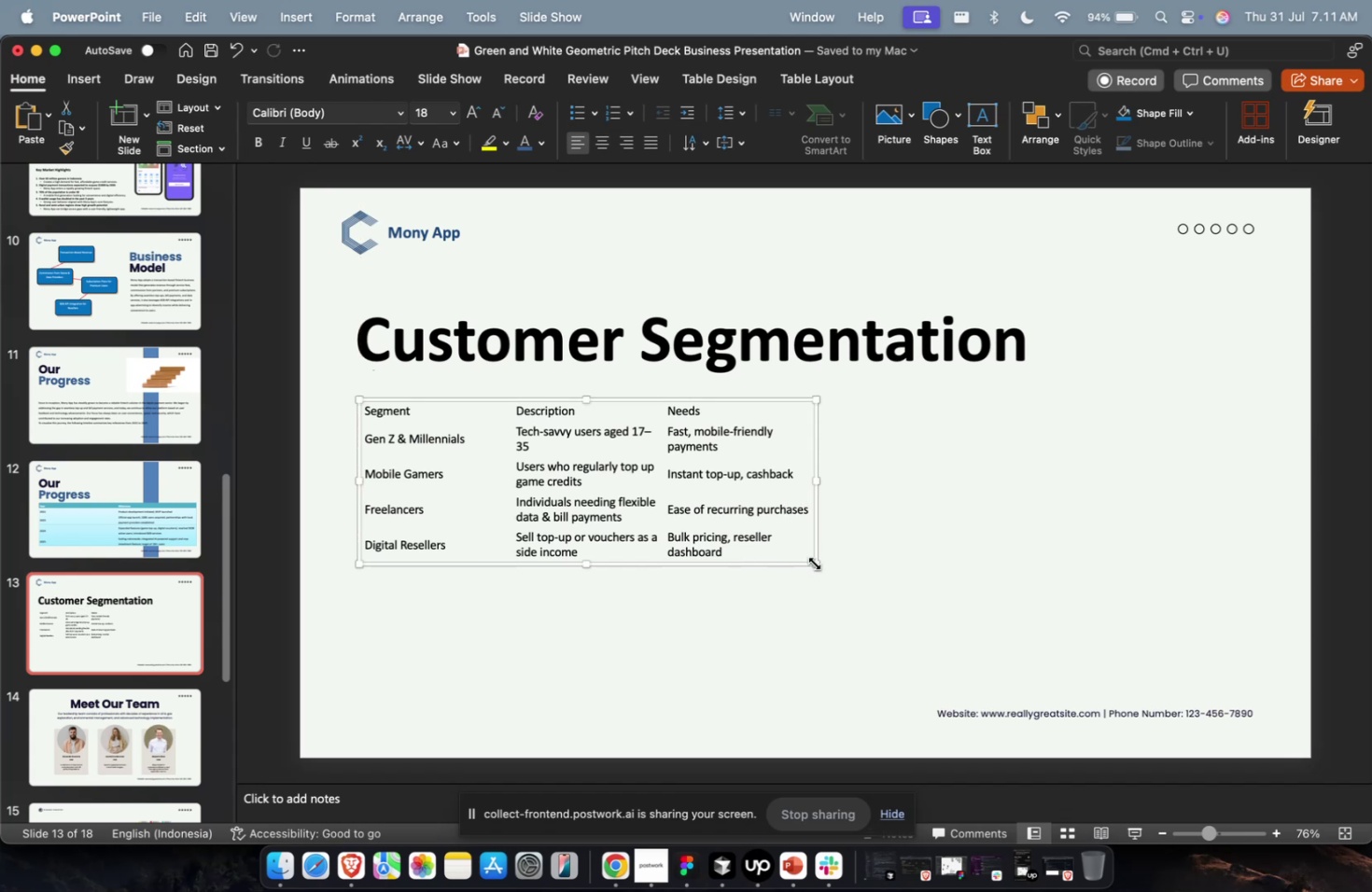 
left_click_drag(start_coordinate=[813, 562], to_coordinate=[1260, 692])
 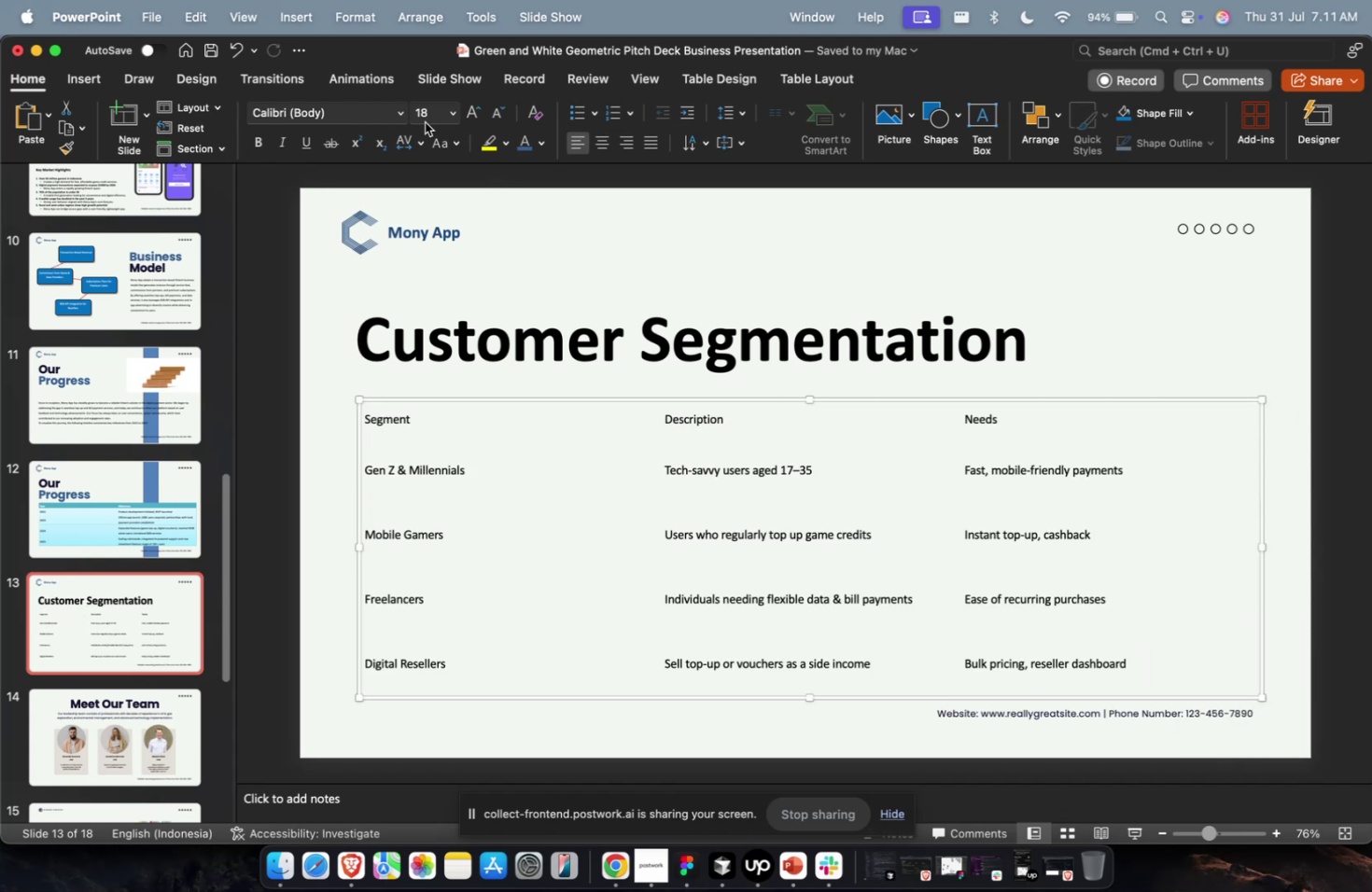 
left_click([425, 117])
 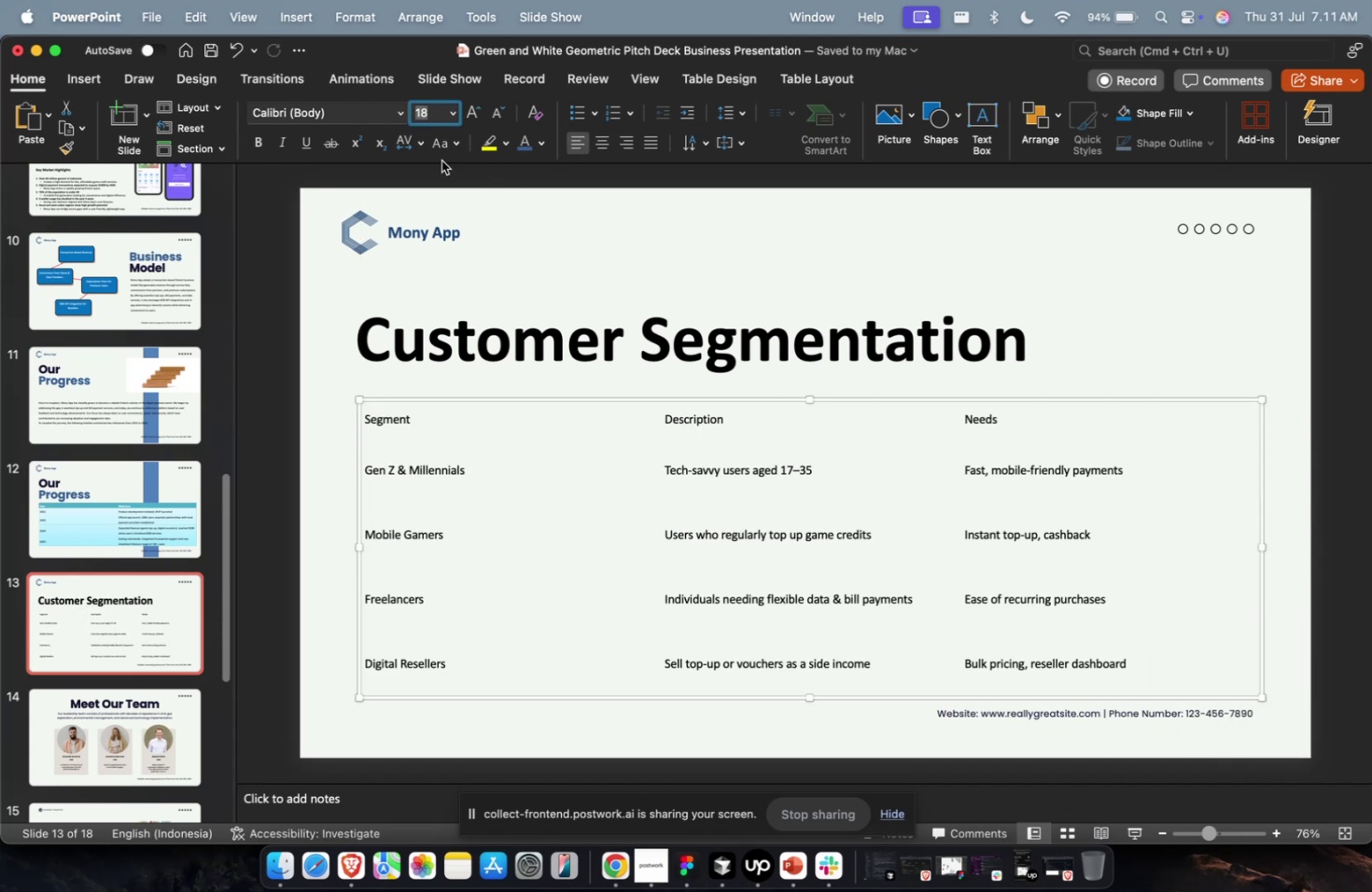 
type(32)
 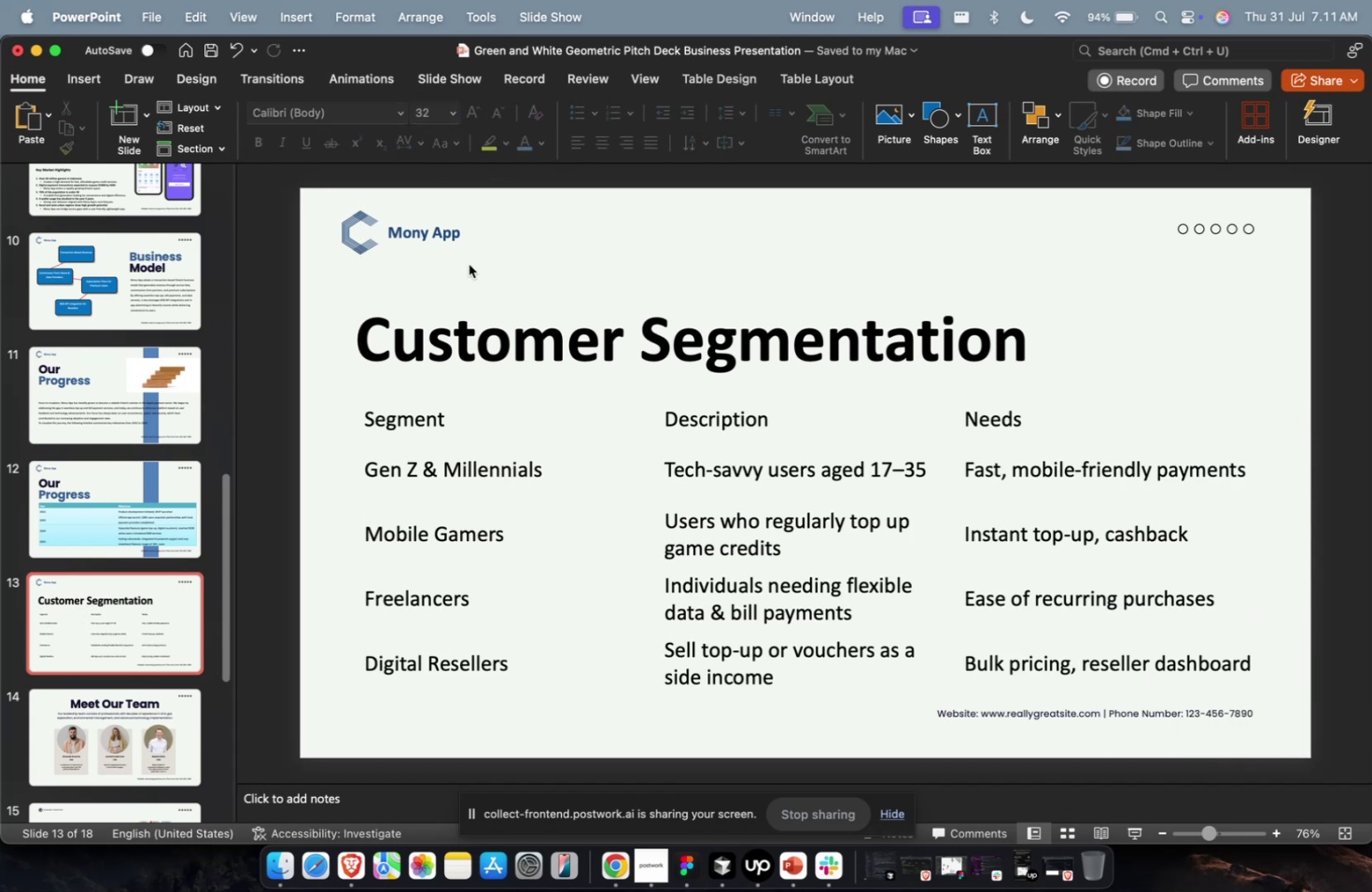 
double_click([469, 264])
 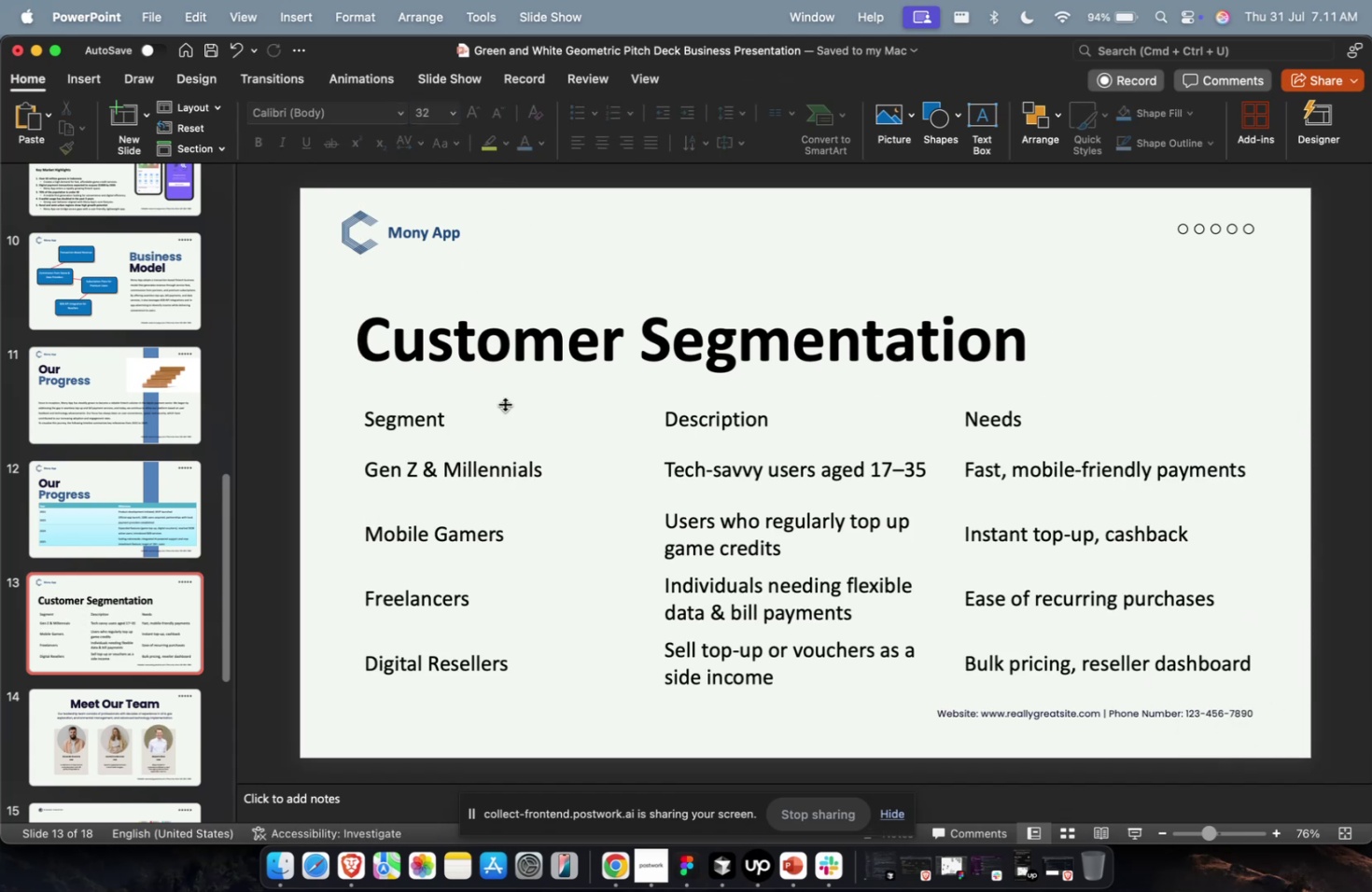 
triple_click([505, 404])
 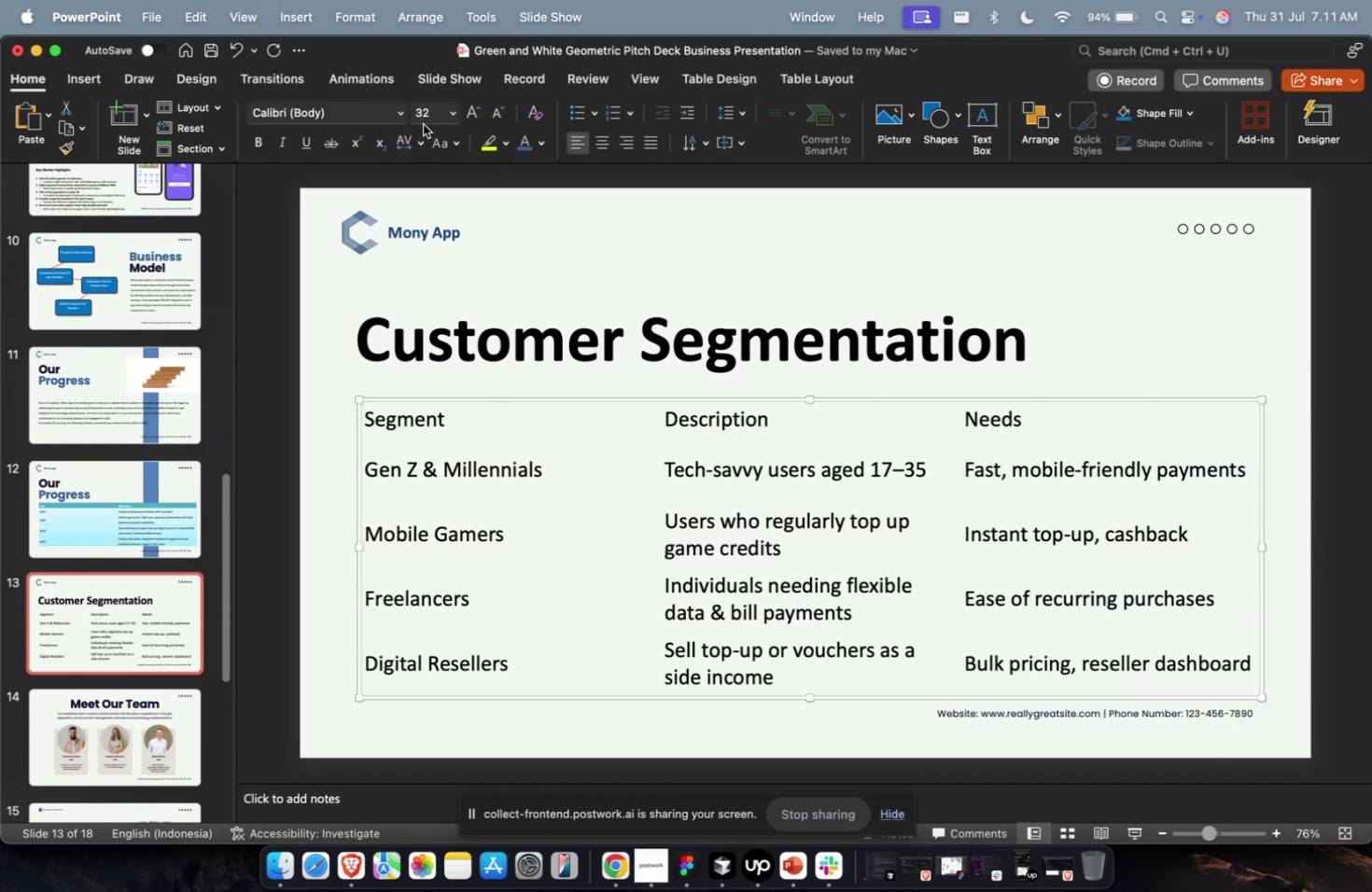 
left_click([427, 118])
 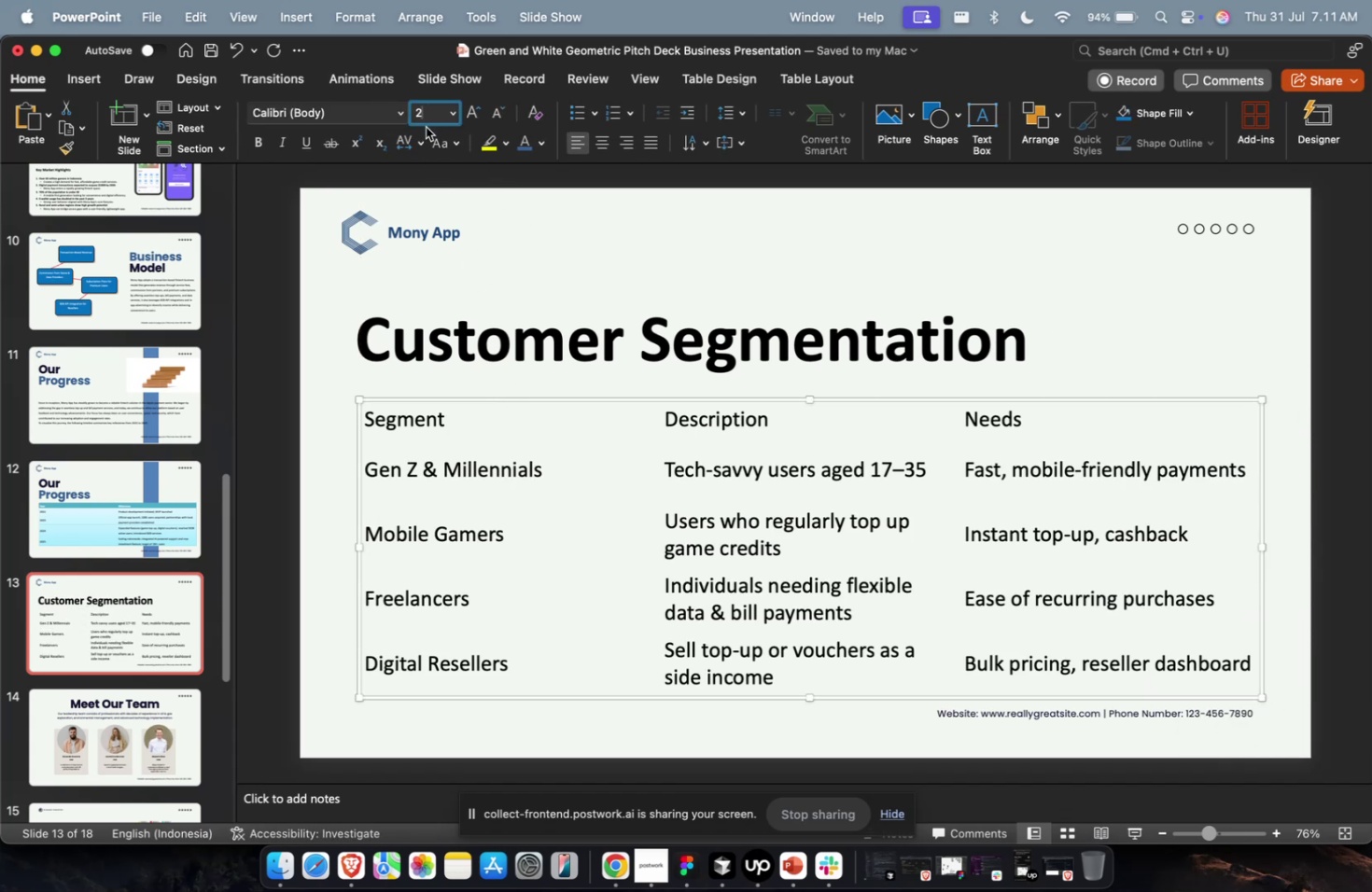 
type(24)
 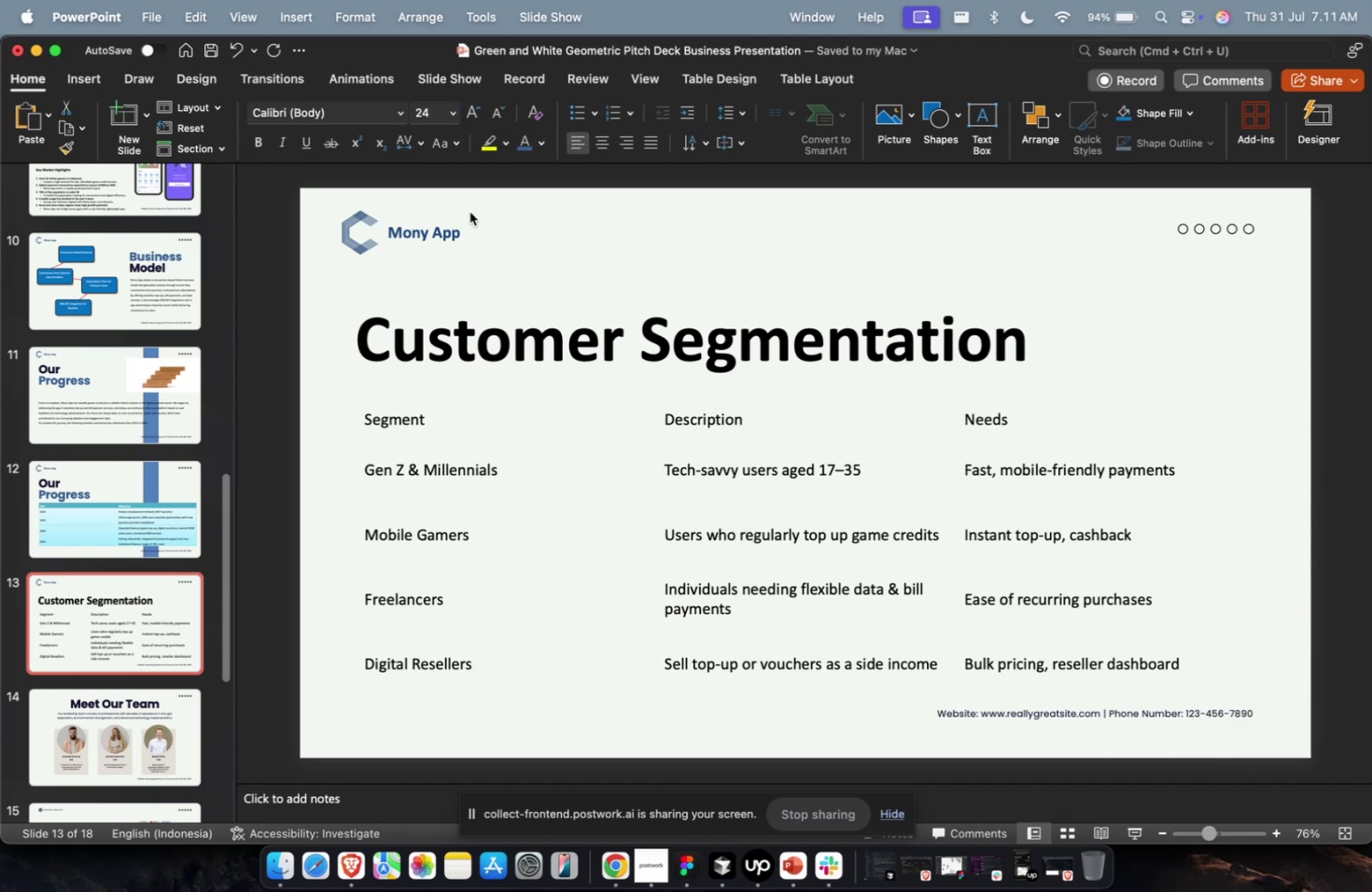 
double_click([469, 212])
 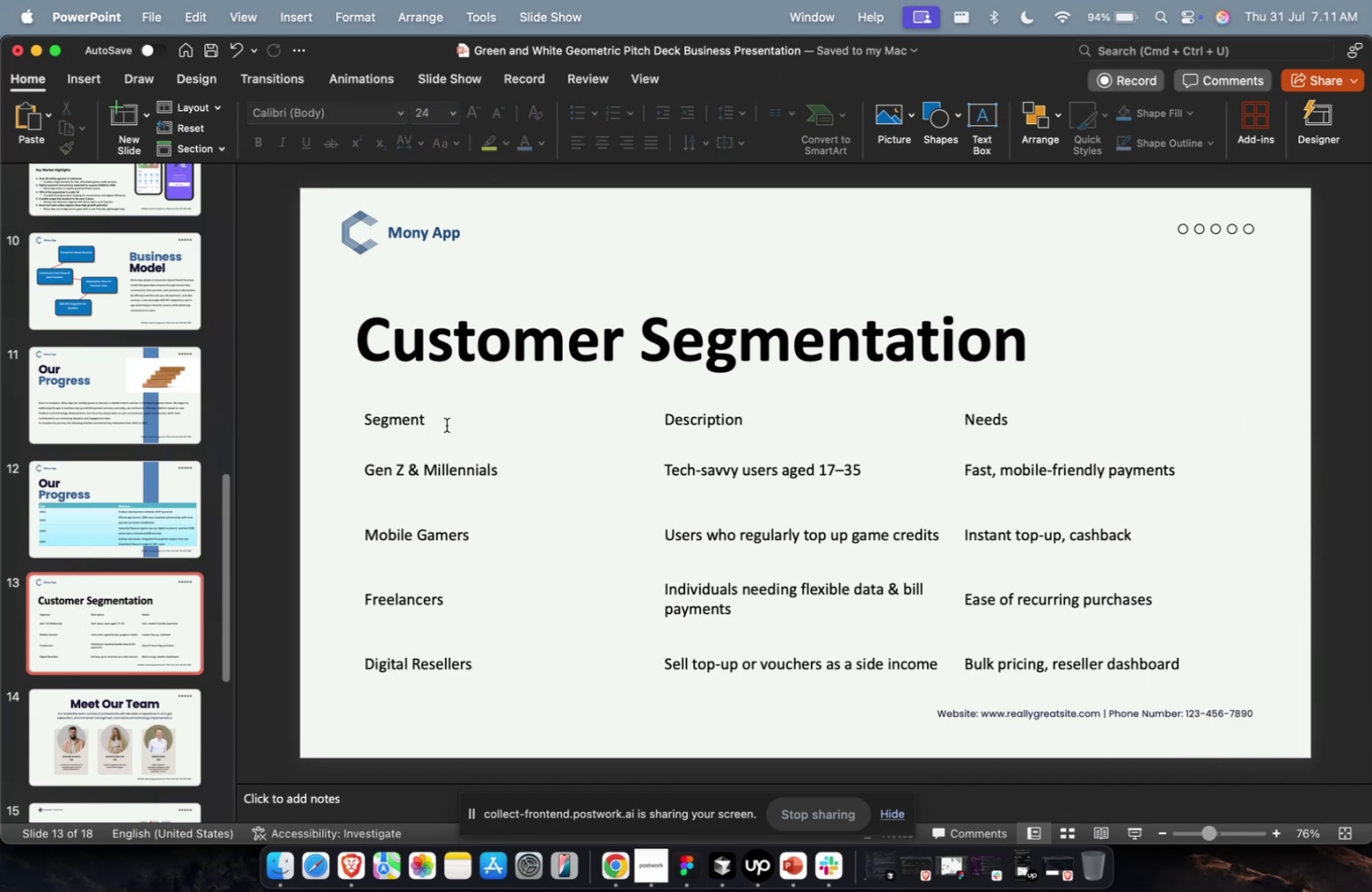 
triple_click([446, 425])
 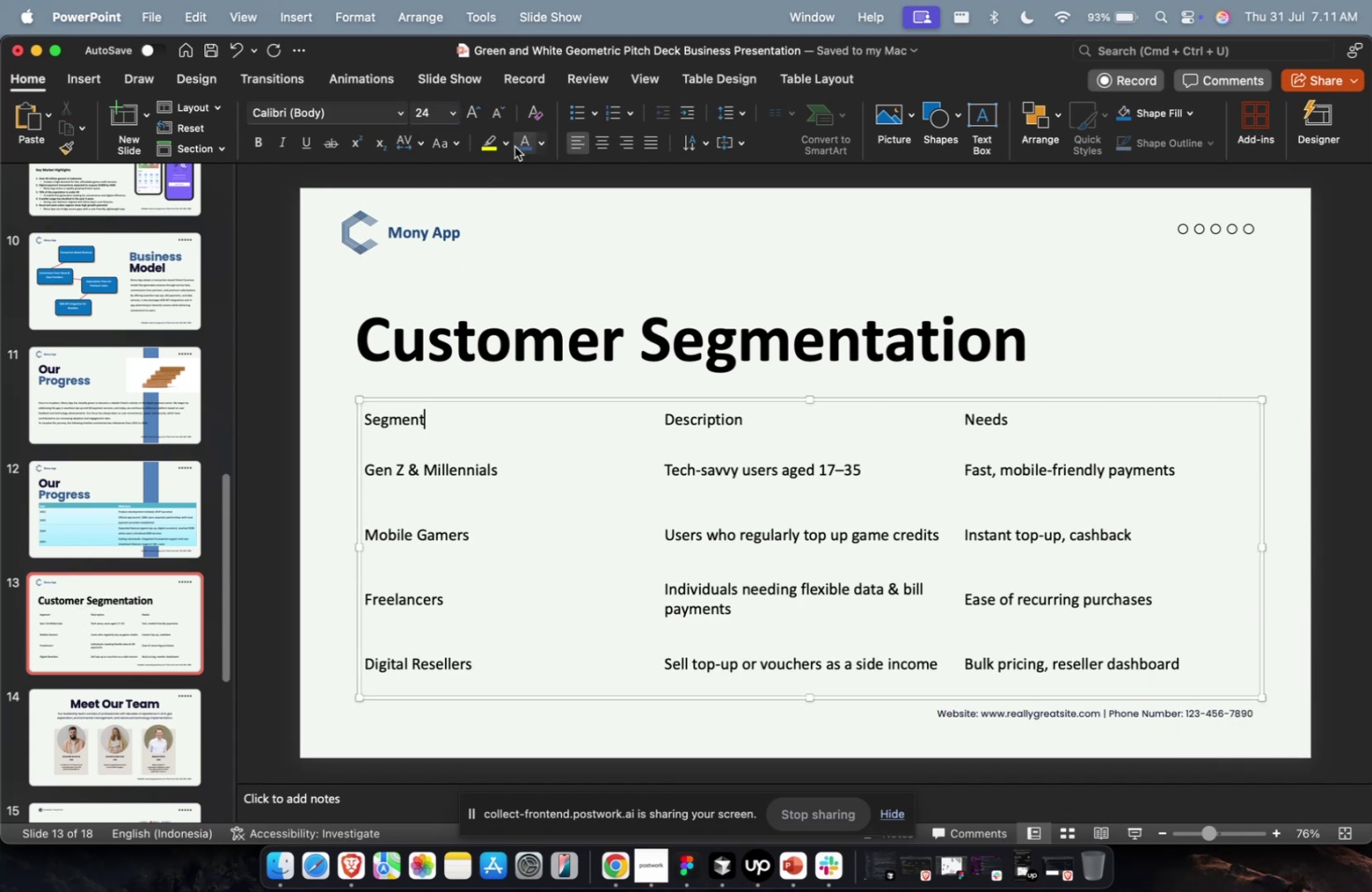 
key(Escape)
 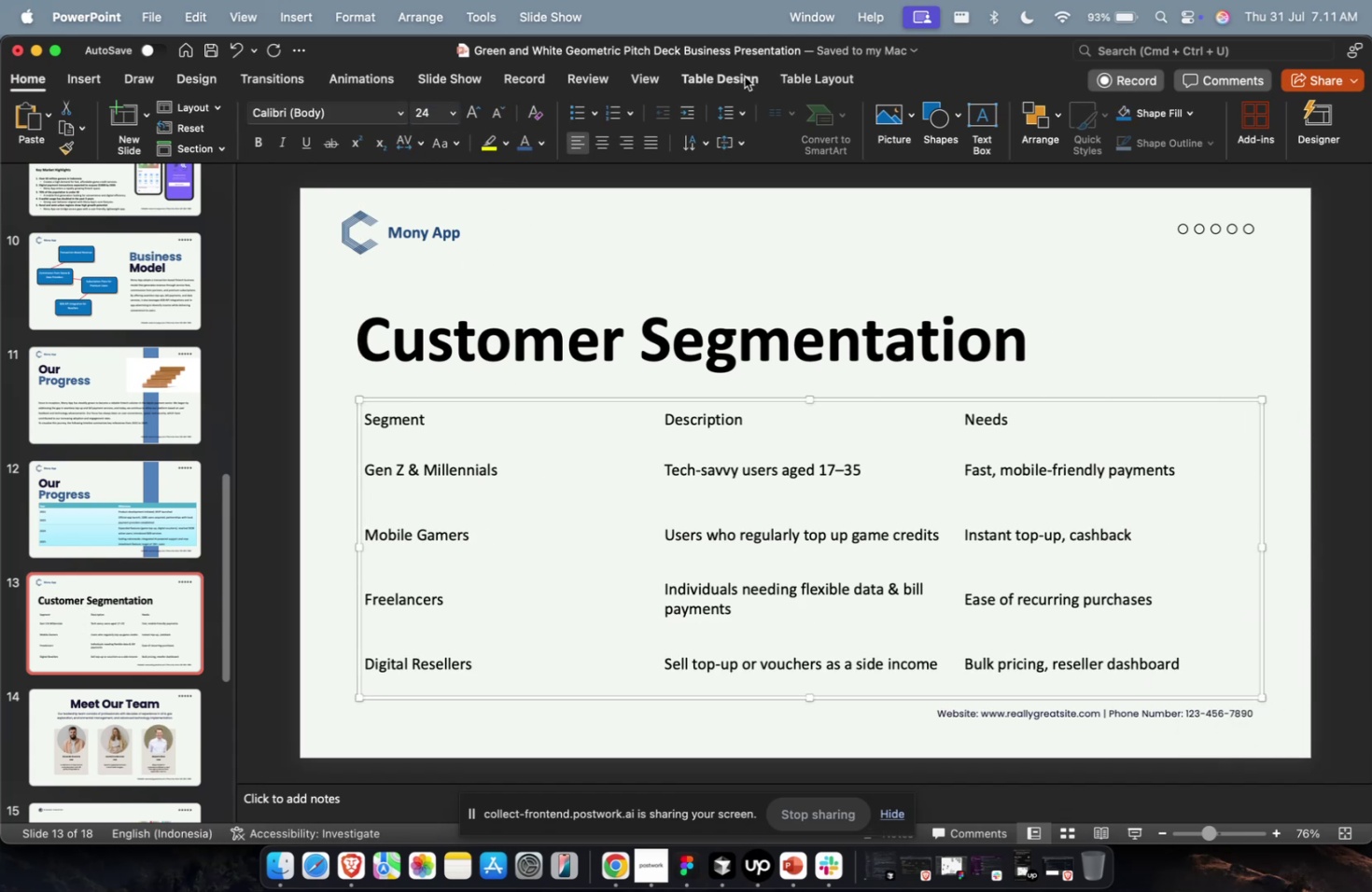 
left_click([744, 77])
 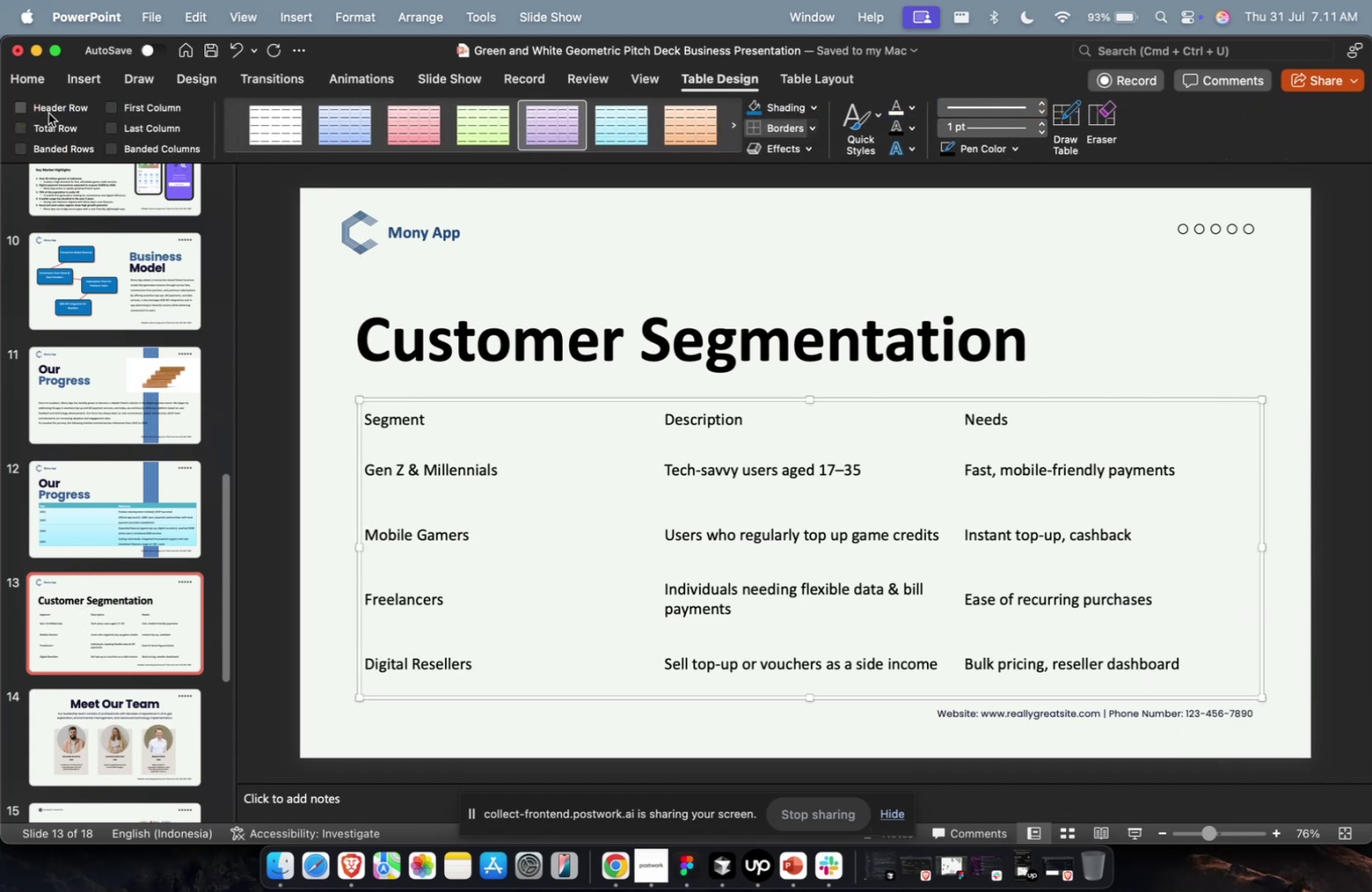 
left_click([49, 109])
 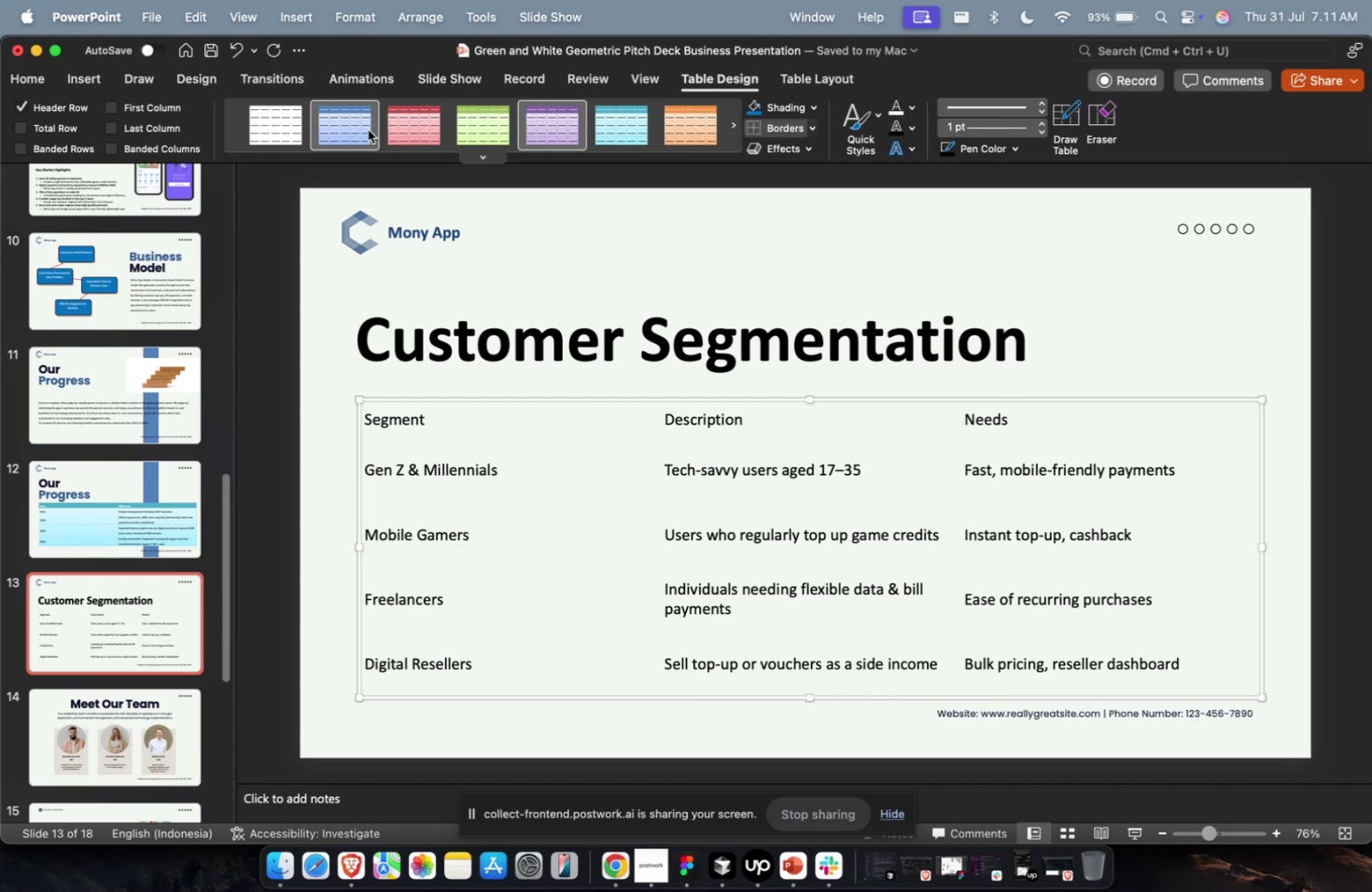 
double_click([368, 130])
 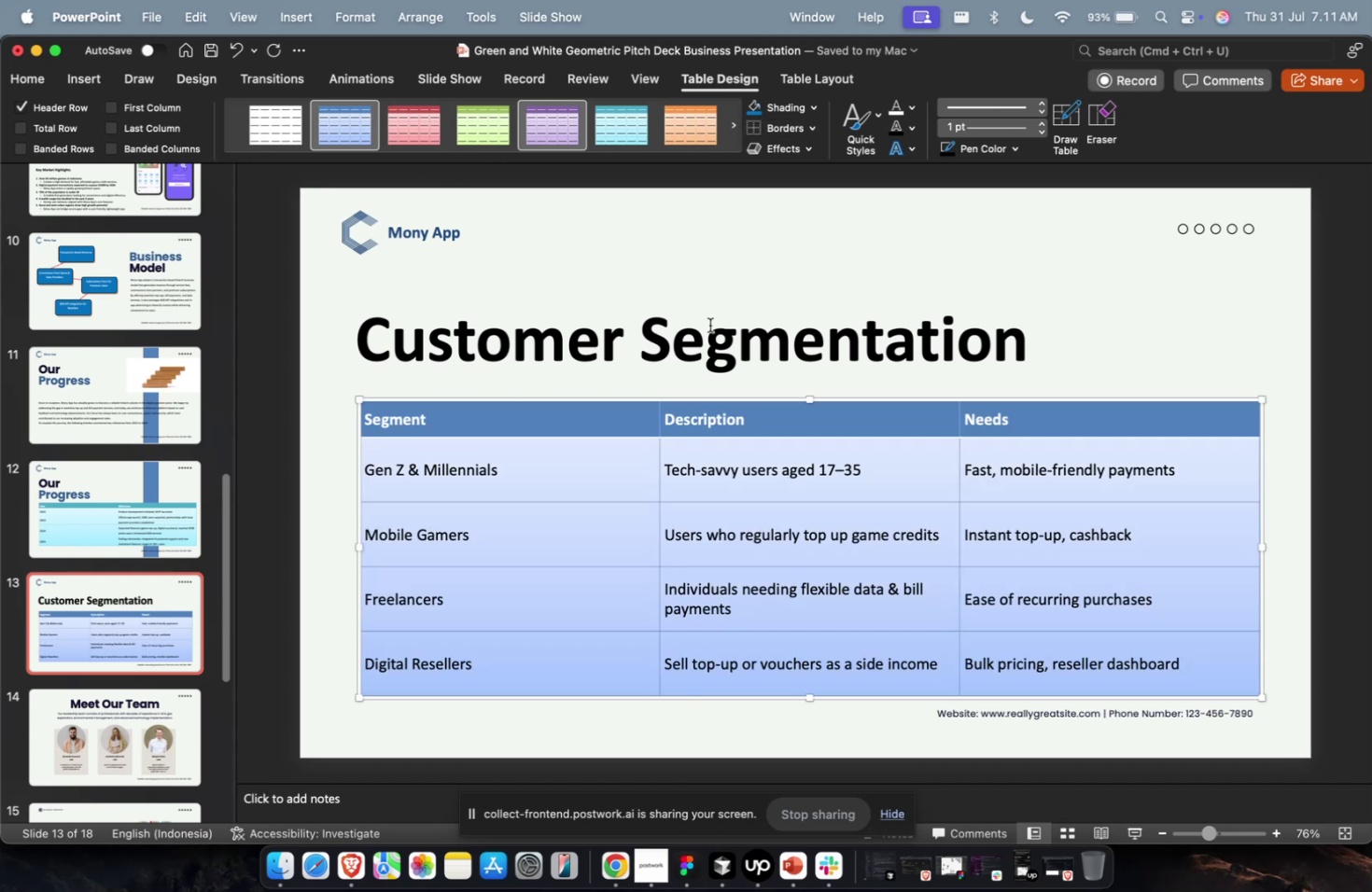 
double_click([737, 367])
 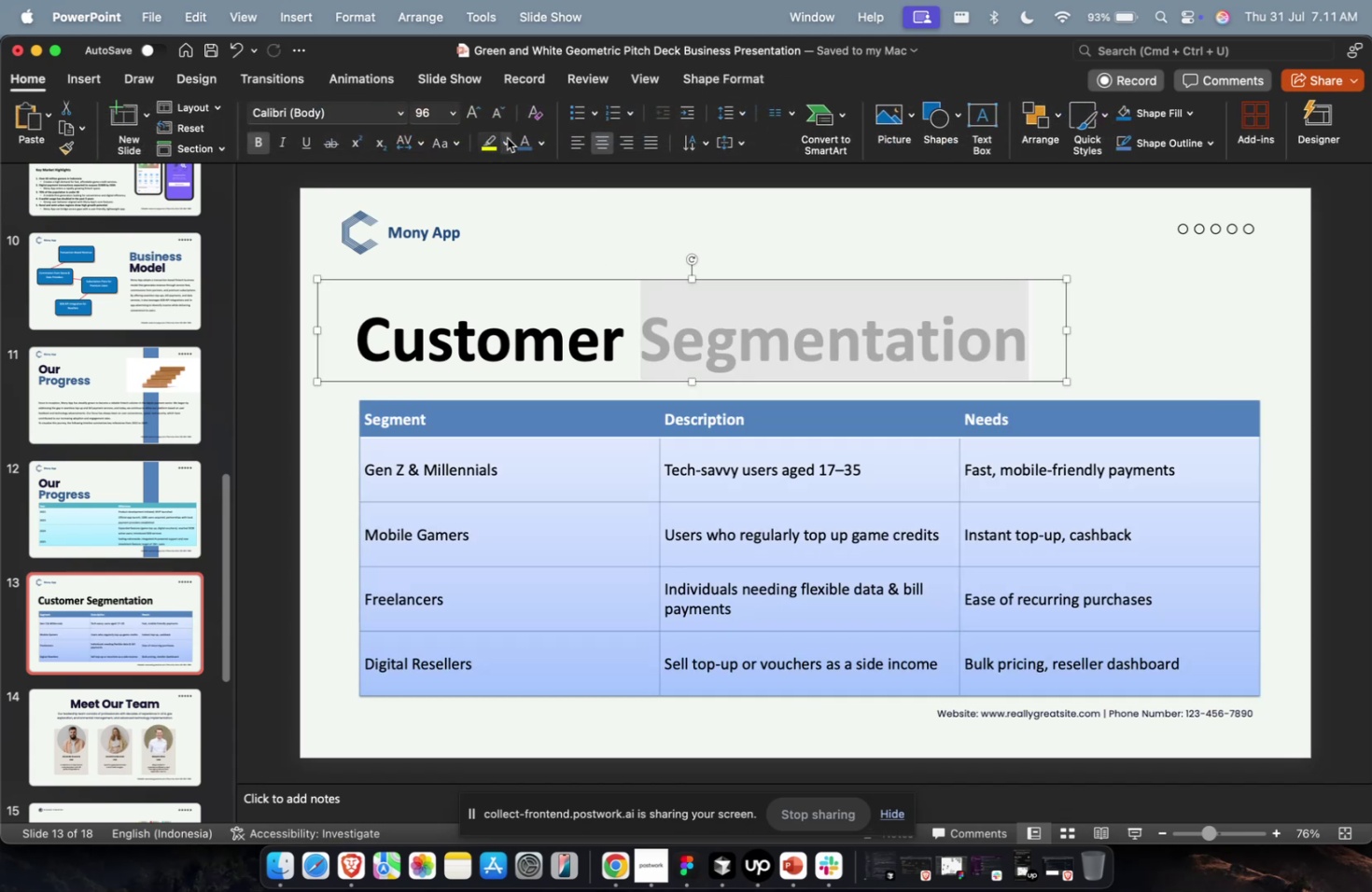 
left_click([518, 141])
 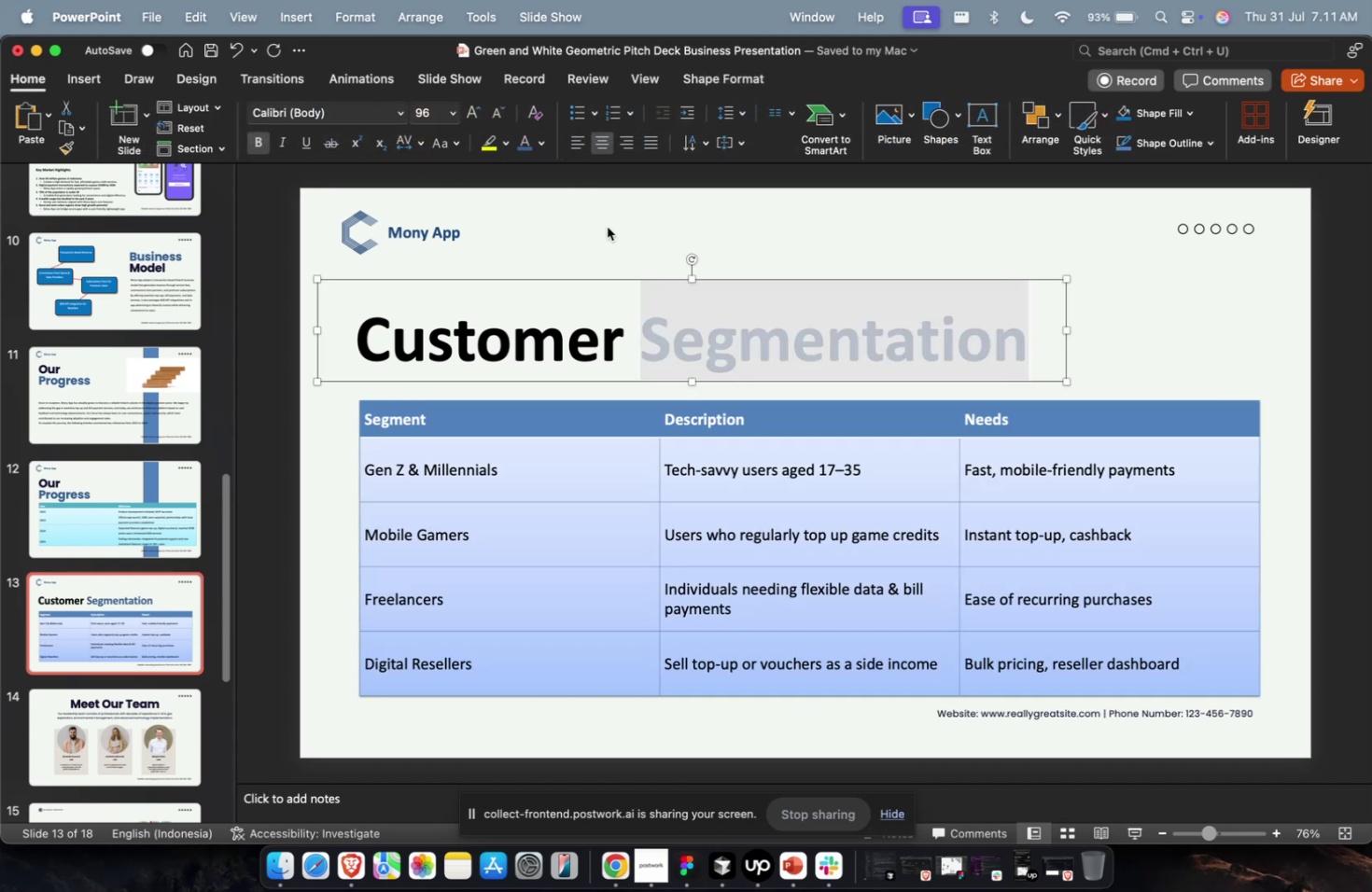 
double_click([607, 227])
 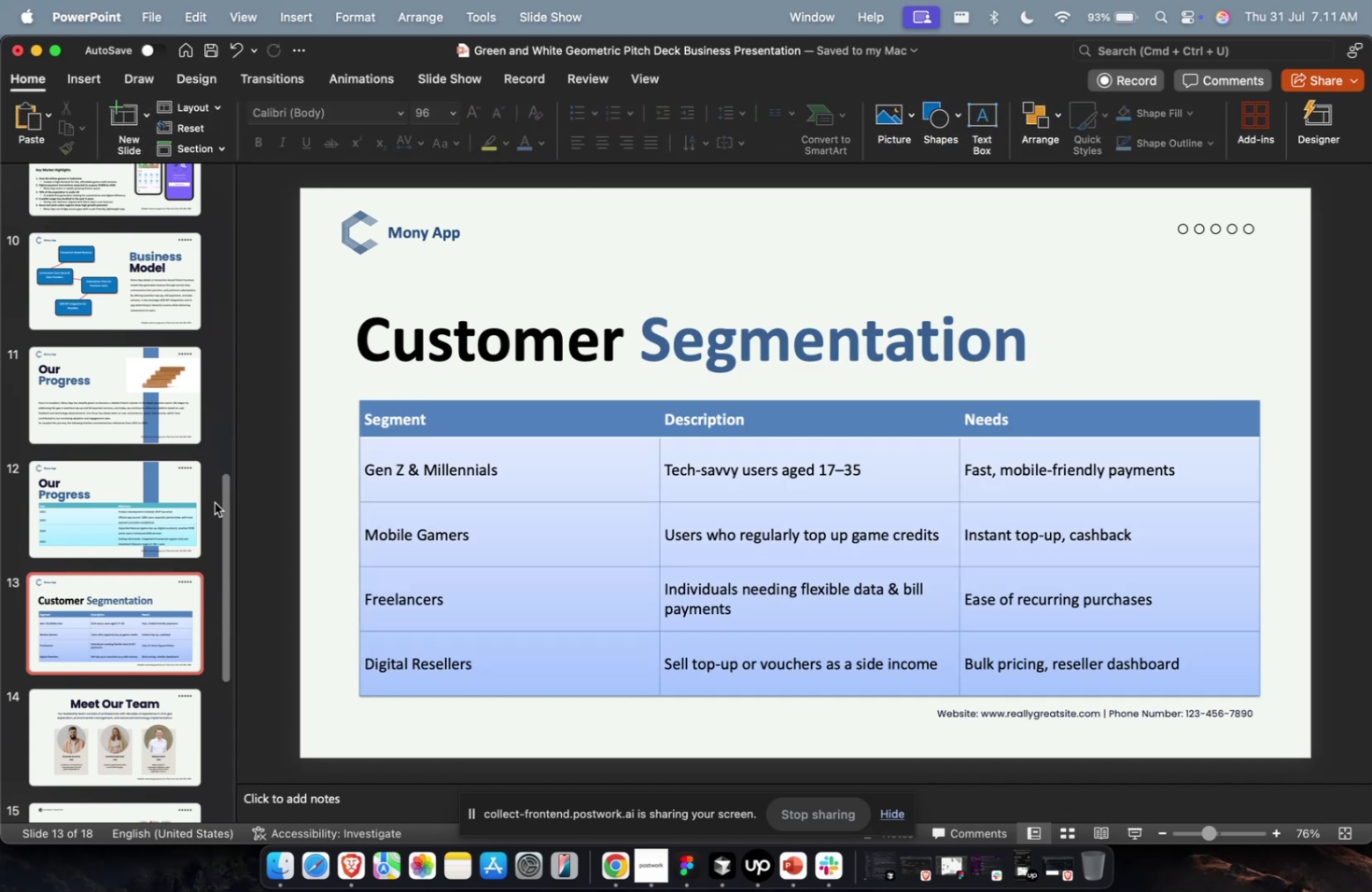 
left_click([147, 597])
 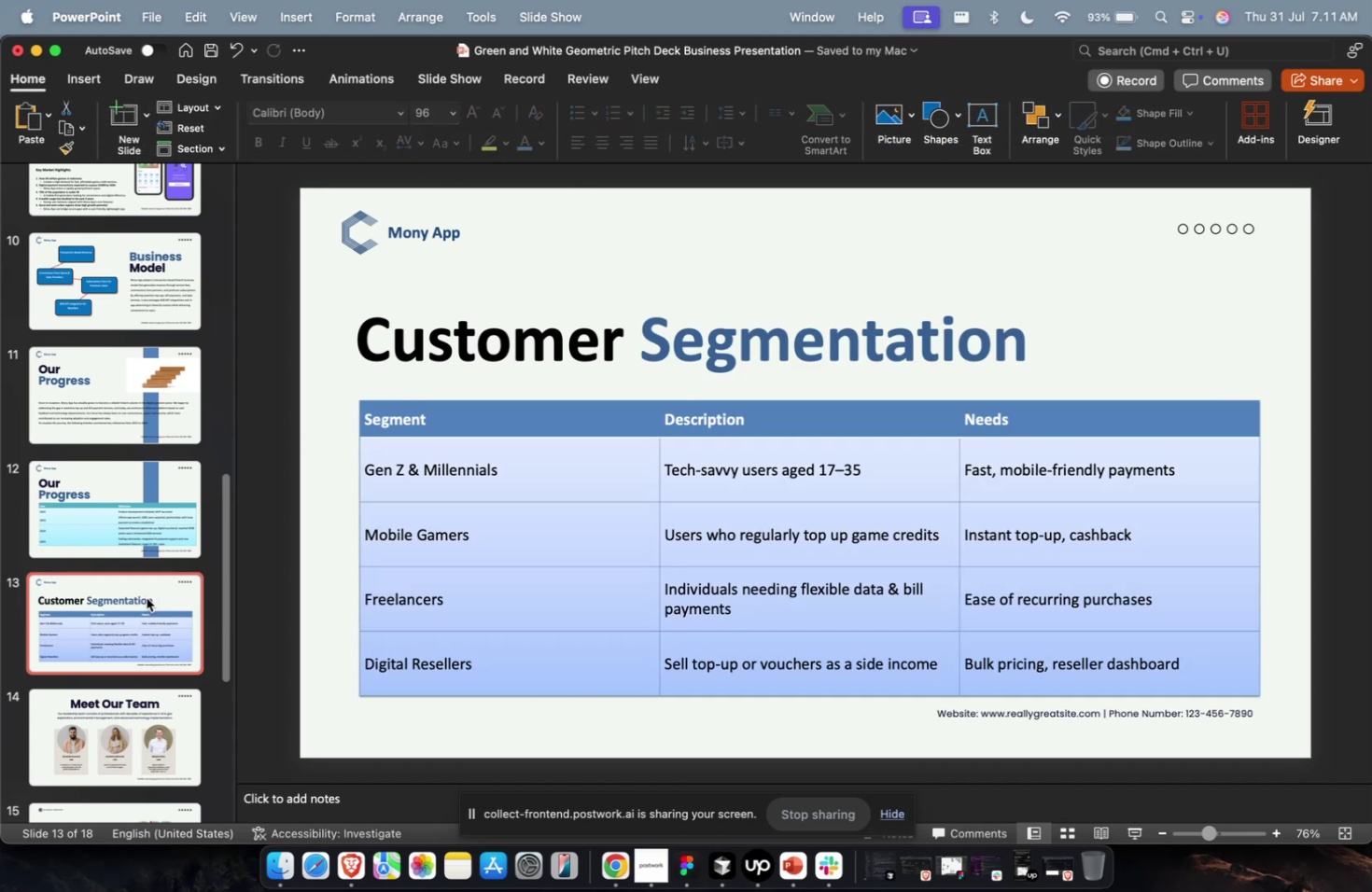 
key(Meta+D)
 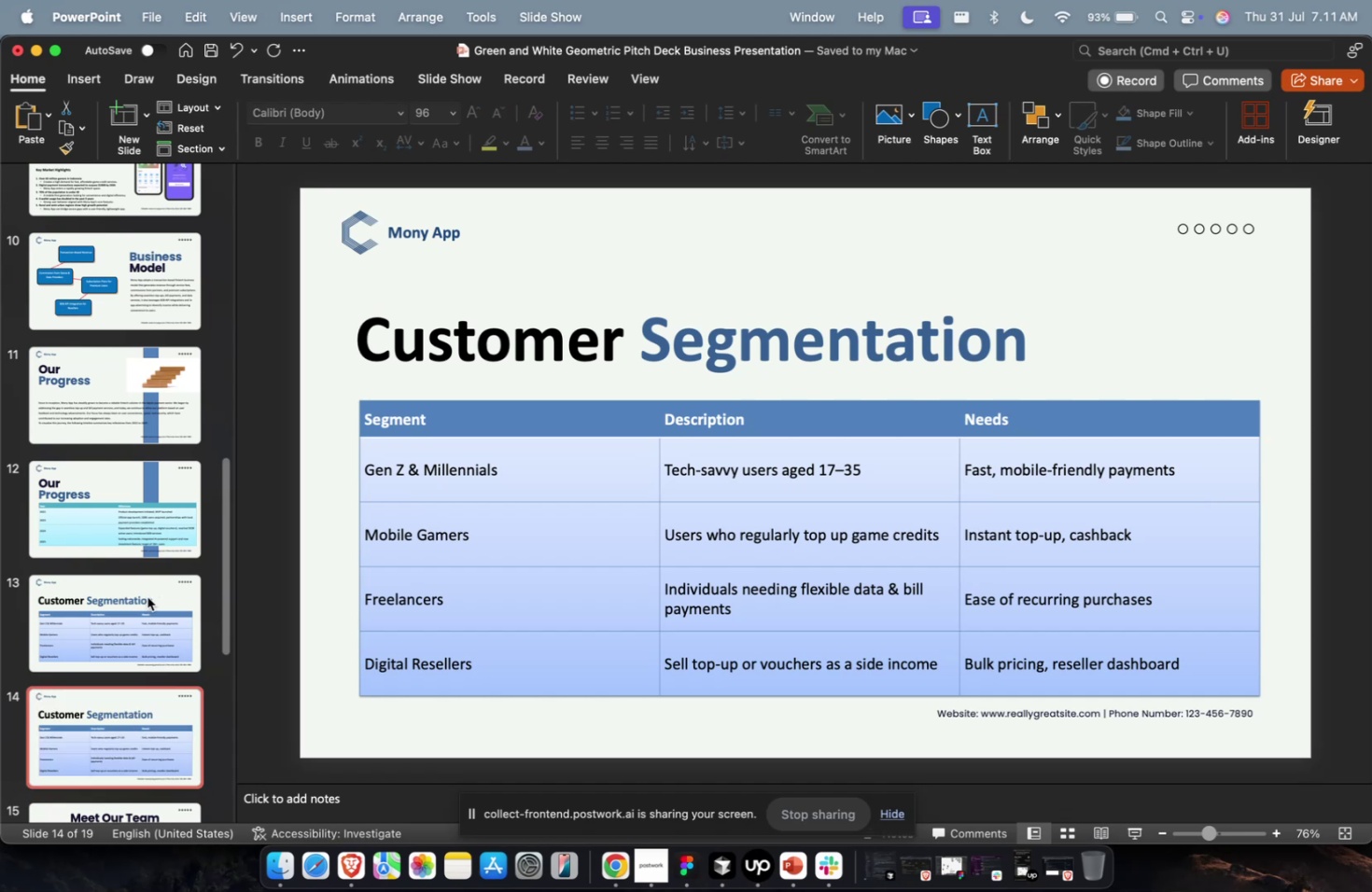 
key(Meta+1)
 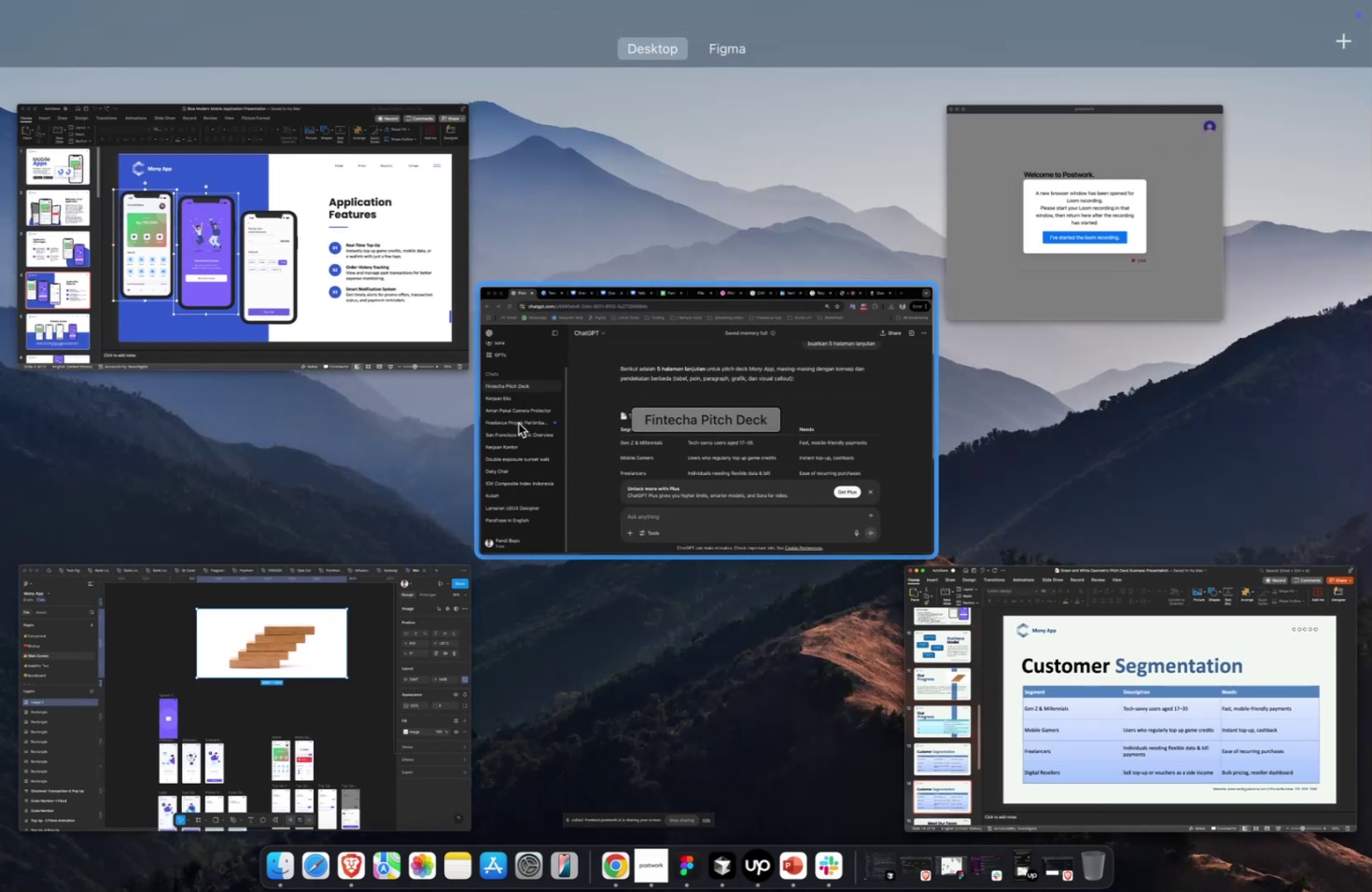 
left_click([518, 423])
 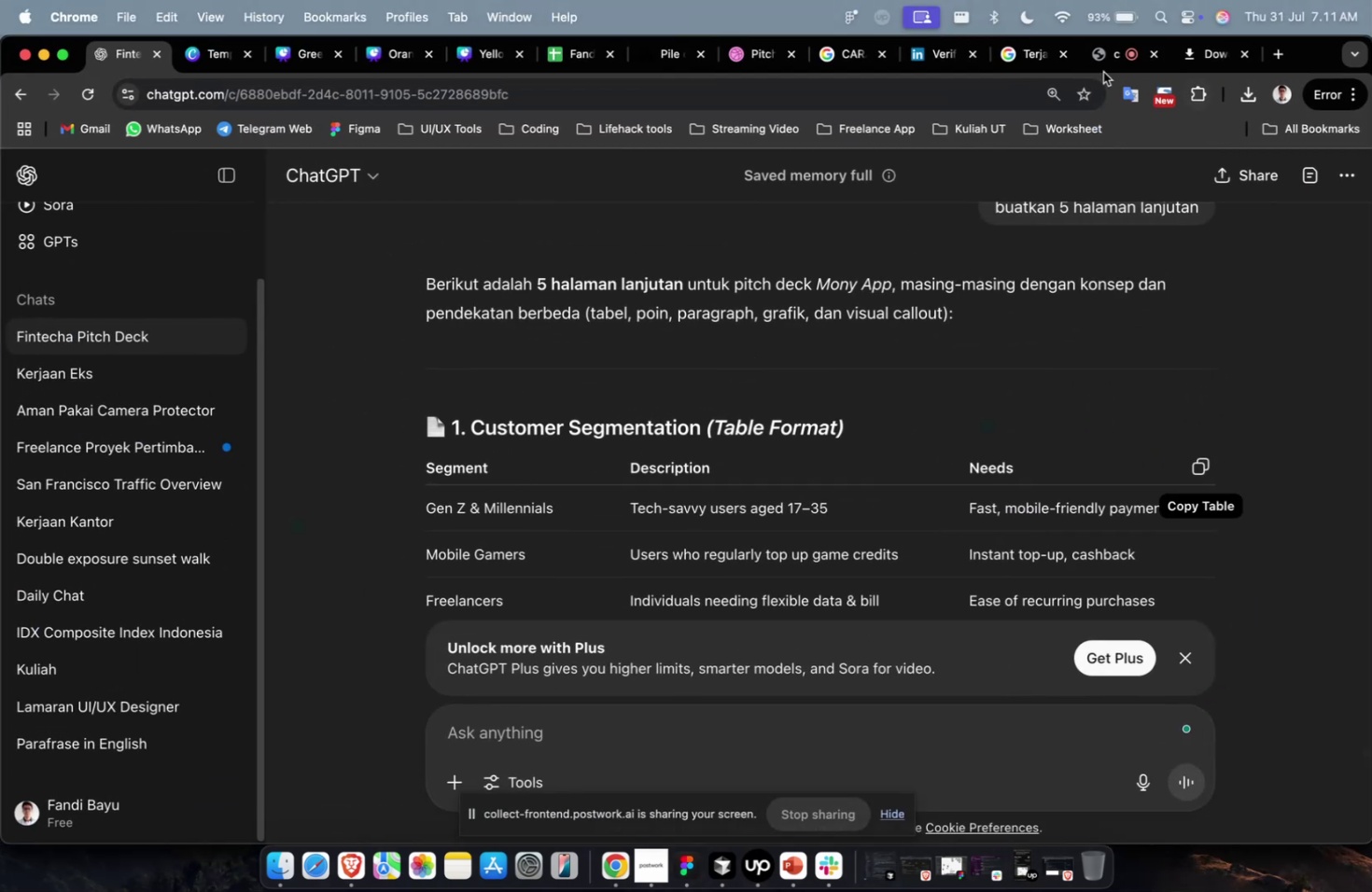 
left_click([1098, 65])
 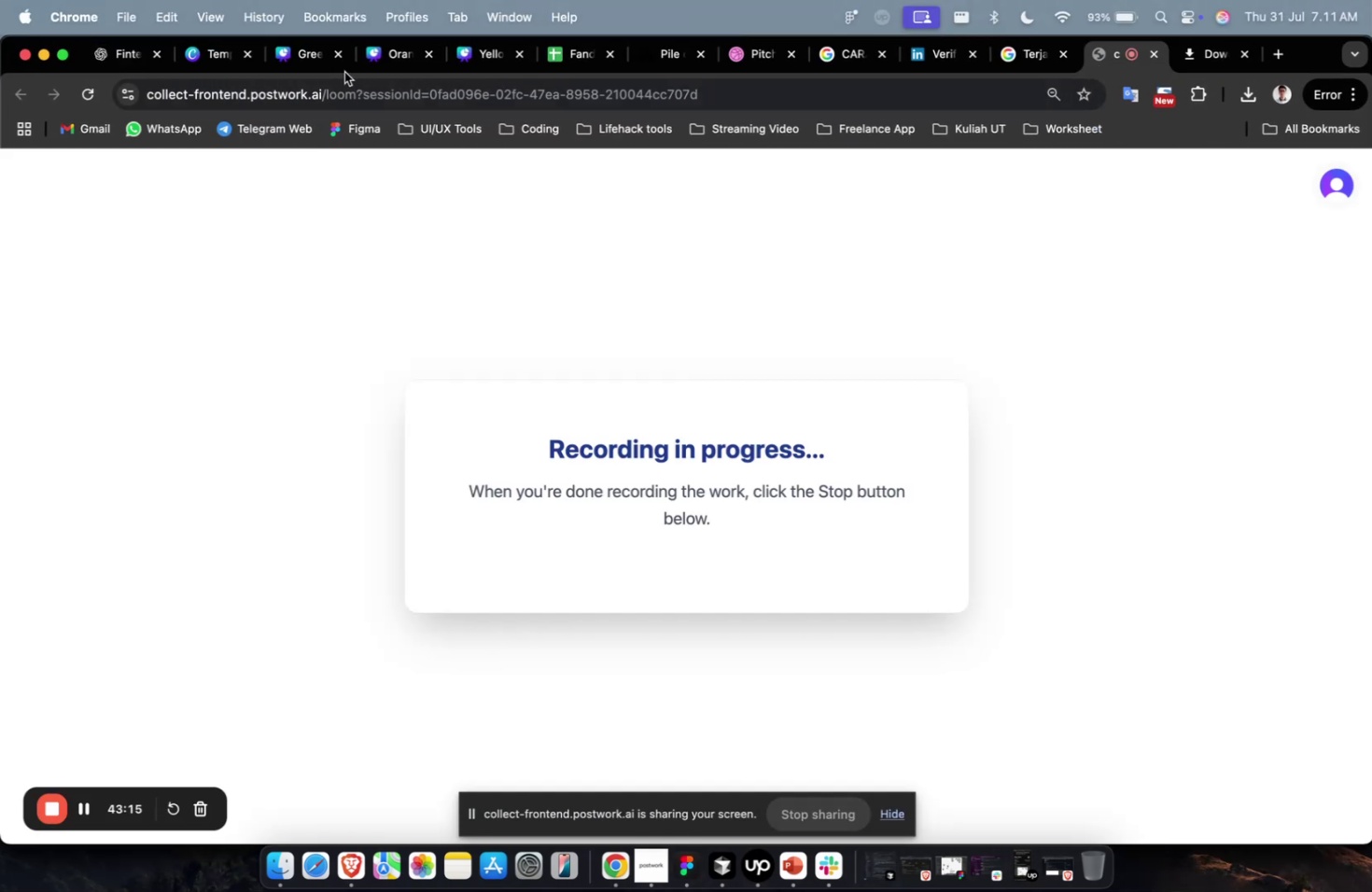 
left_click([328, 63])
 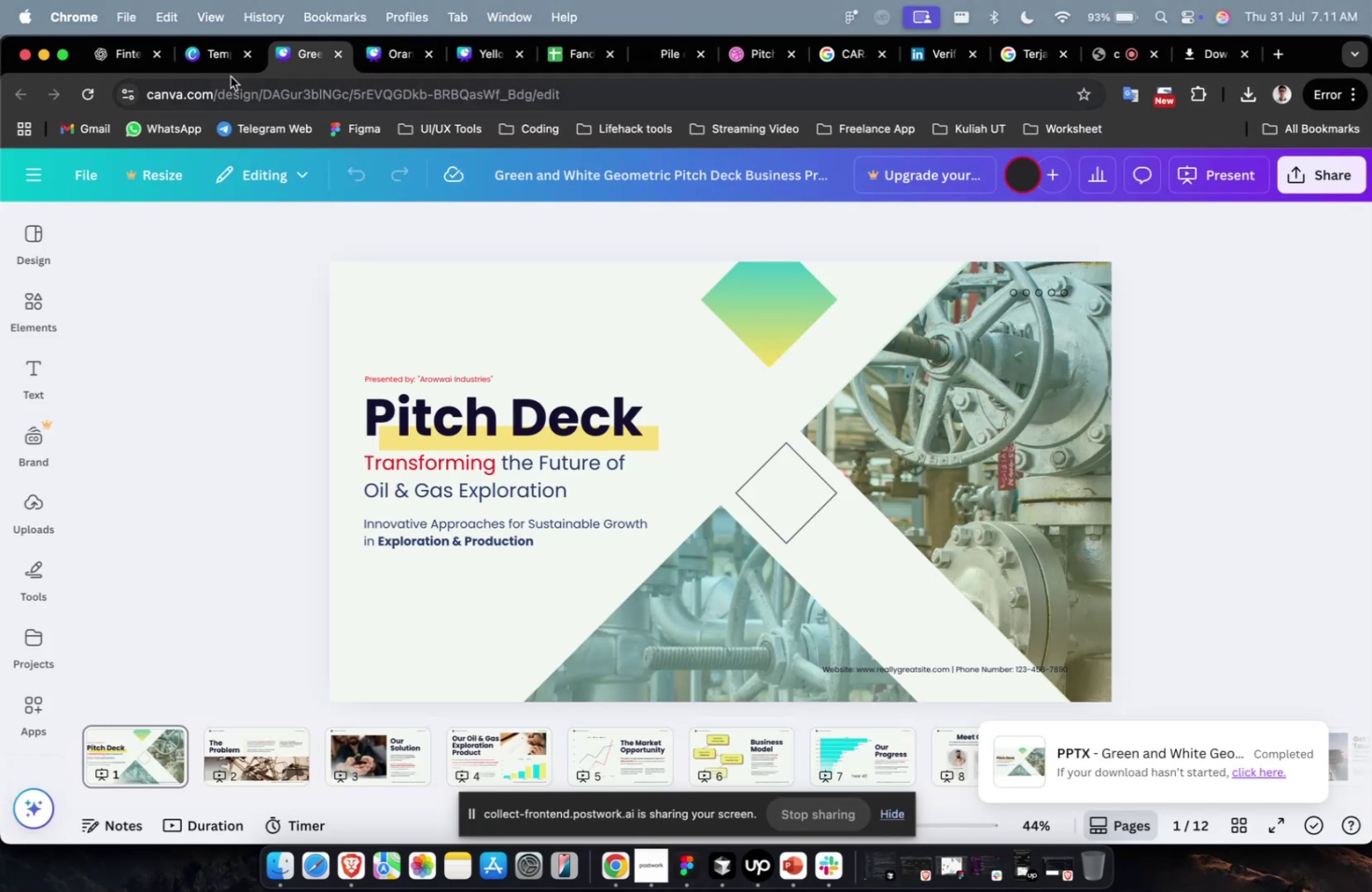 
left_click([471, 59])
 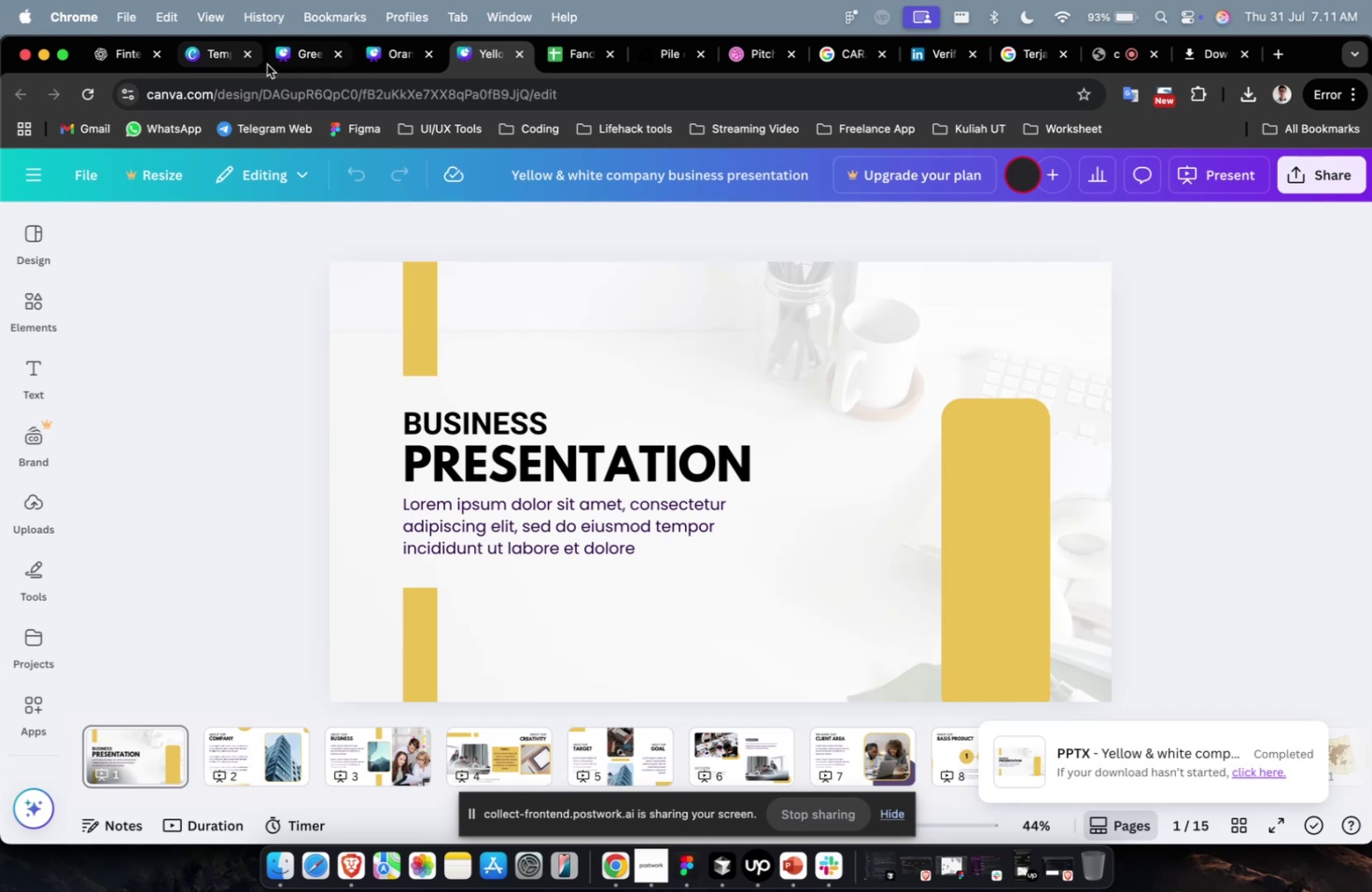 
left_click([349, 49])
 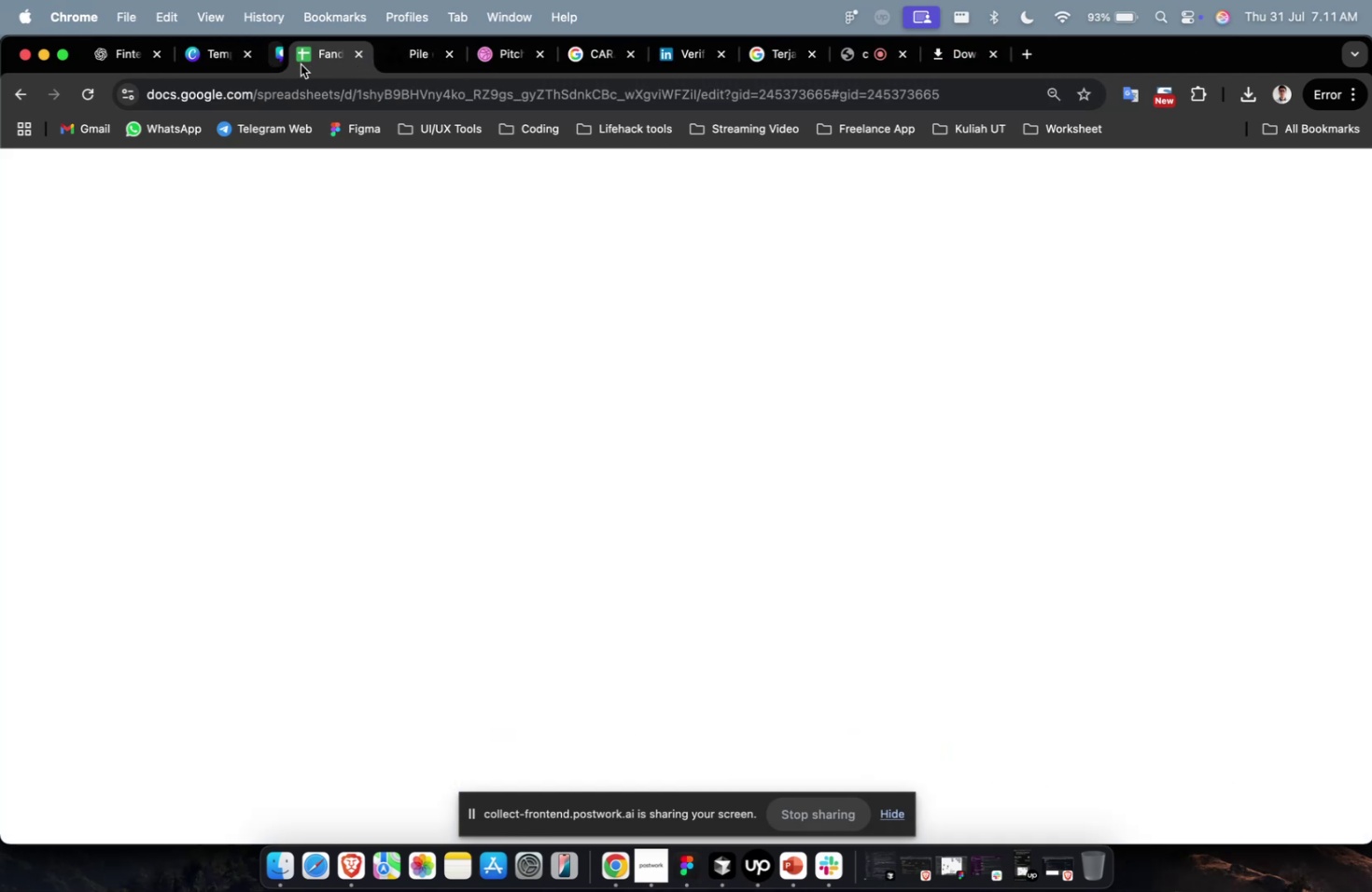 
triple_click([214, 64])
 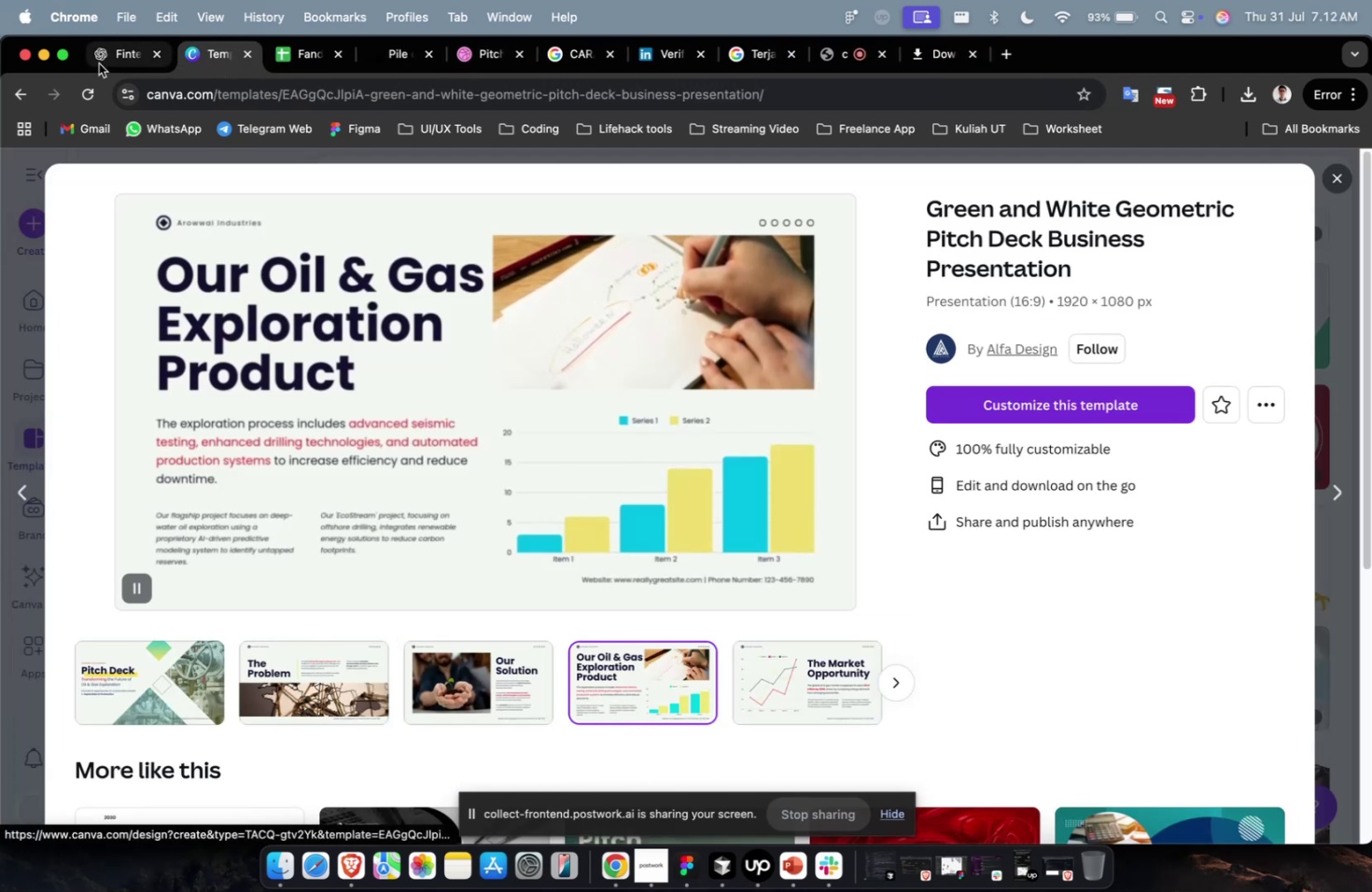 
left_click([99, 63])
 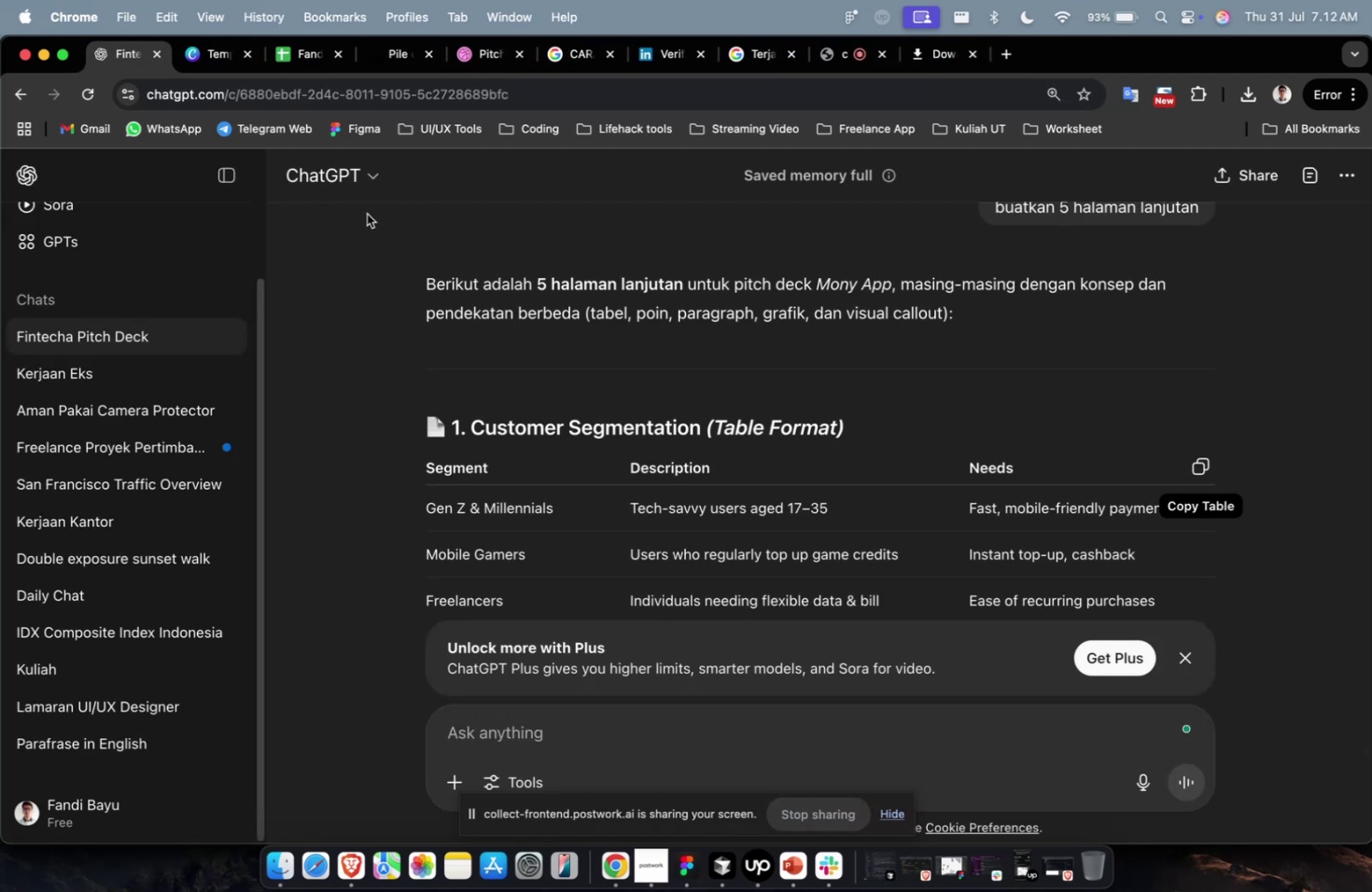 
scroll: coordinate [508, 314], scroll_direction: down, amount: 8.0
 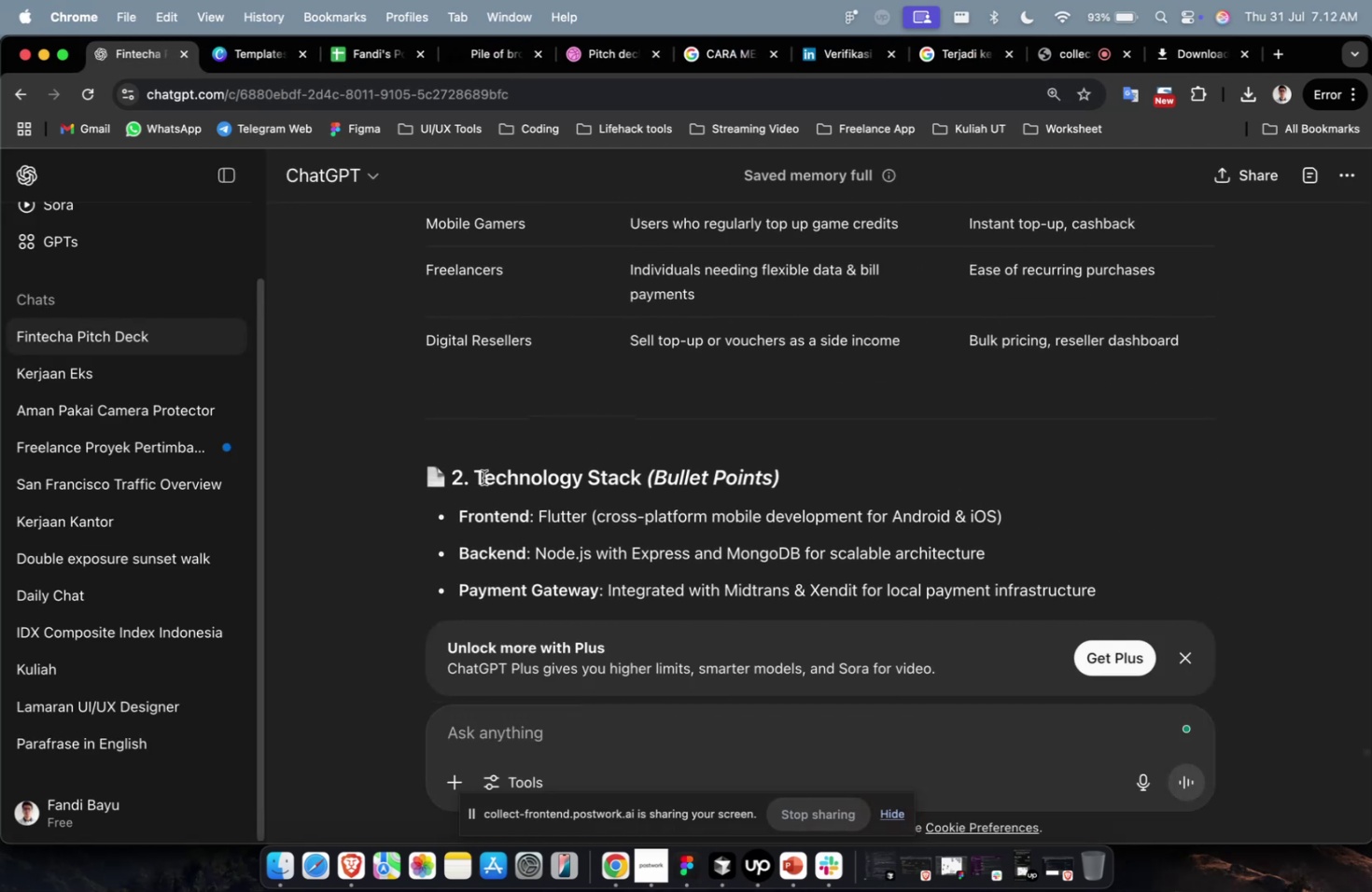 
left_click_drag(start_coordinate=[480, 478], to_coordinate=[626, 481])
 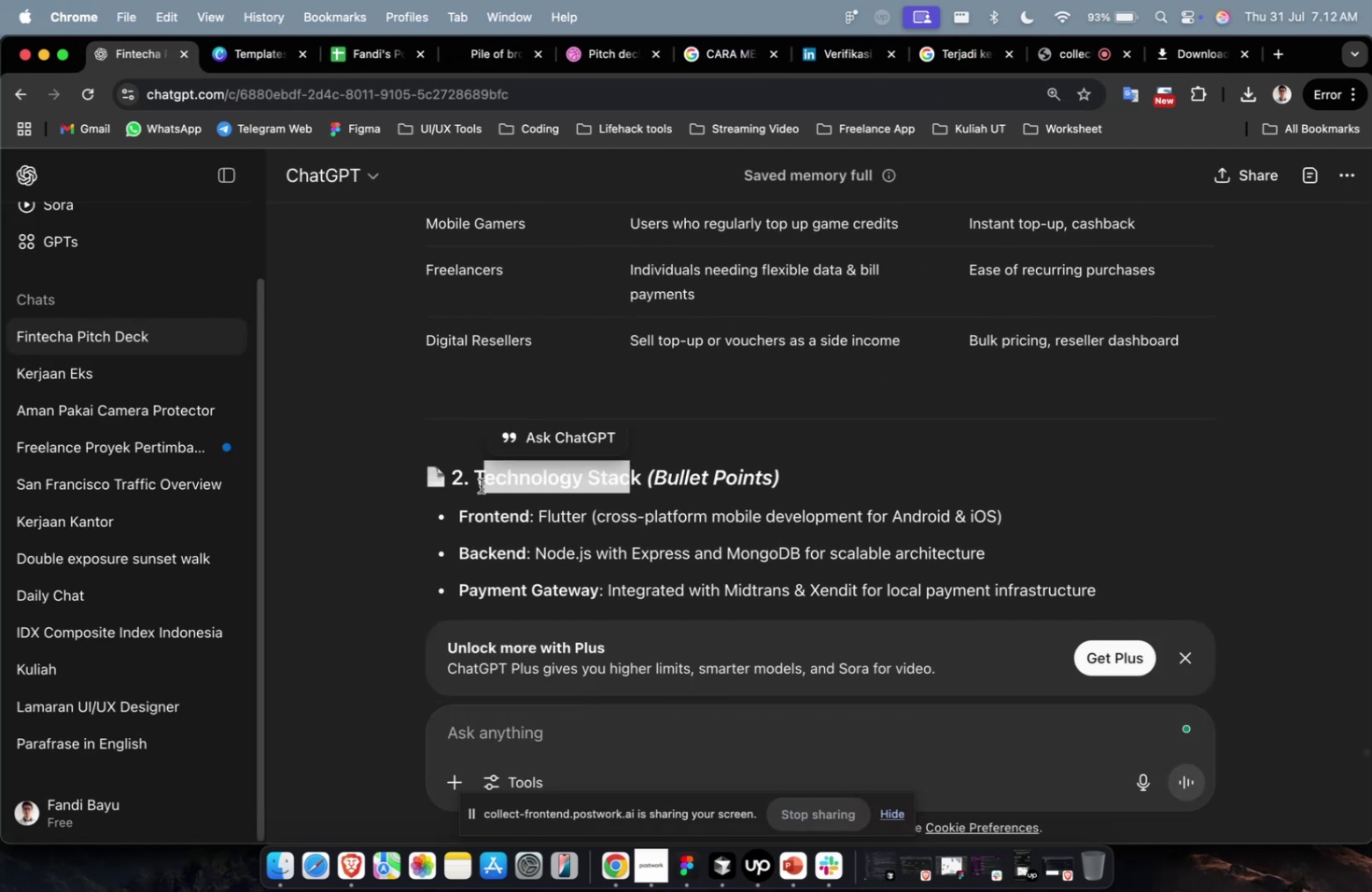 
left_click([481, 485])
 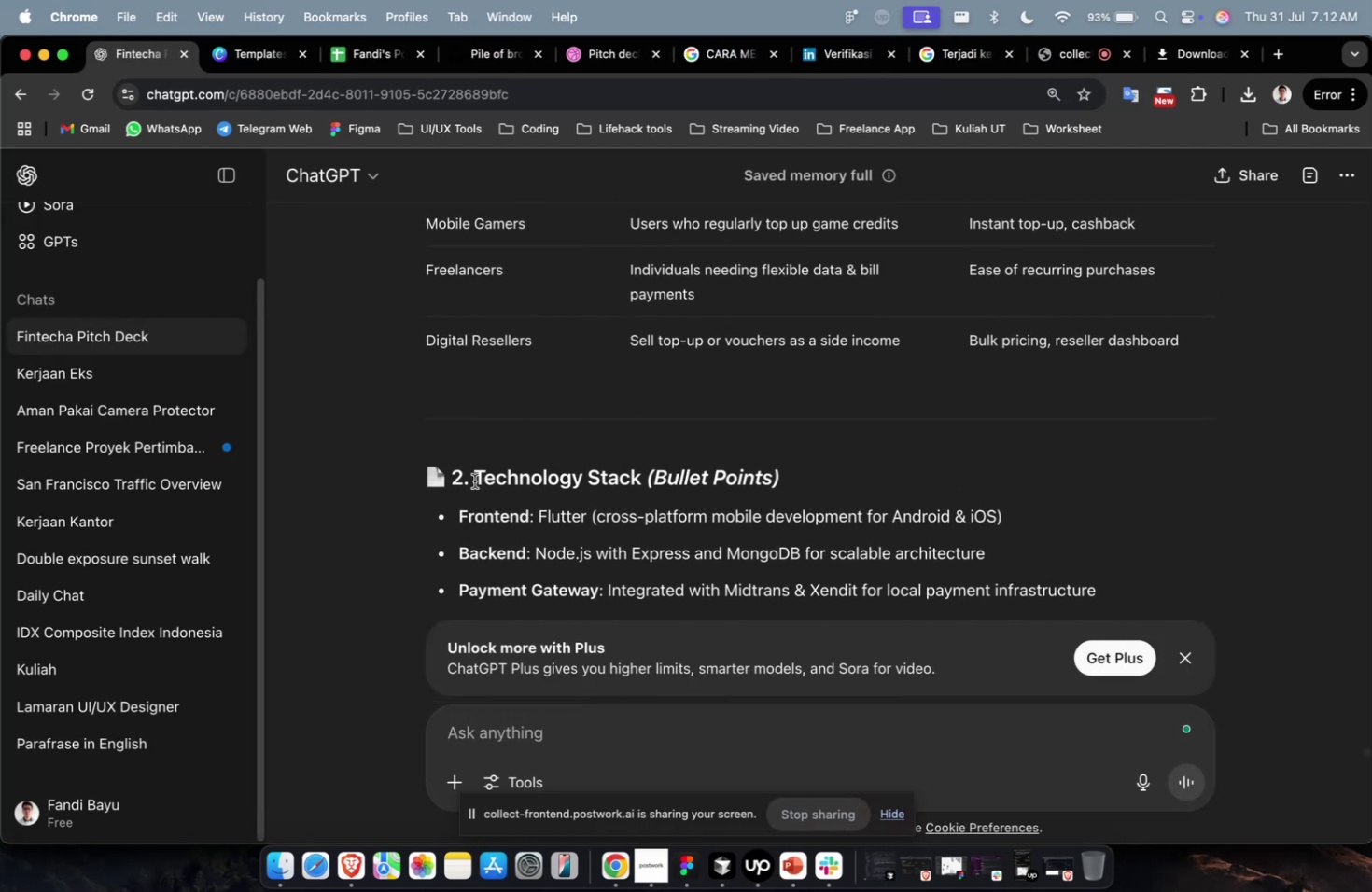 
left_click_drag(start_coordinate=[474, 480], to_coordinate=[637, 483])
 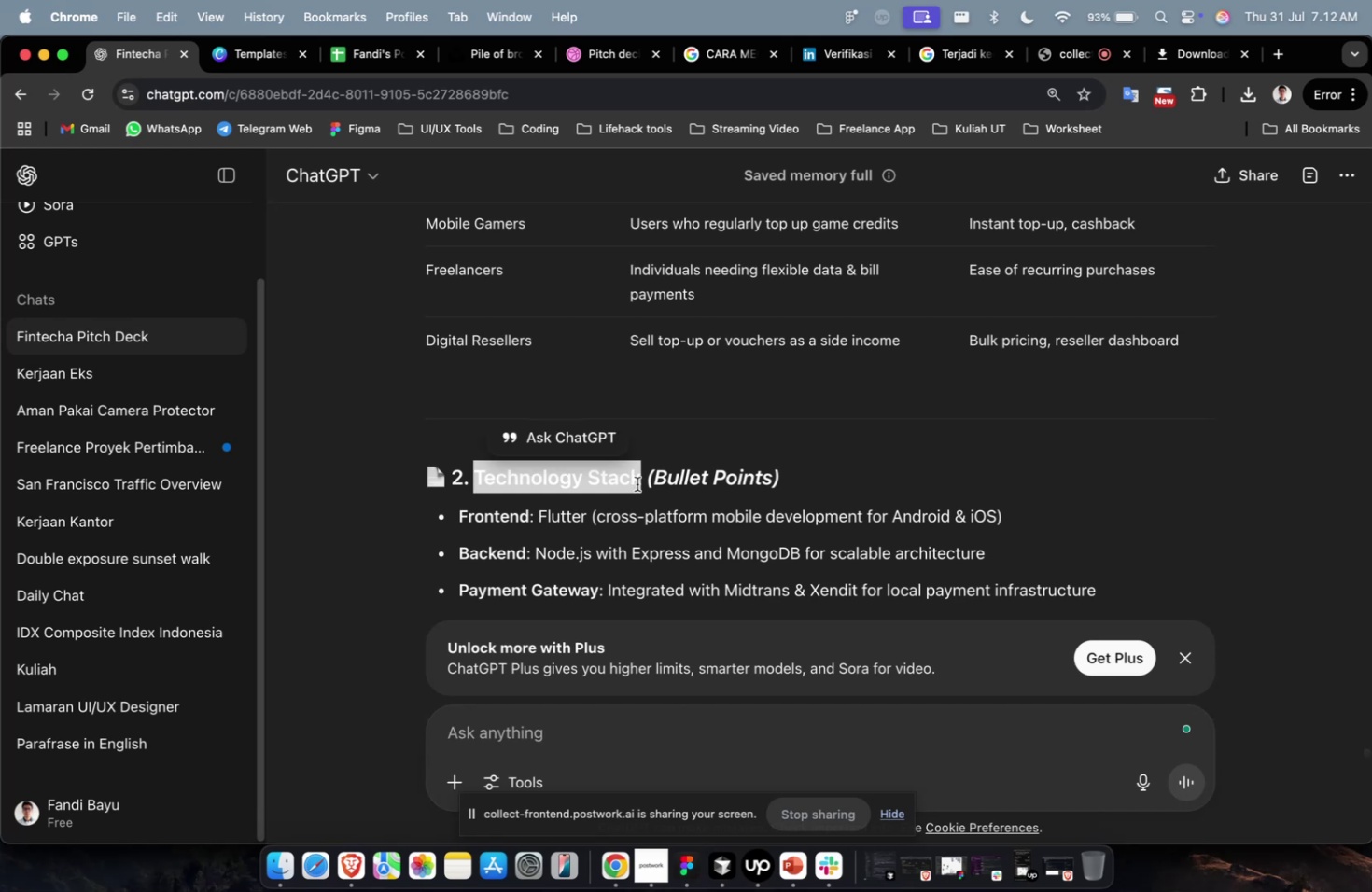 
key(Meta+CommandLeft)
 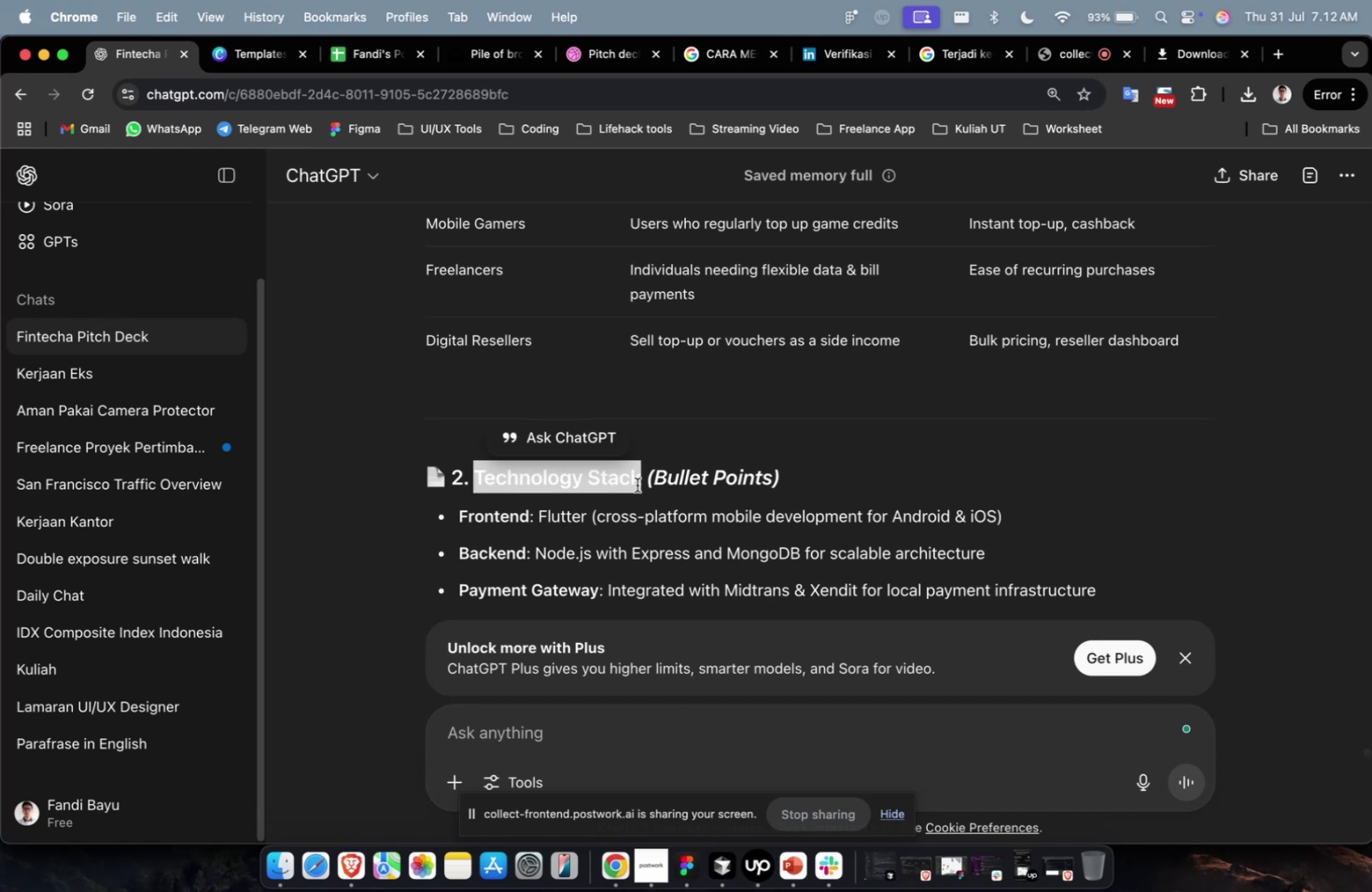 
scroll: coordinate [637, 484], scroll_direction: down, amount: 4.0
 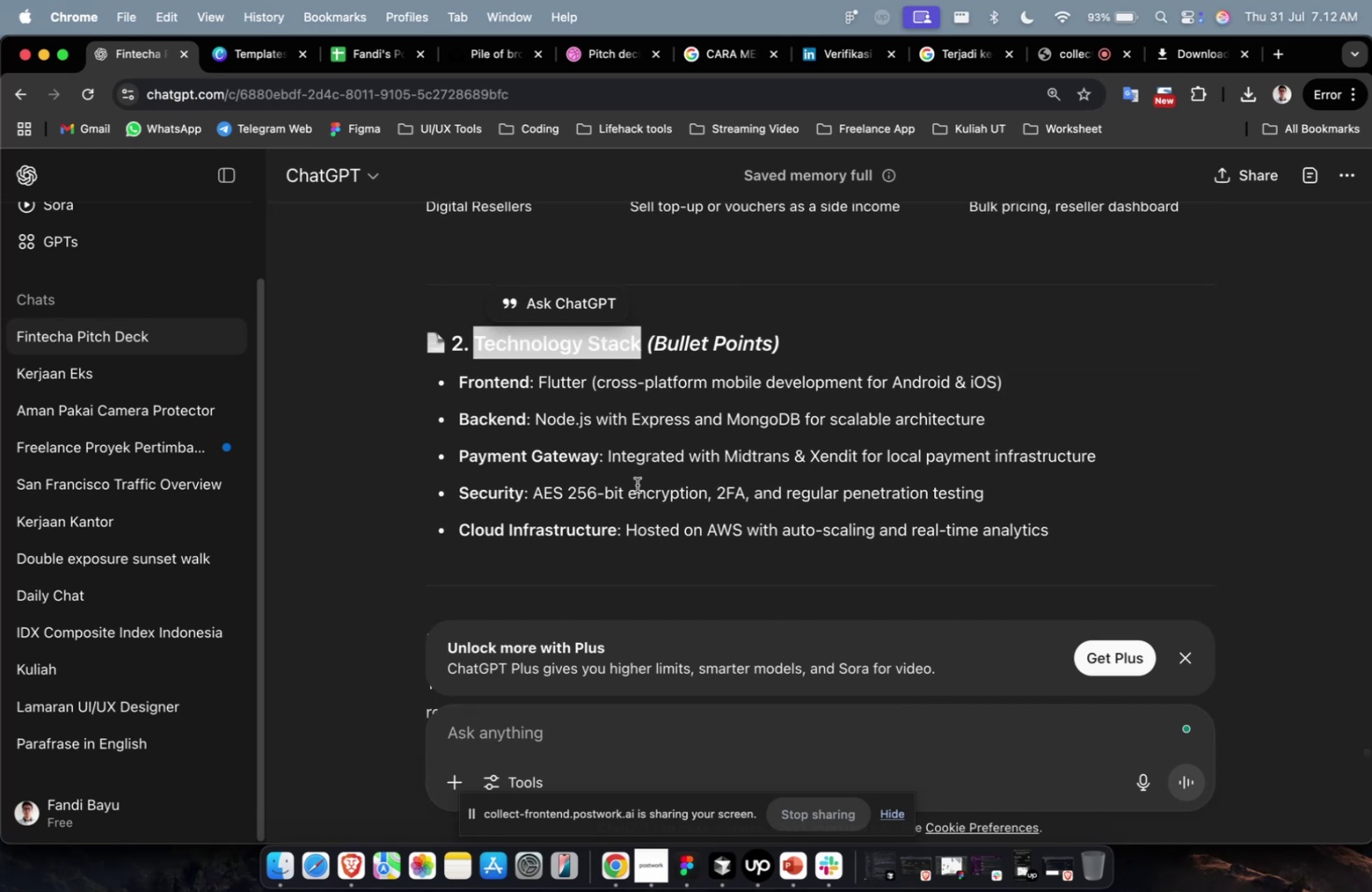 
key(Meta+C)
 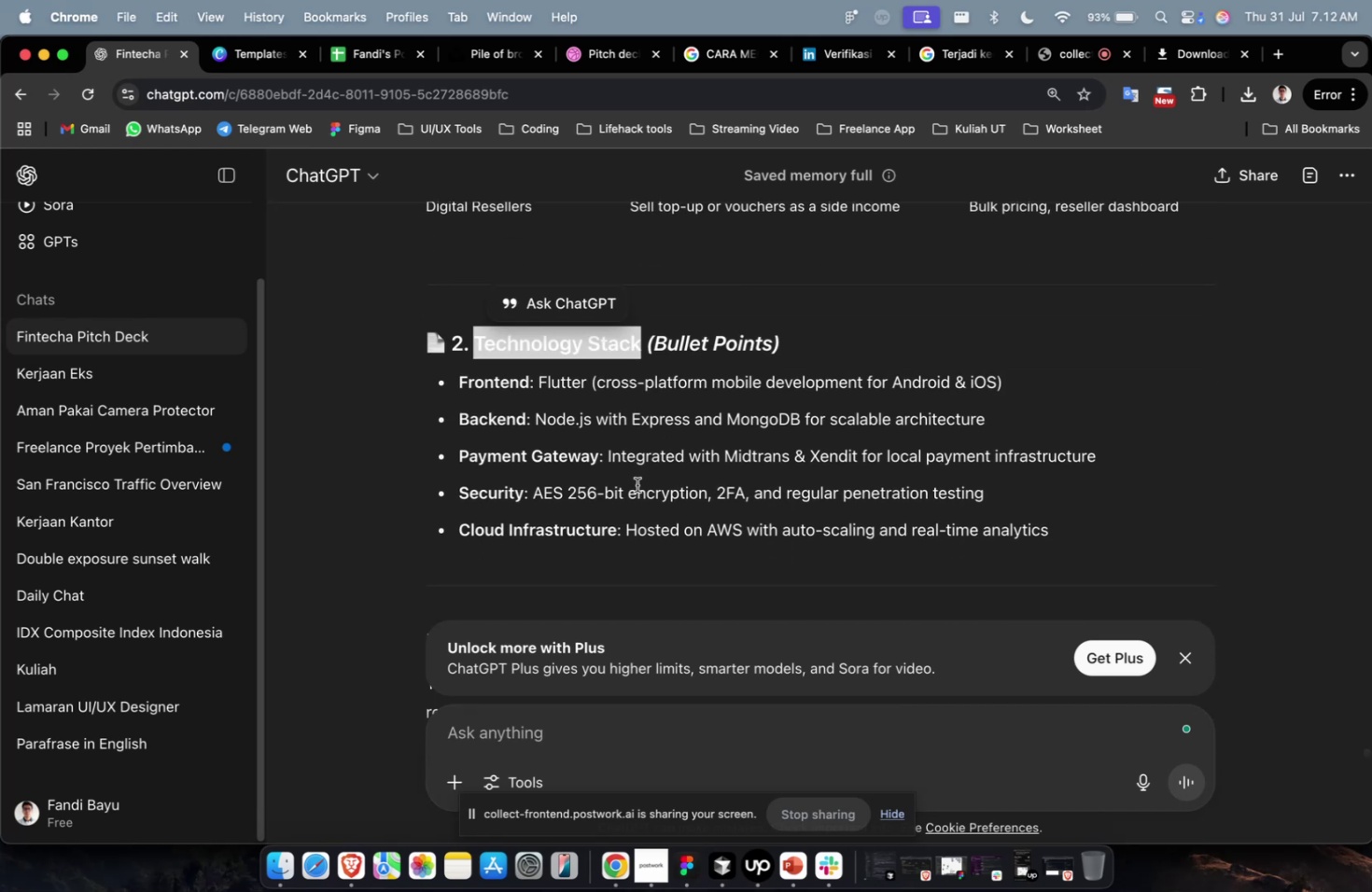 
key(Meta+1)
 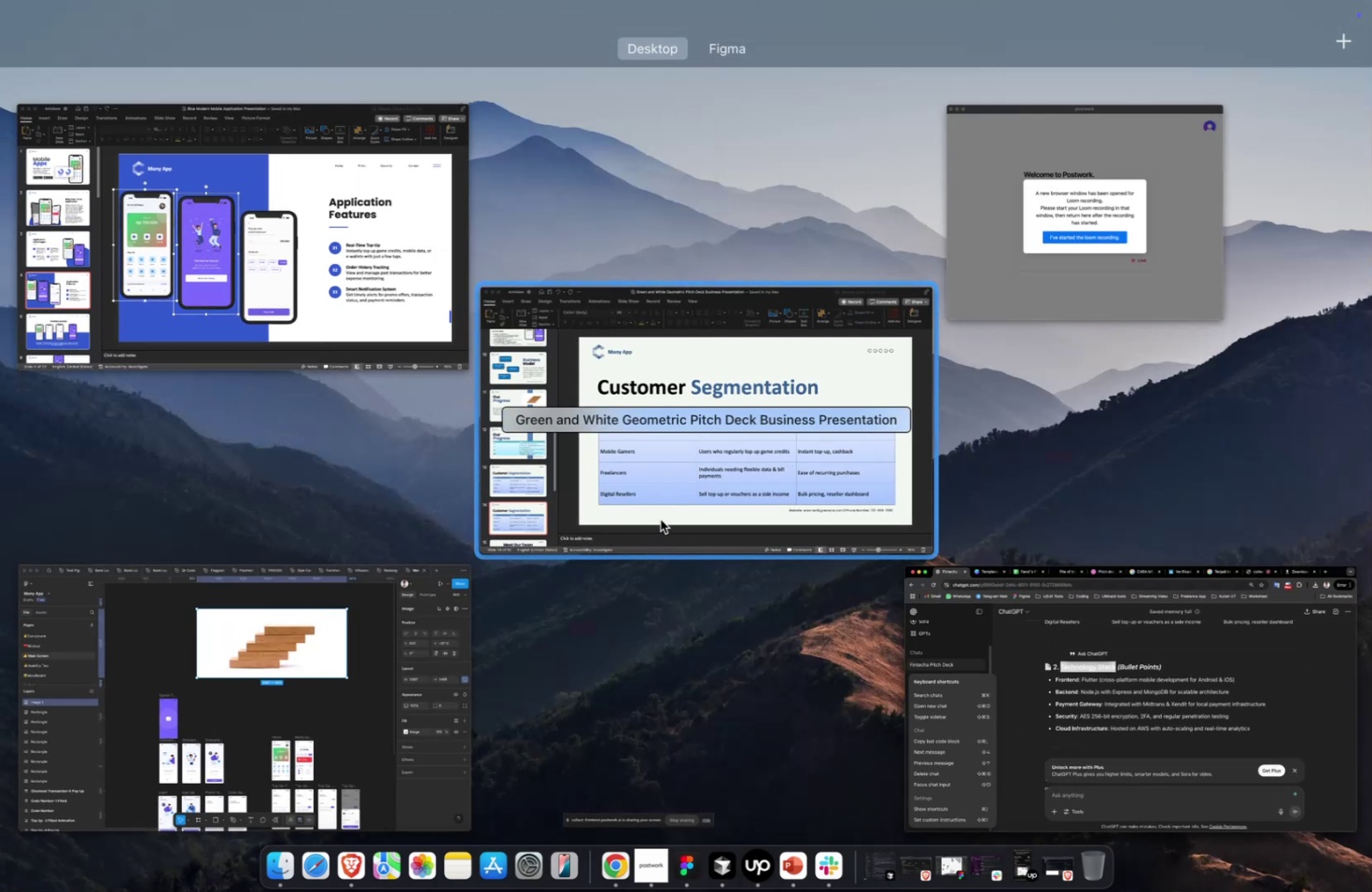 
left_click([660, 519])
 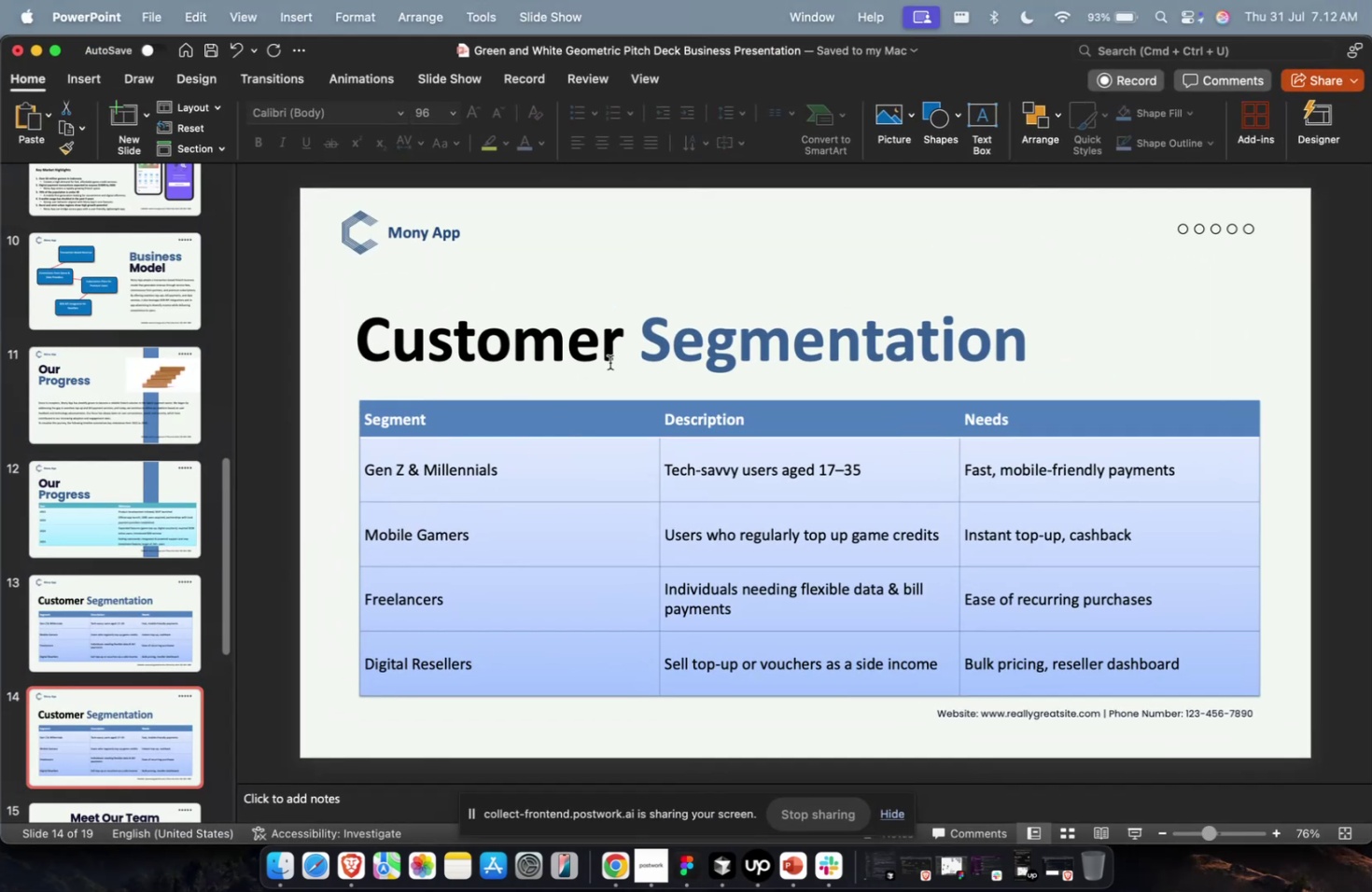 
left_click([613, 345])
 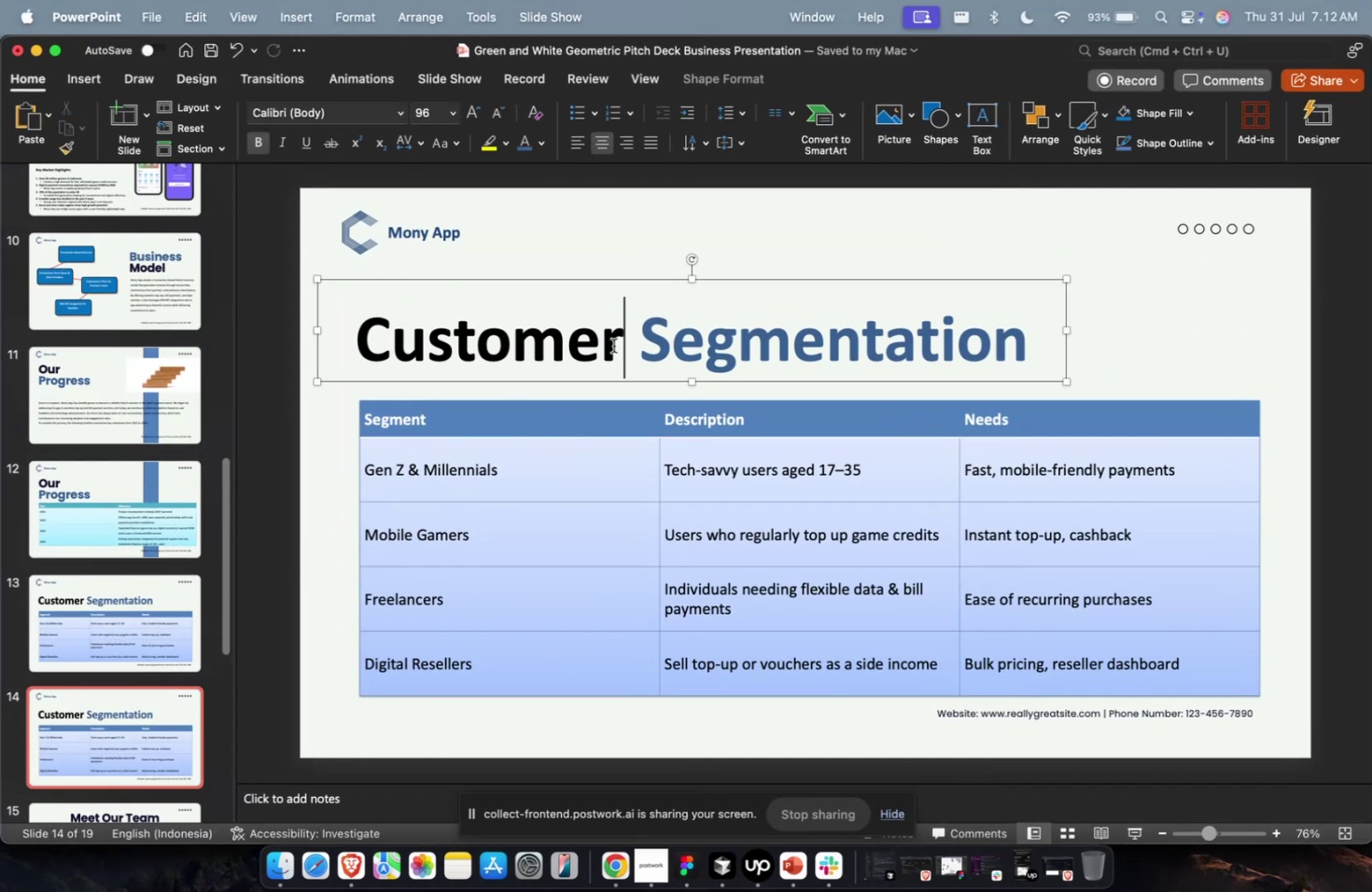 
key(Meta+A)
 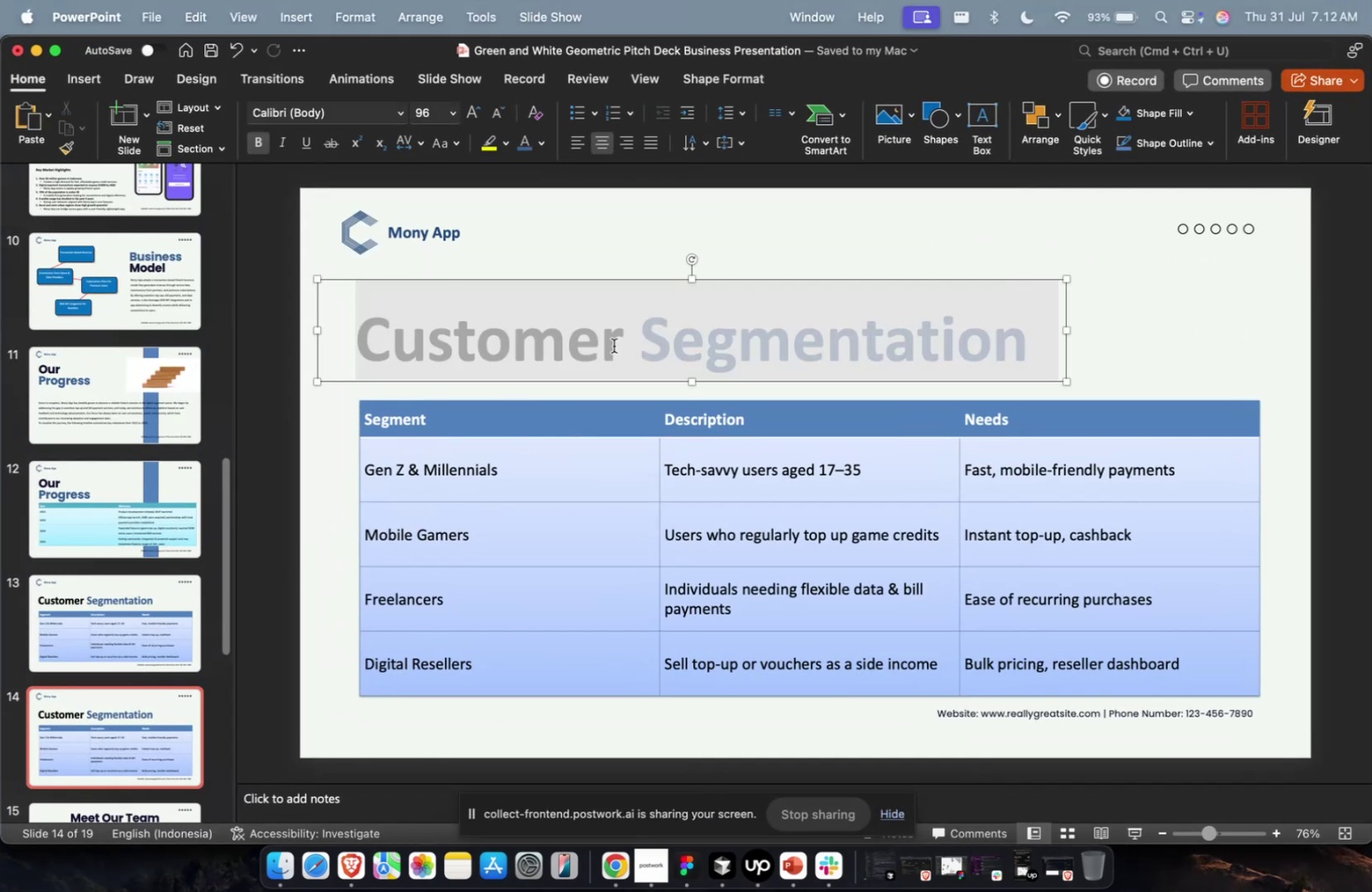 
key(Meta+V)
 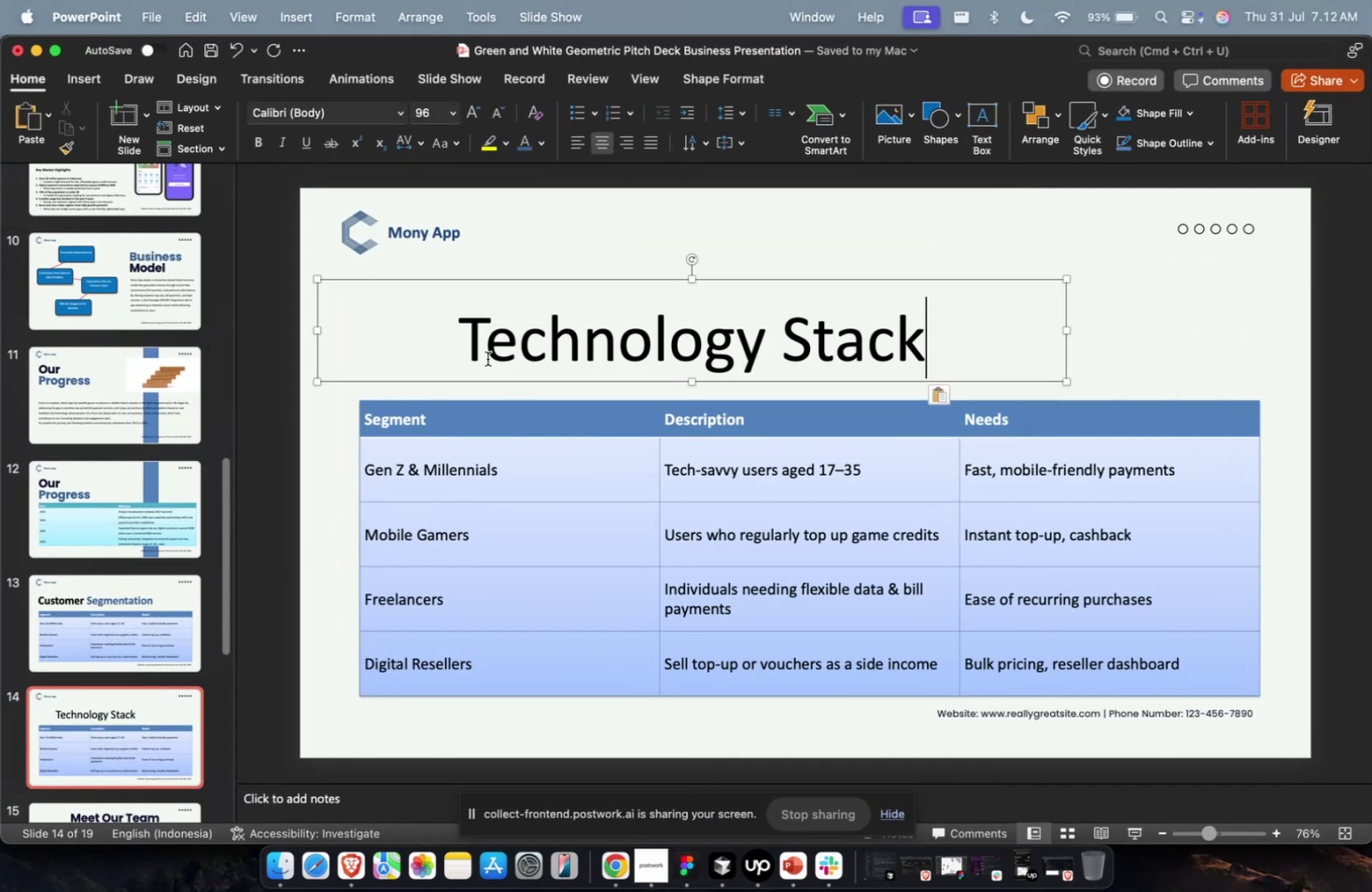 
key(Escape)
 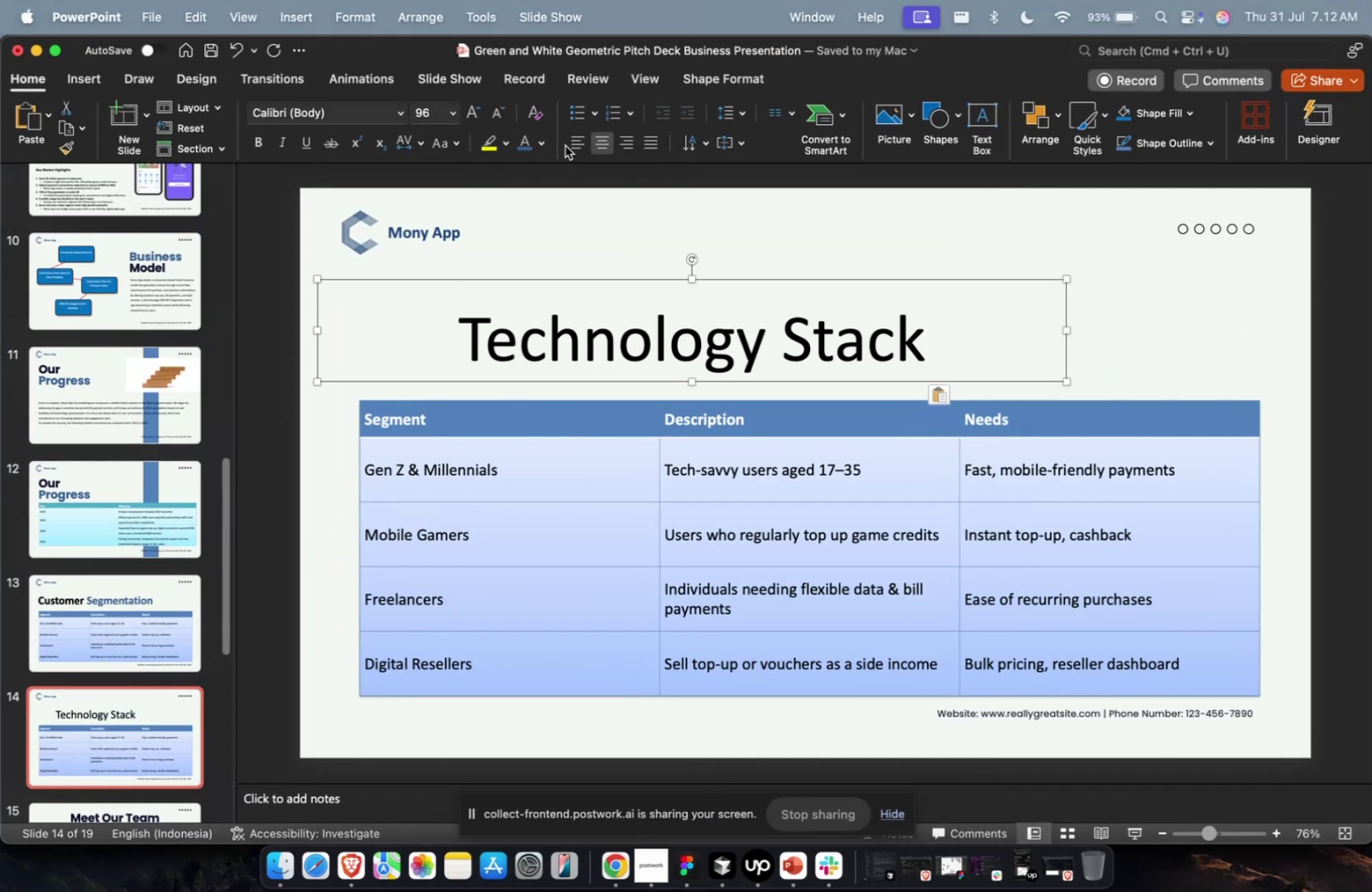 
double_click([570, 144])
 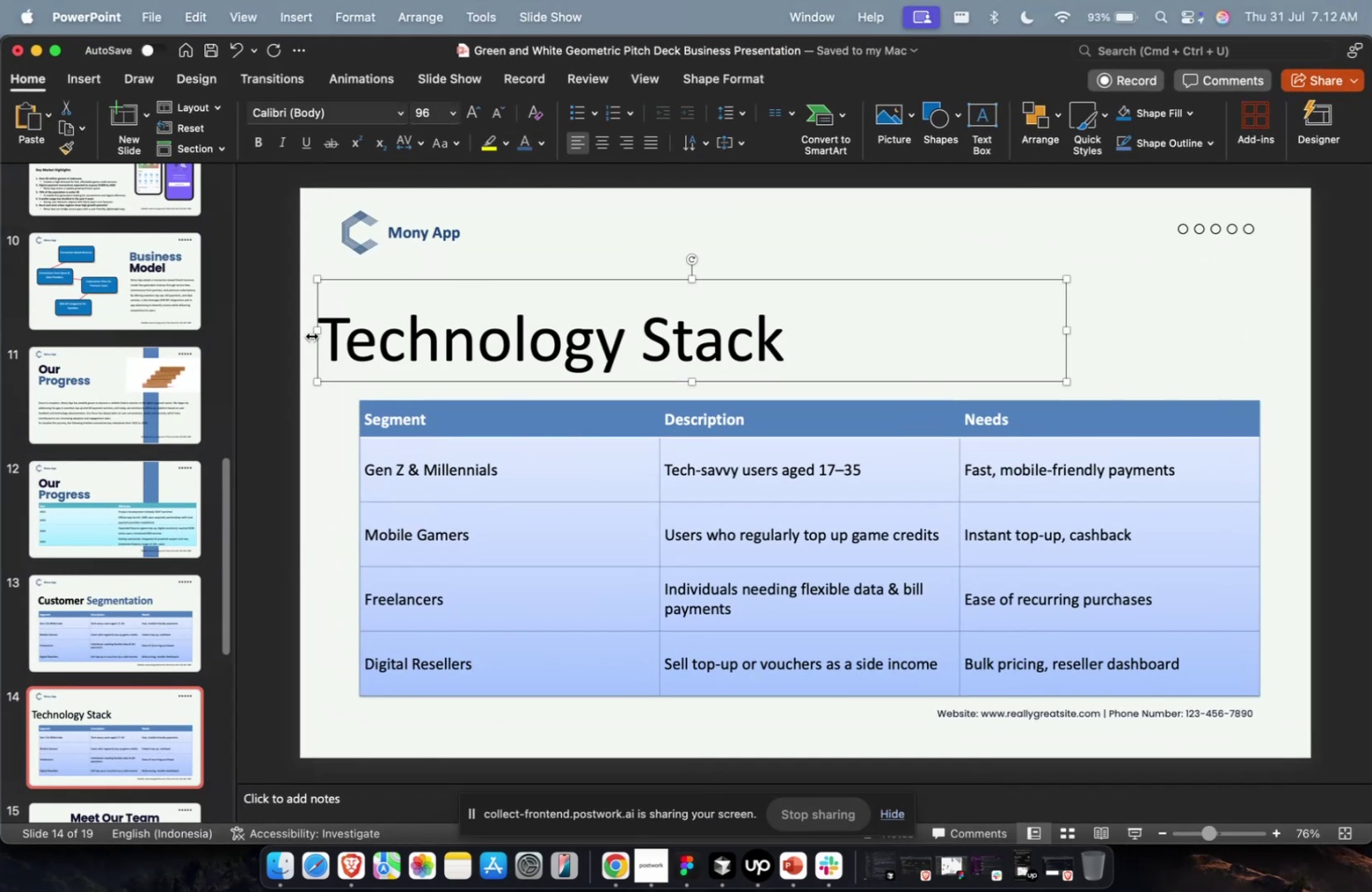 
left_click_drag(start_coordinate=[315, 333], to_coordinate=[357, 341])
 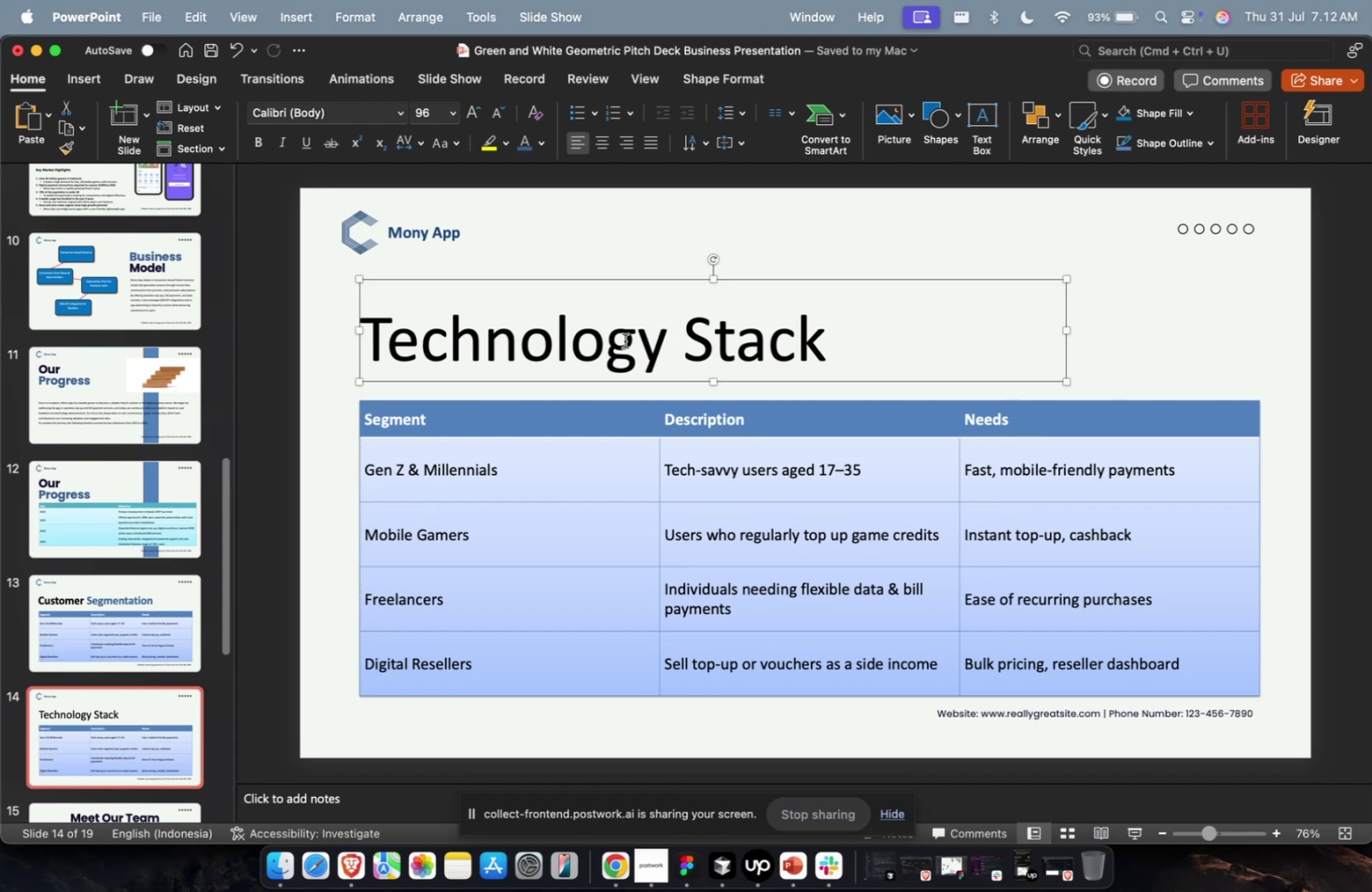 
key(Meta+CommandLeft)
 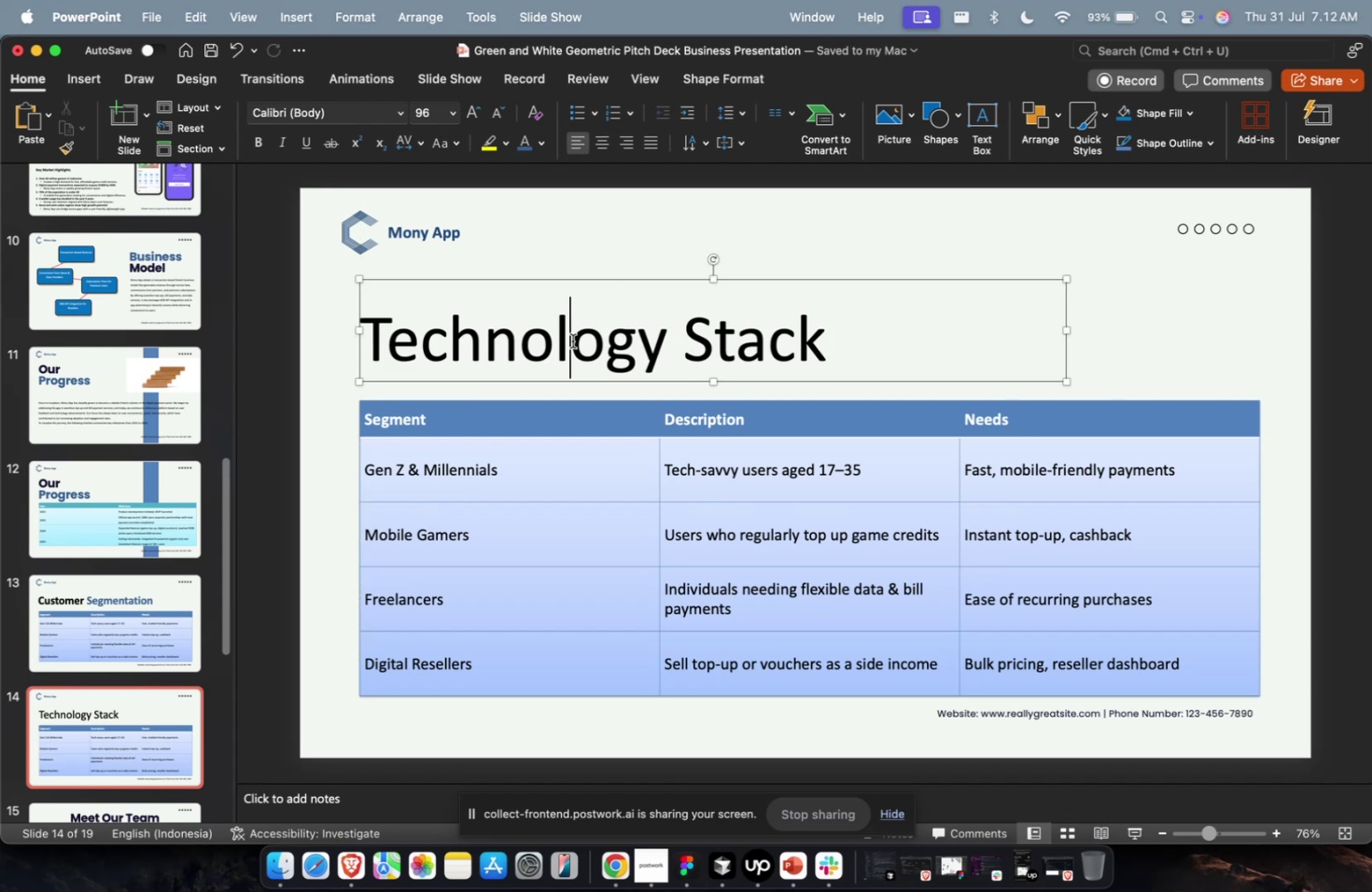 
double_click([572, 341])
 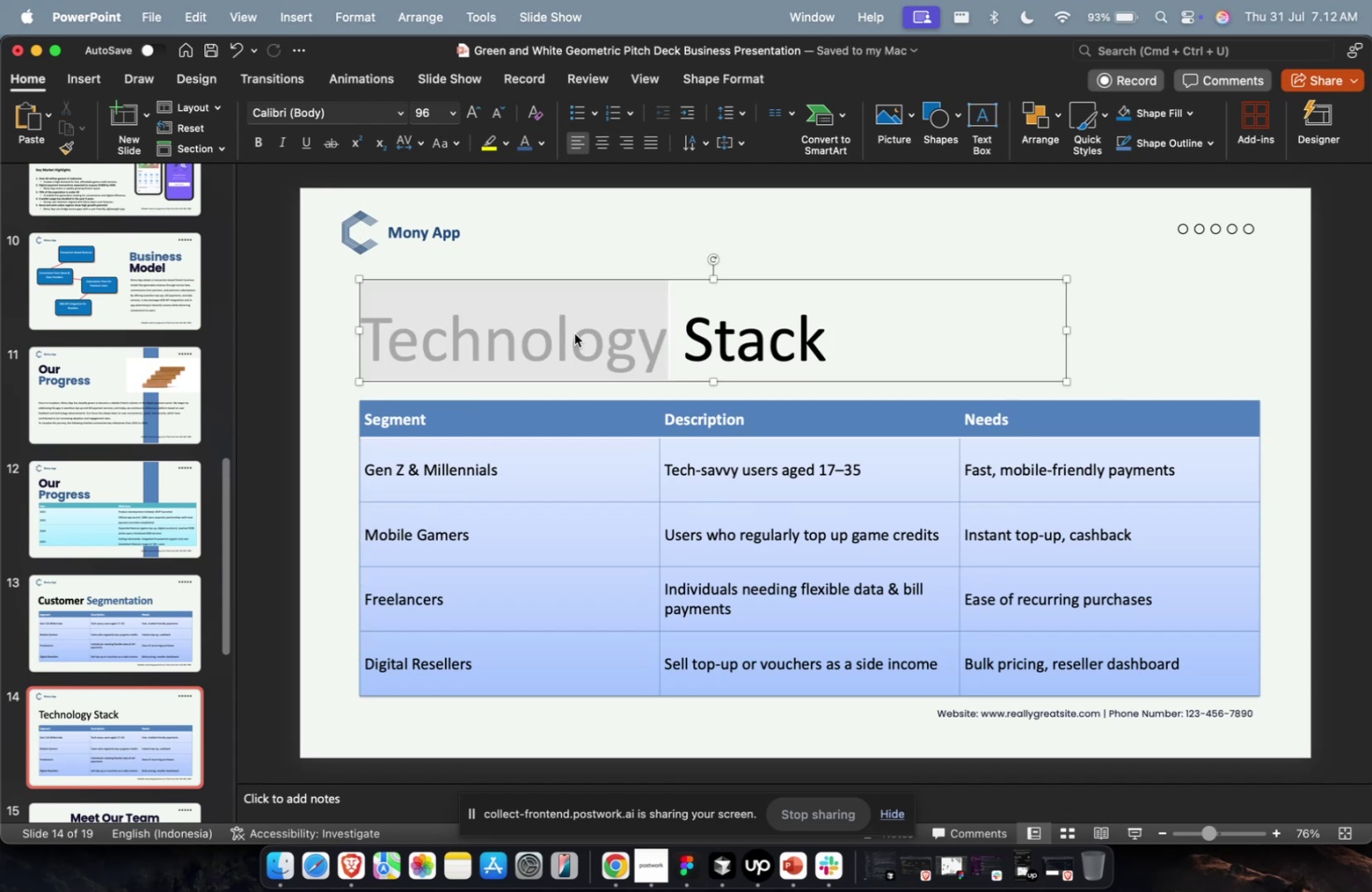 
key(Meta+B)
 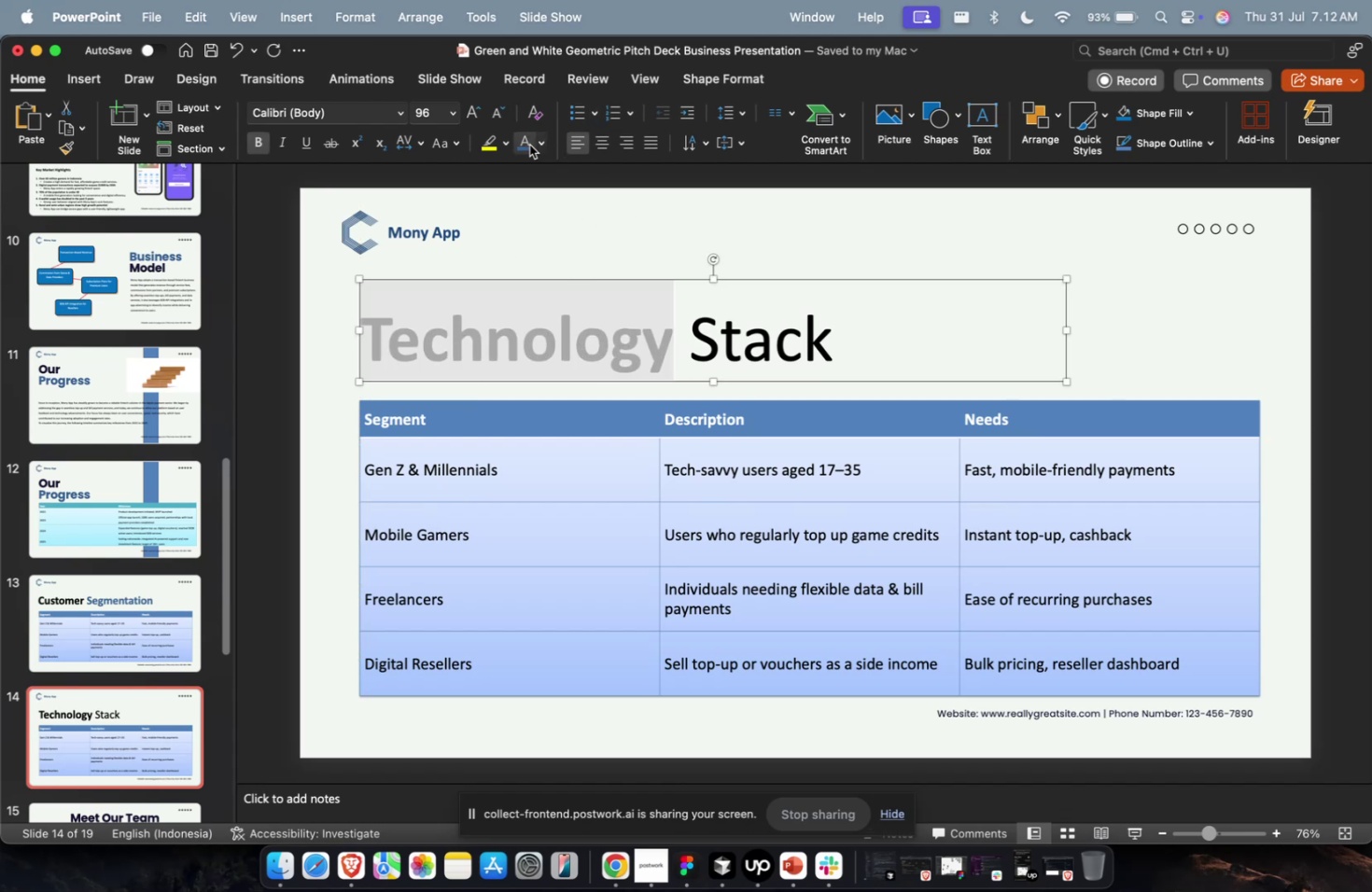 
left_click([529, 145])
 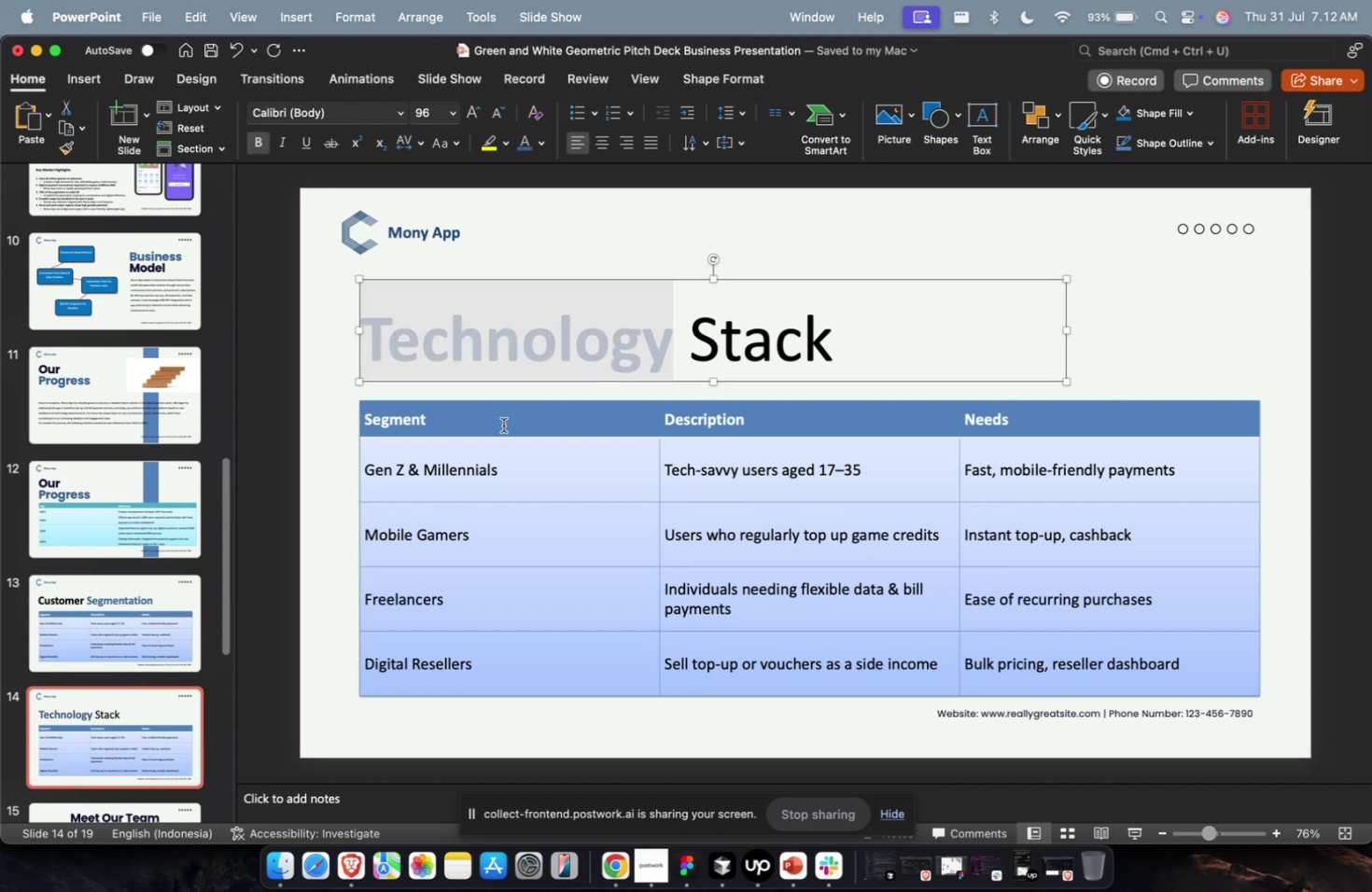 
double_click([503, 425])
 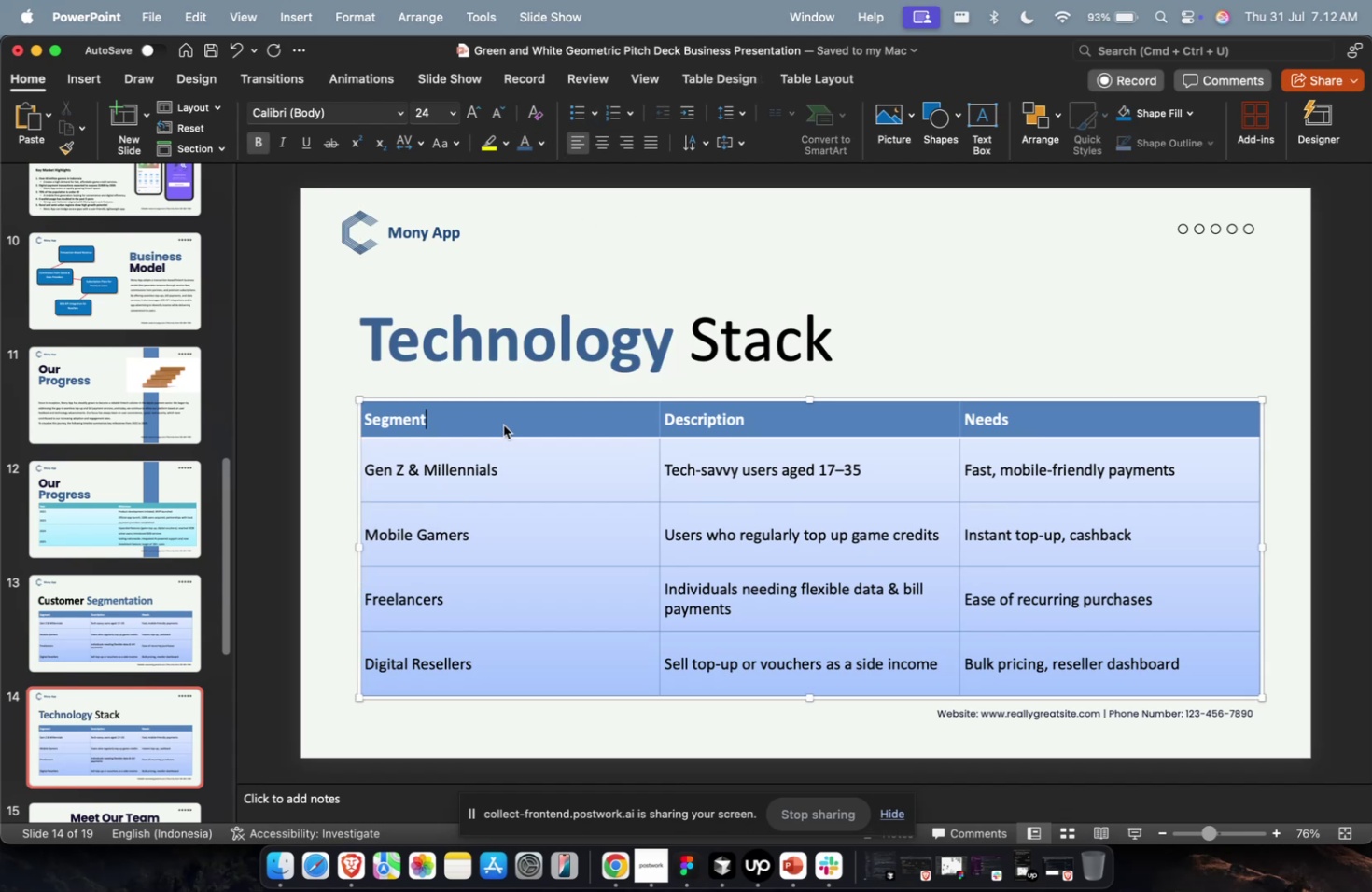 
key(Escape)
 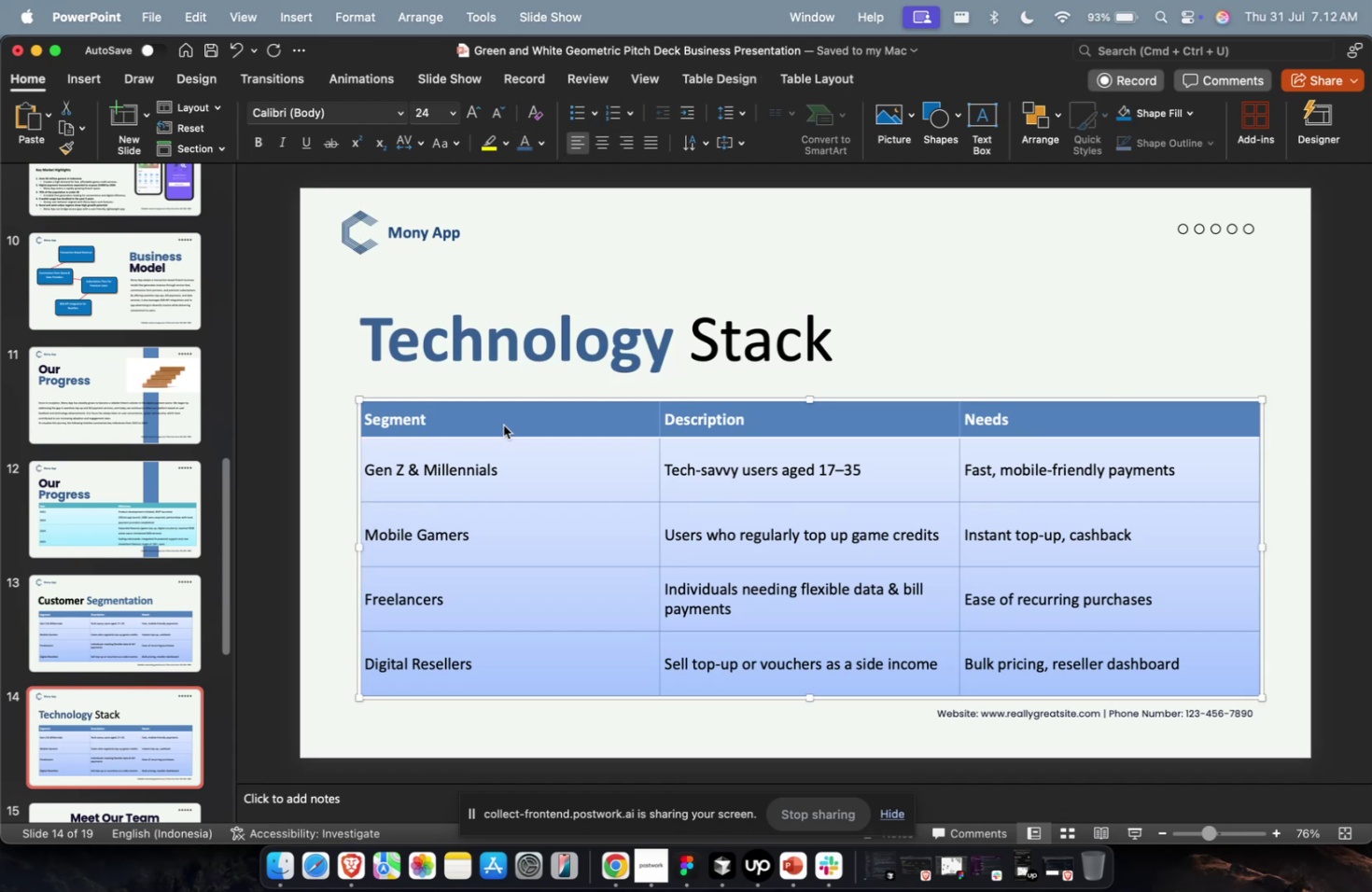 
key(Backspace)
 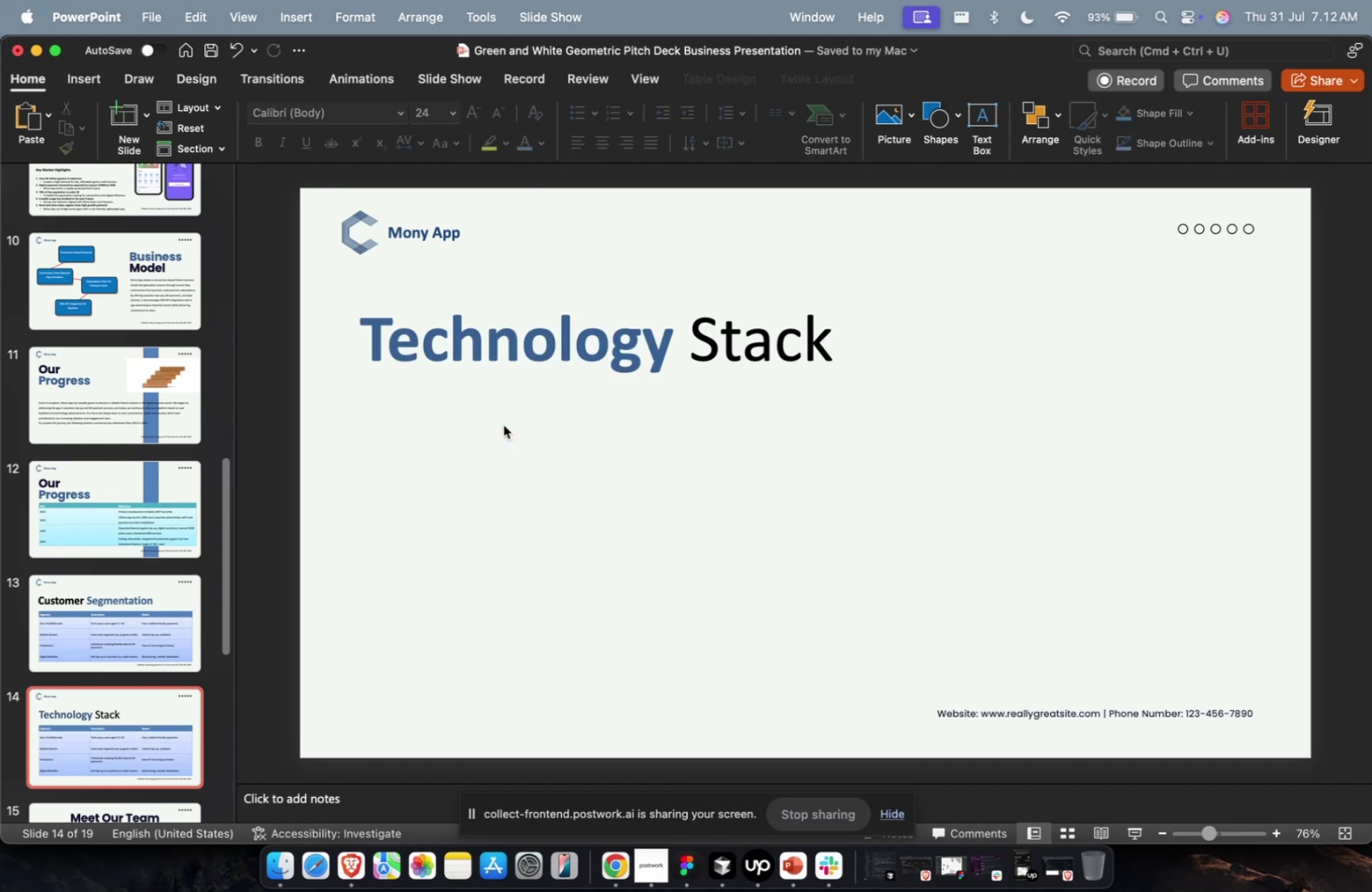 
key(Meta+CommandLeft)
 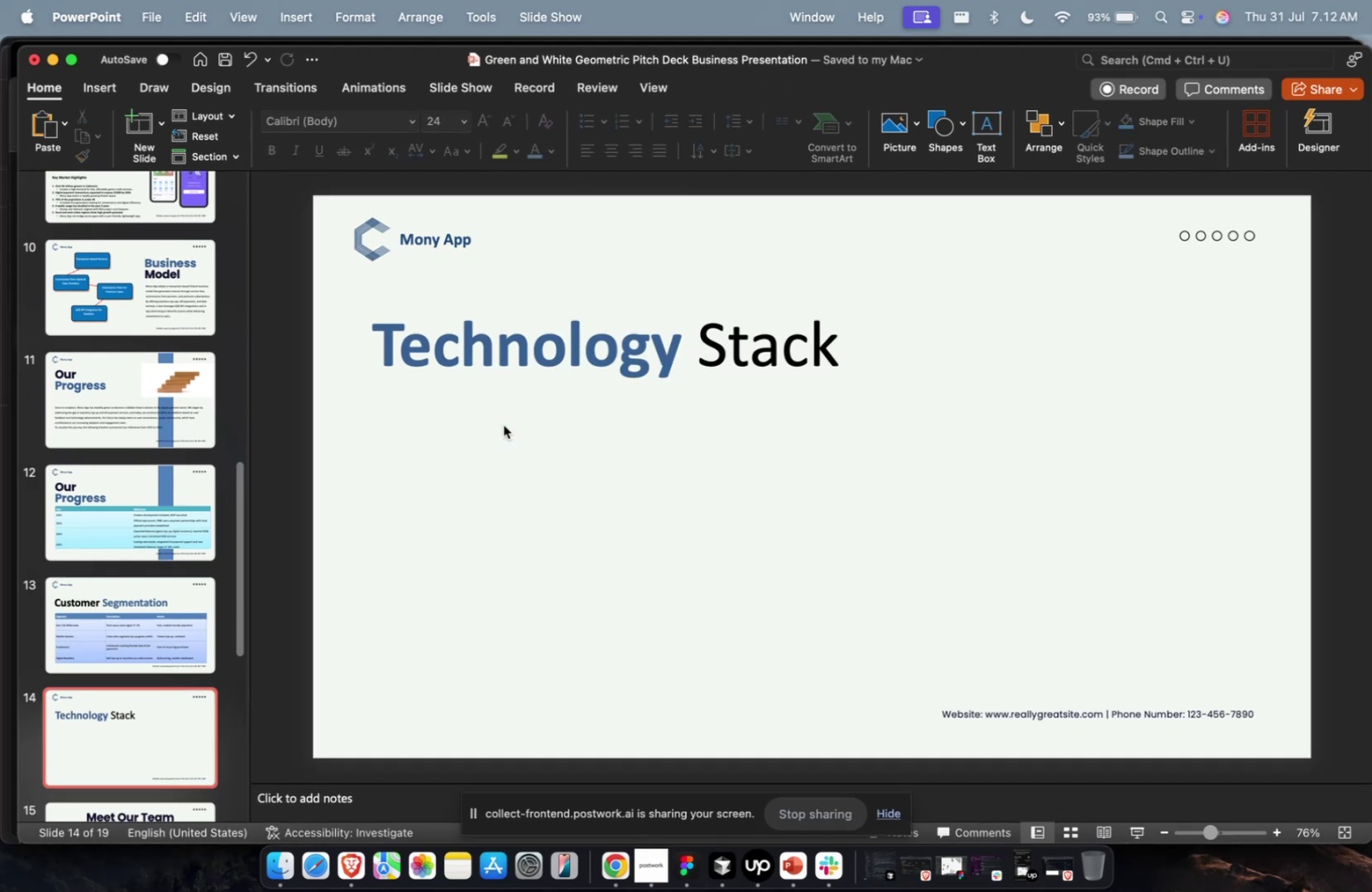 
key(Meta+1)
 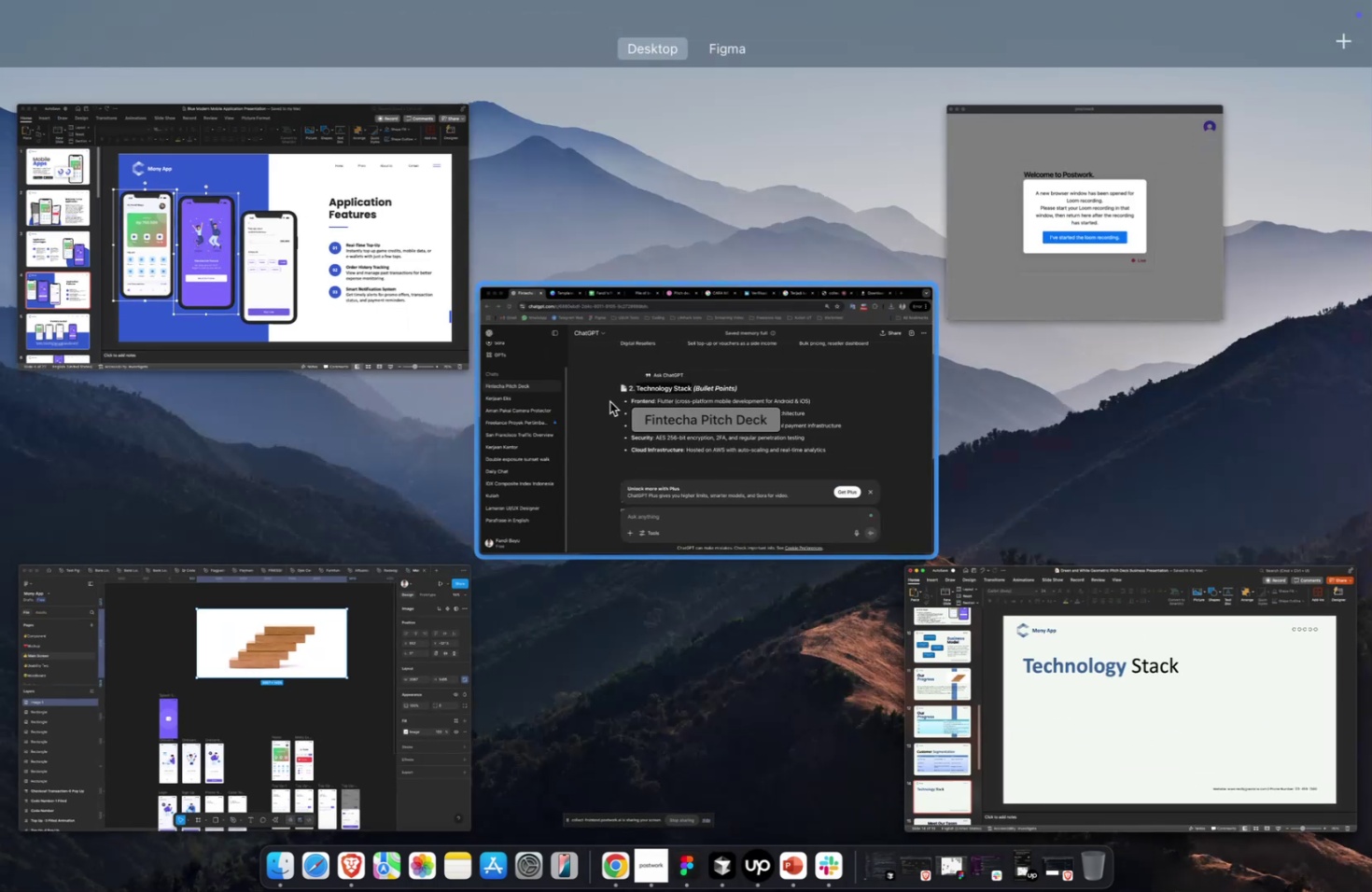 
left_click([609, 401])
 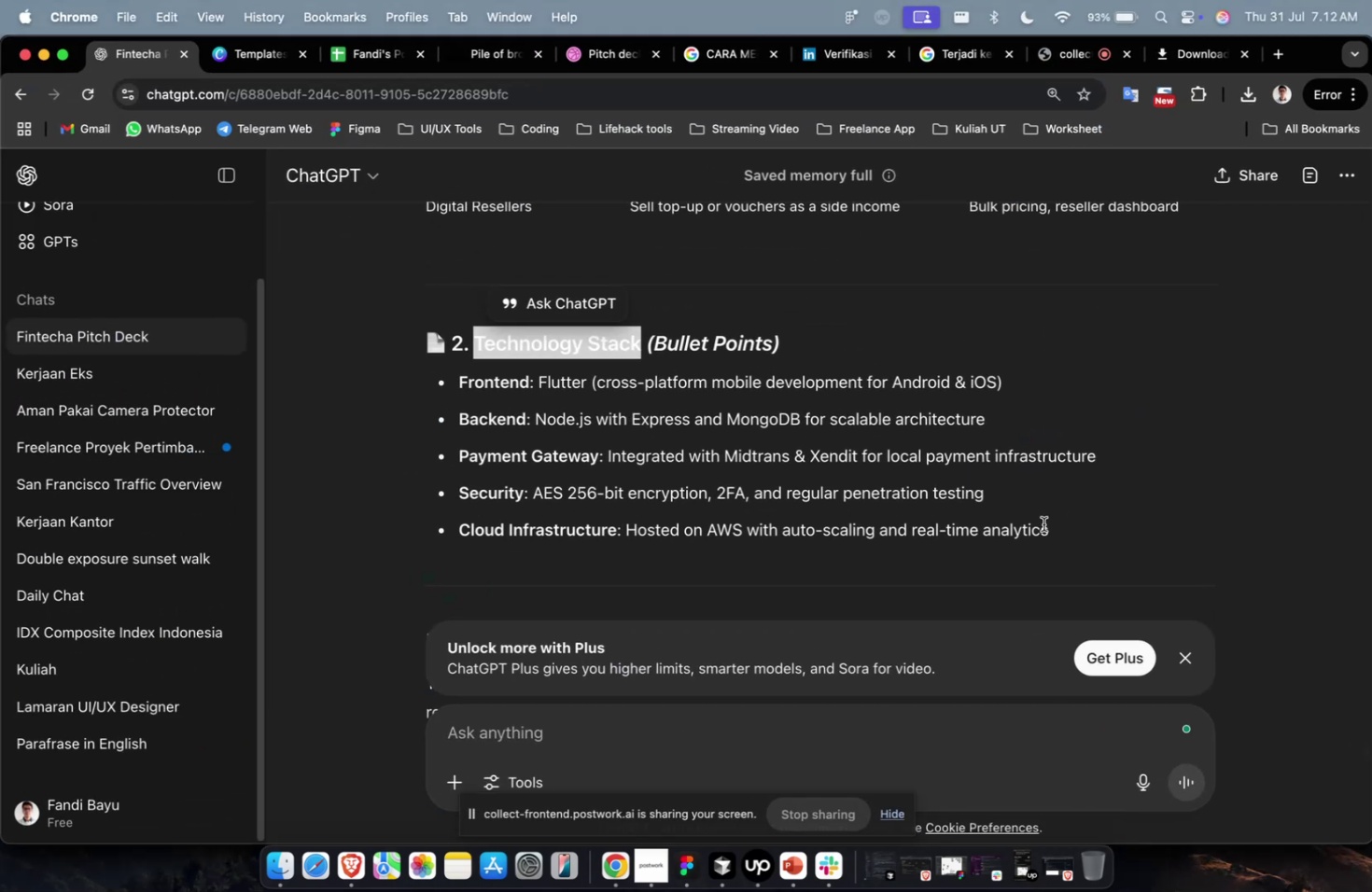 
left_click_drag(start_coordinate=[1050, 528], to_coordinate=[444, 385])
 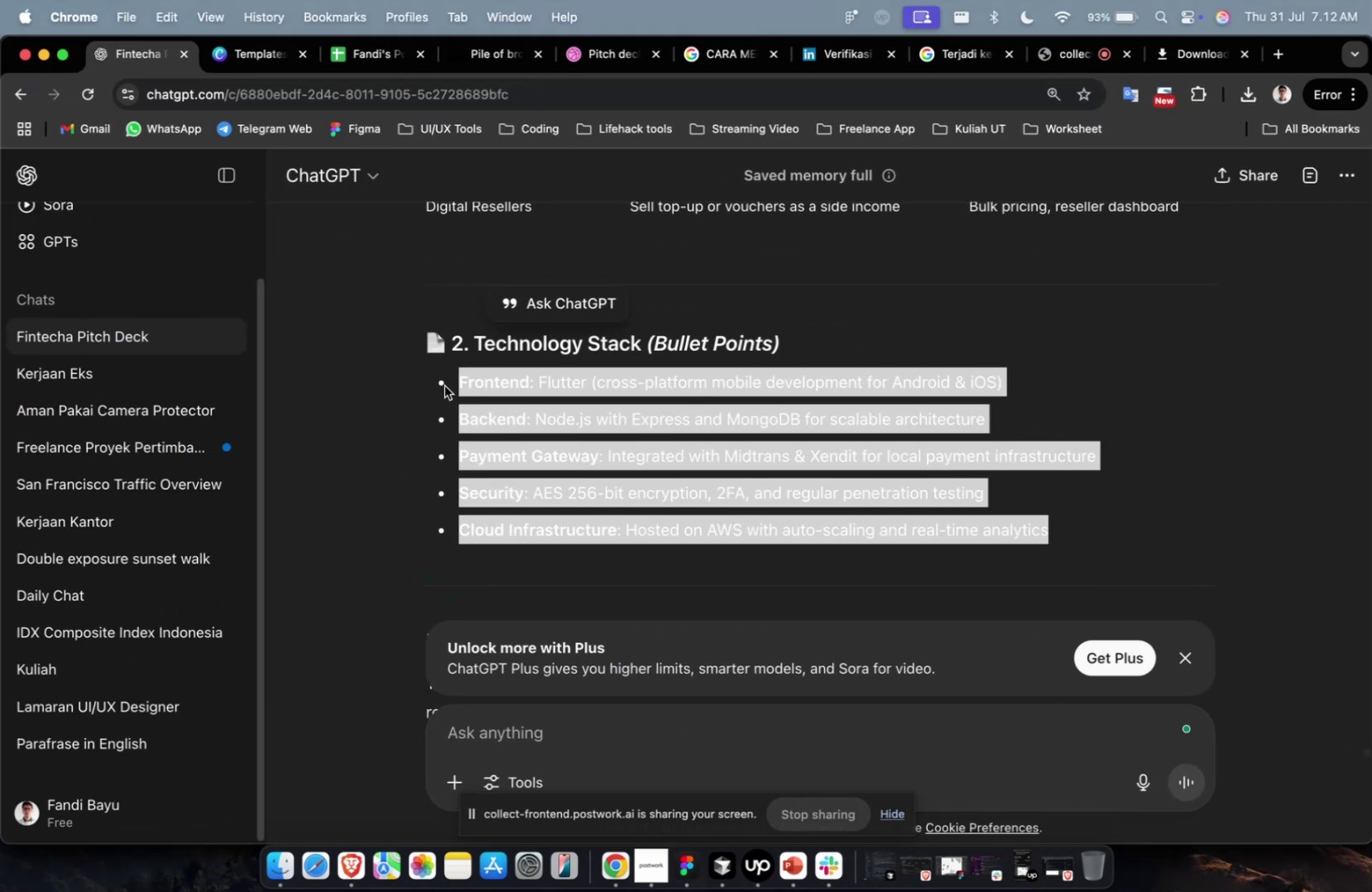 
key(Meta+C)
 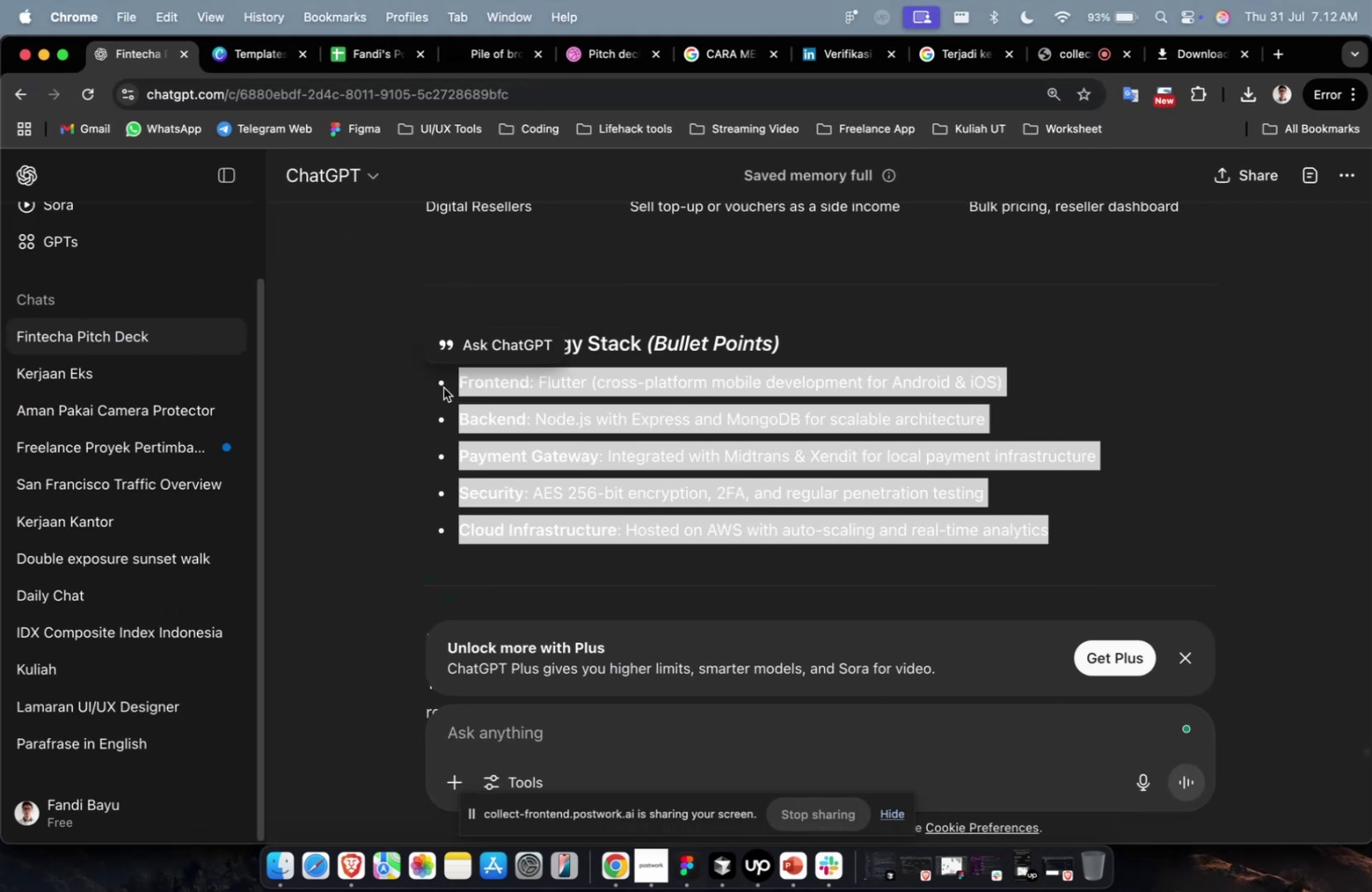 
key(Meta+1)
 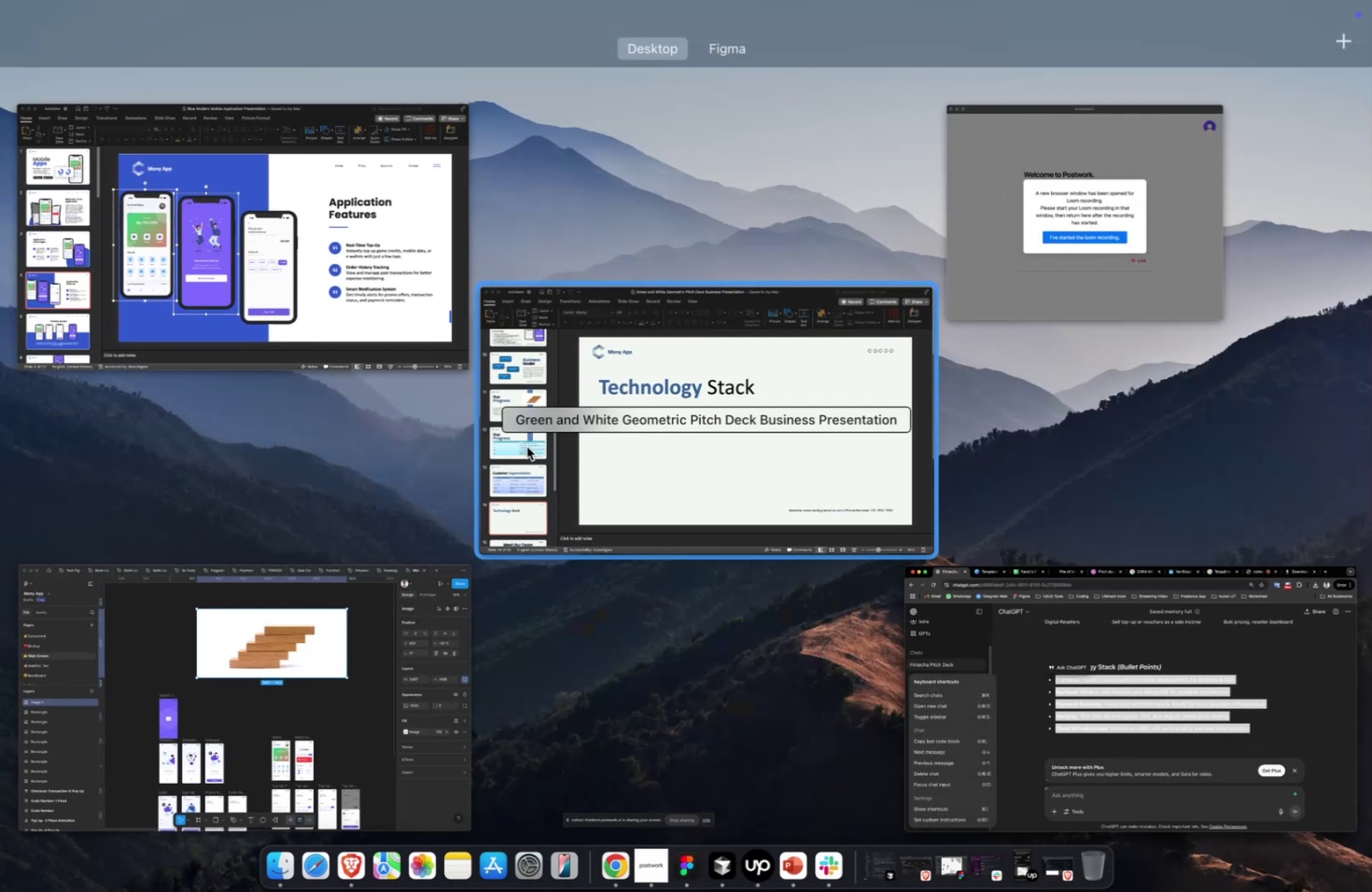 
left_click([526, 446])
 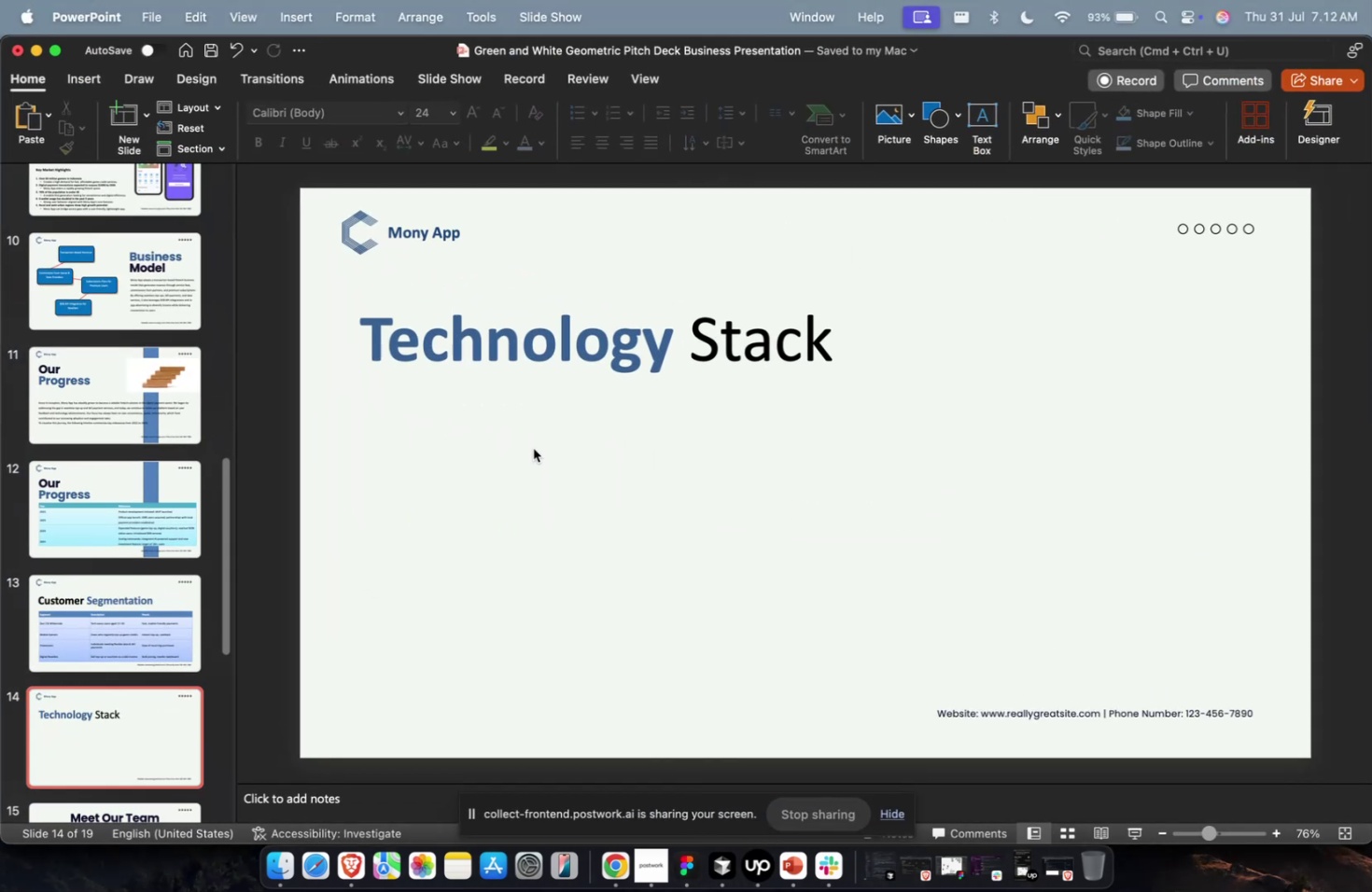 
double_click([533, 448])
 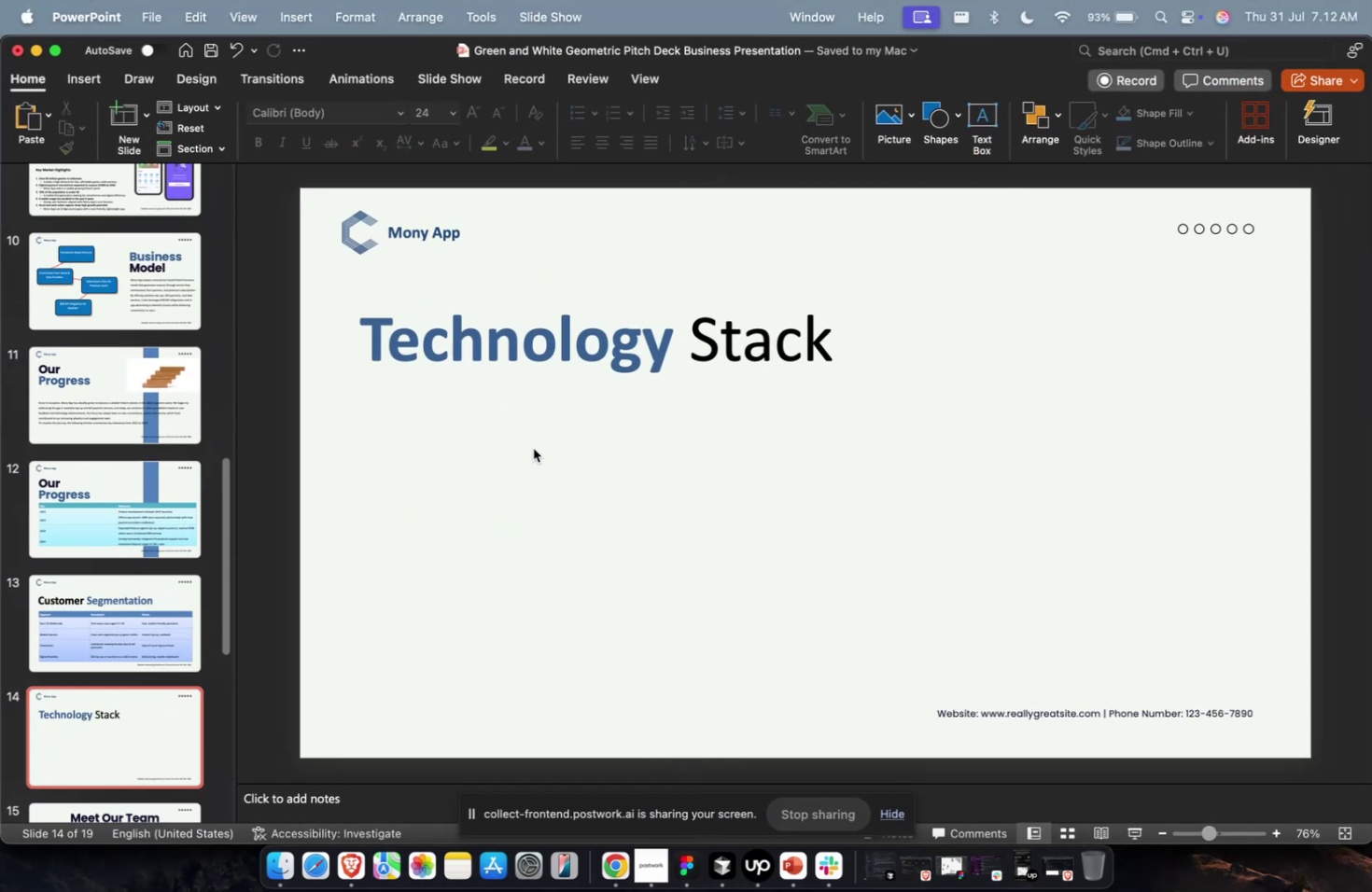 
key(Meta+V)
 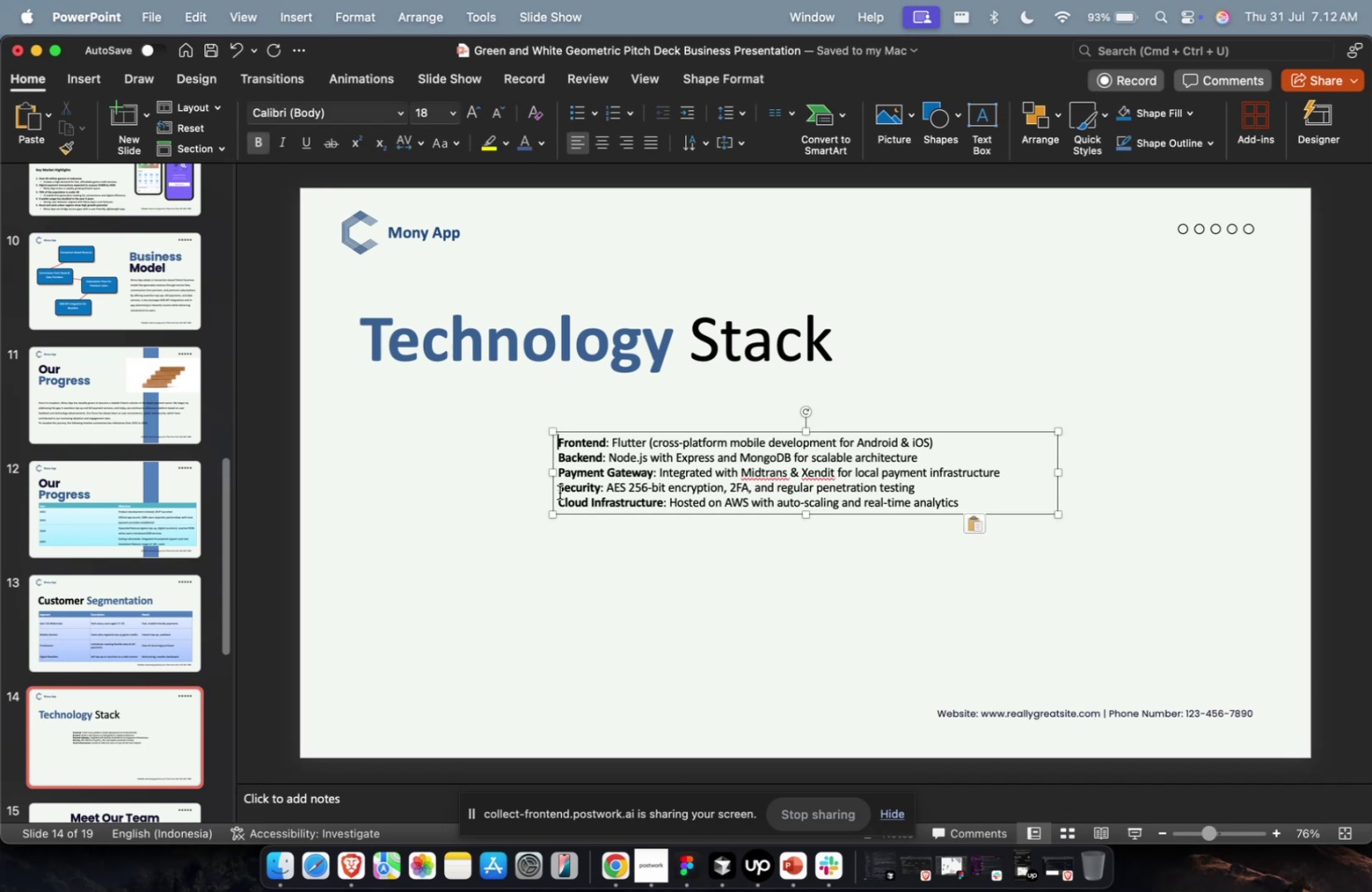 
left_click_drag(start_coordinate=[554, 494], to_coordinate=[368, 470])
 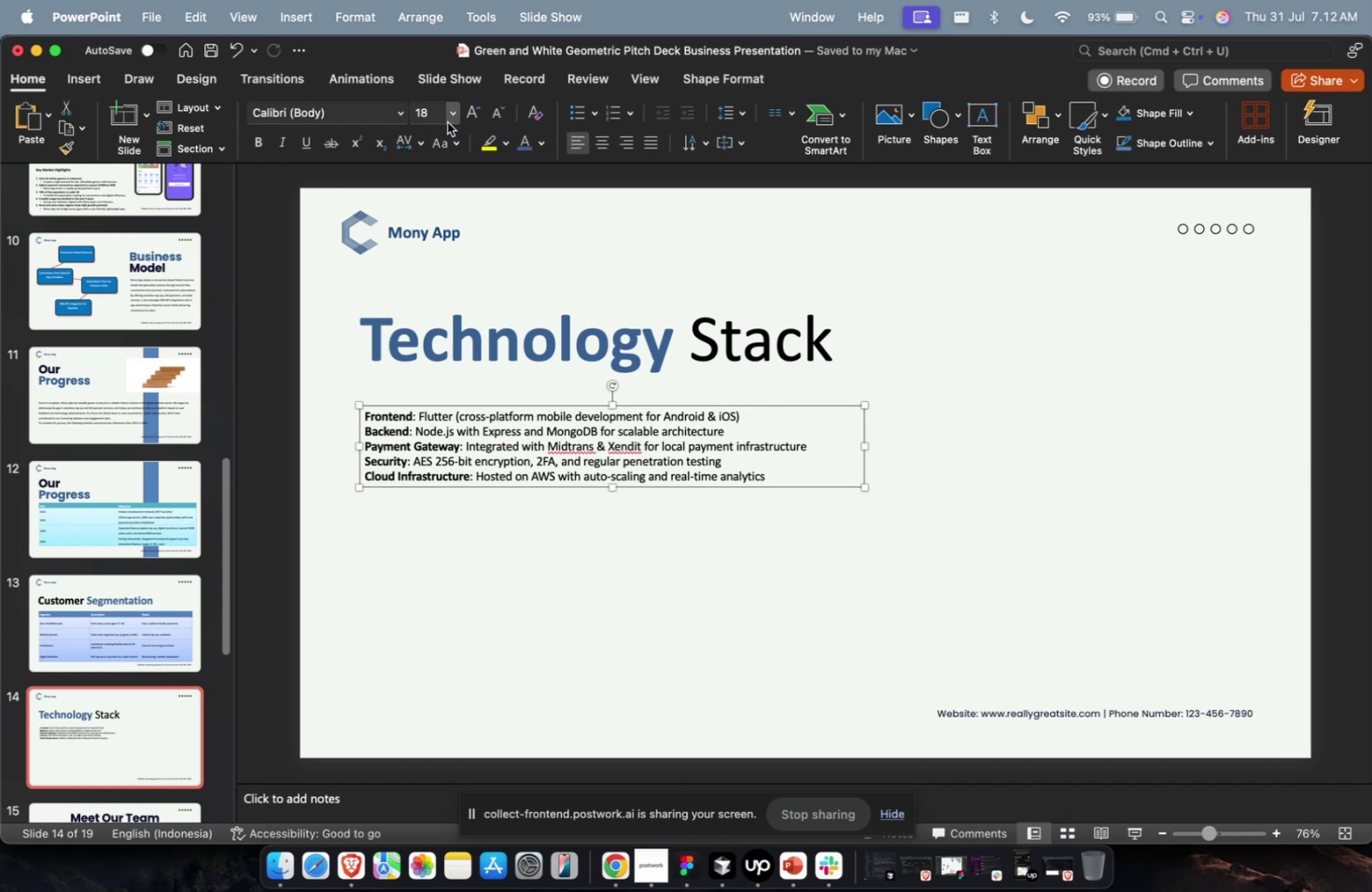 
left_click([442, 119])
 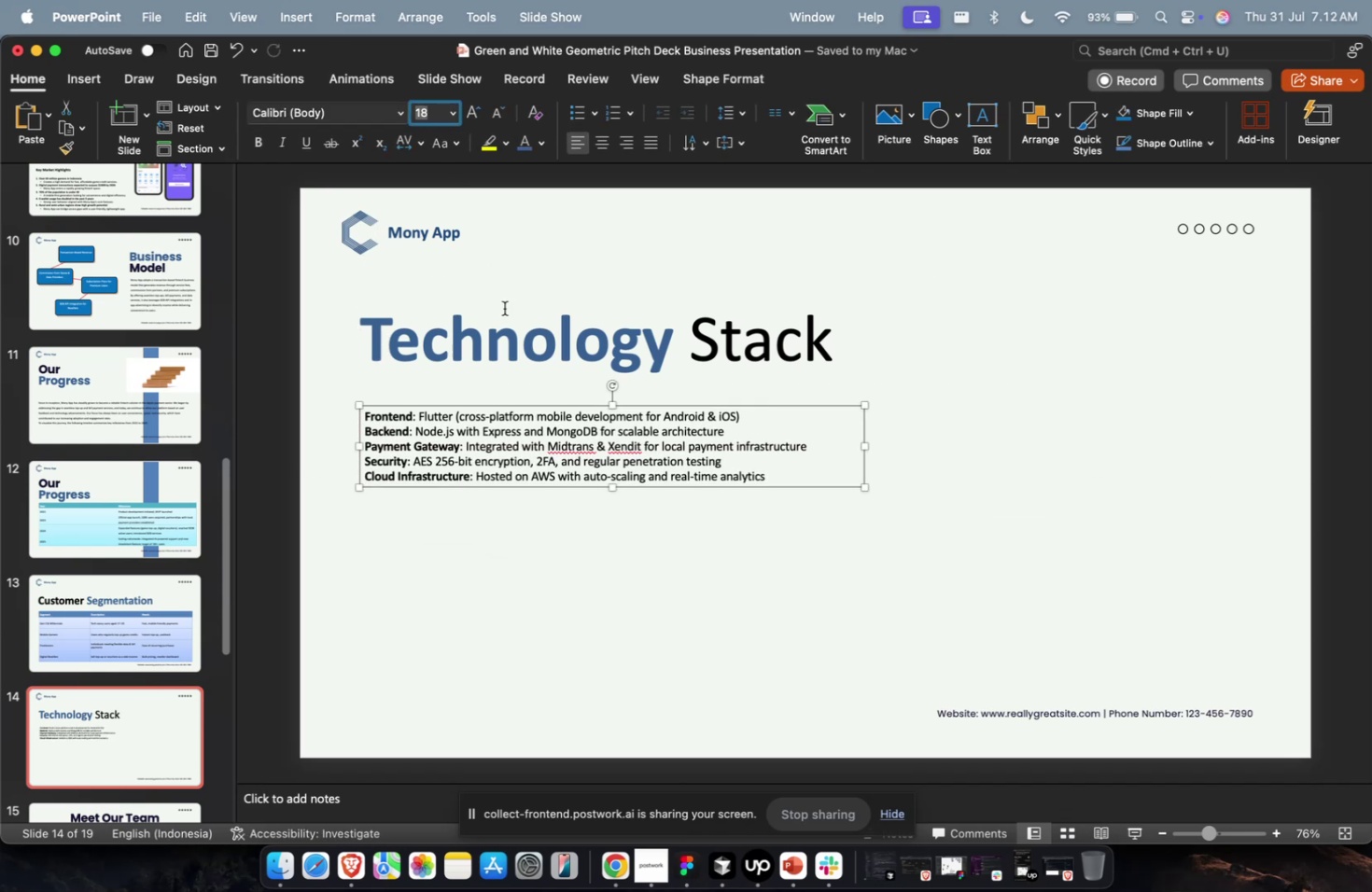 
type(32)
 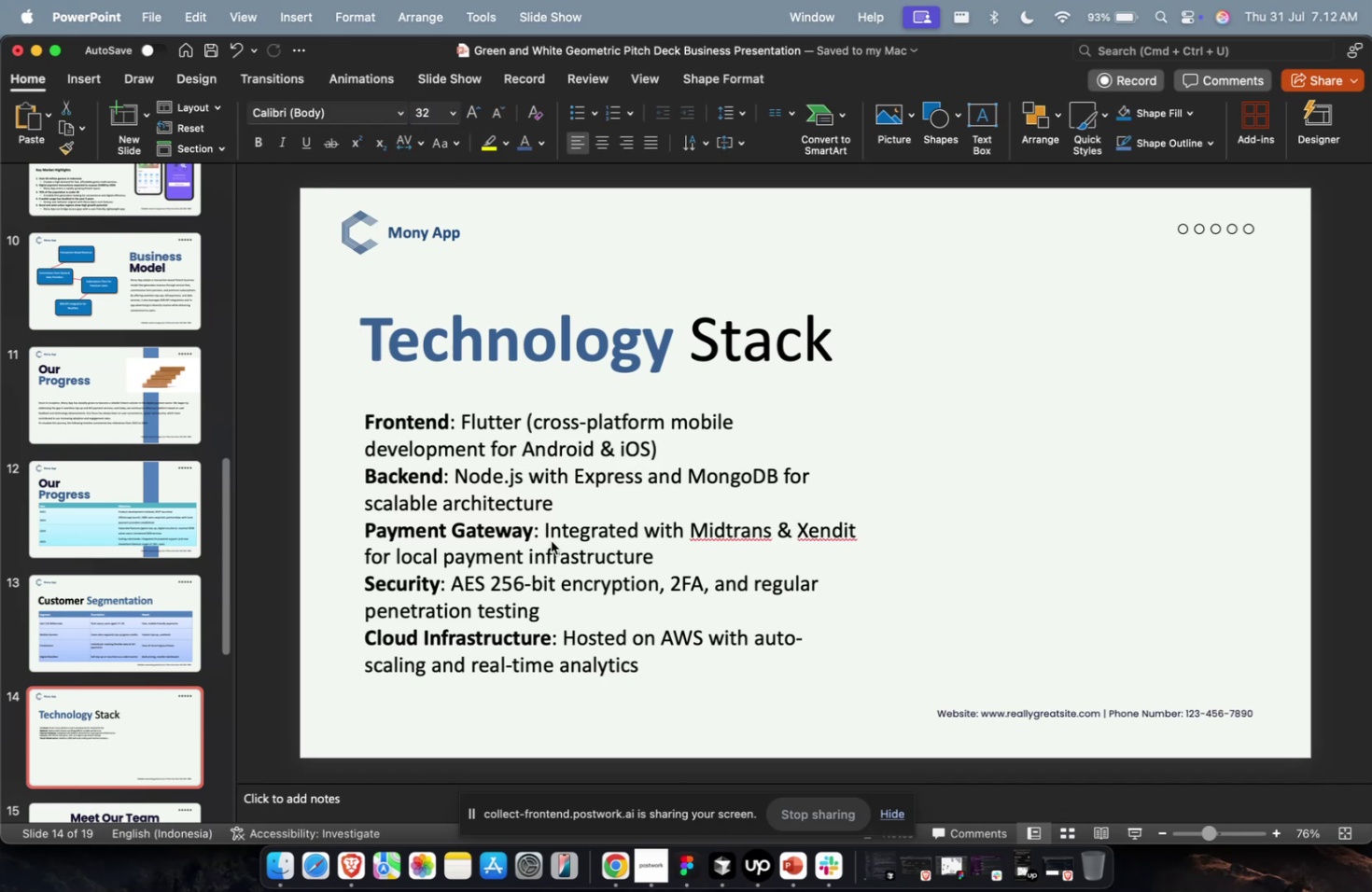 
double_click([551, 540])
 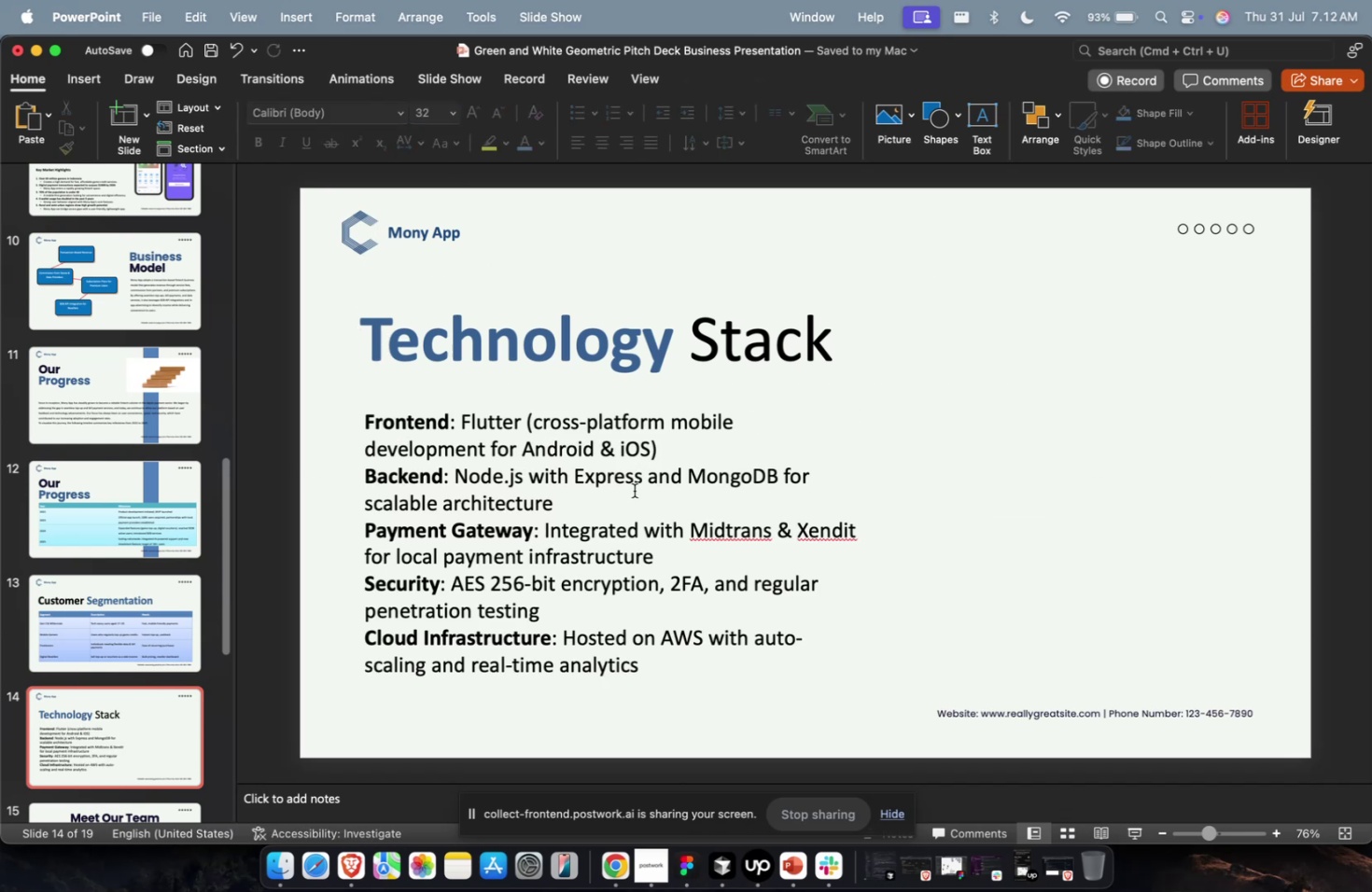 
triple_click([634, 490])
 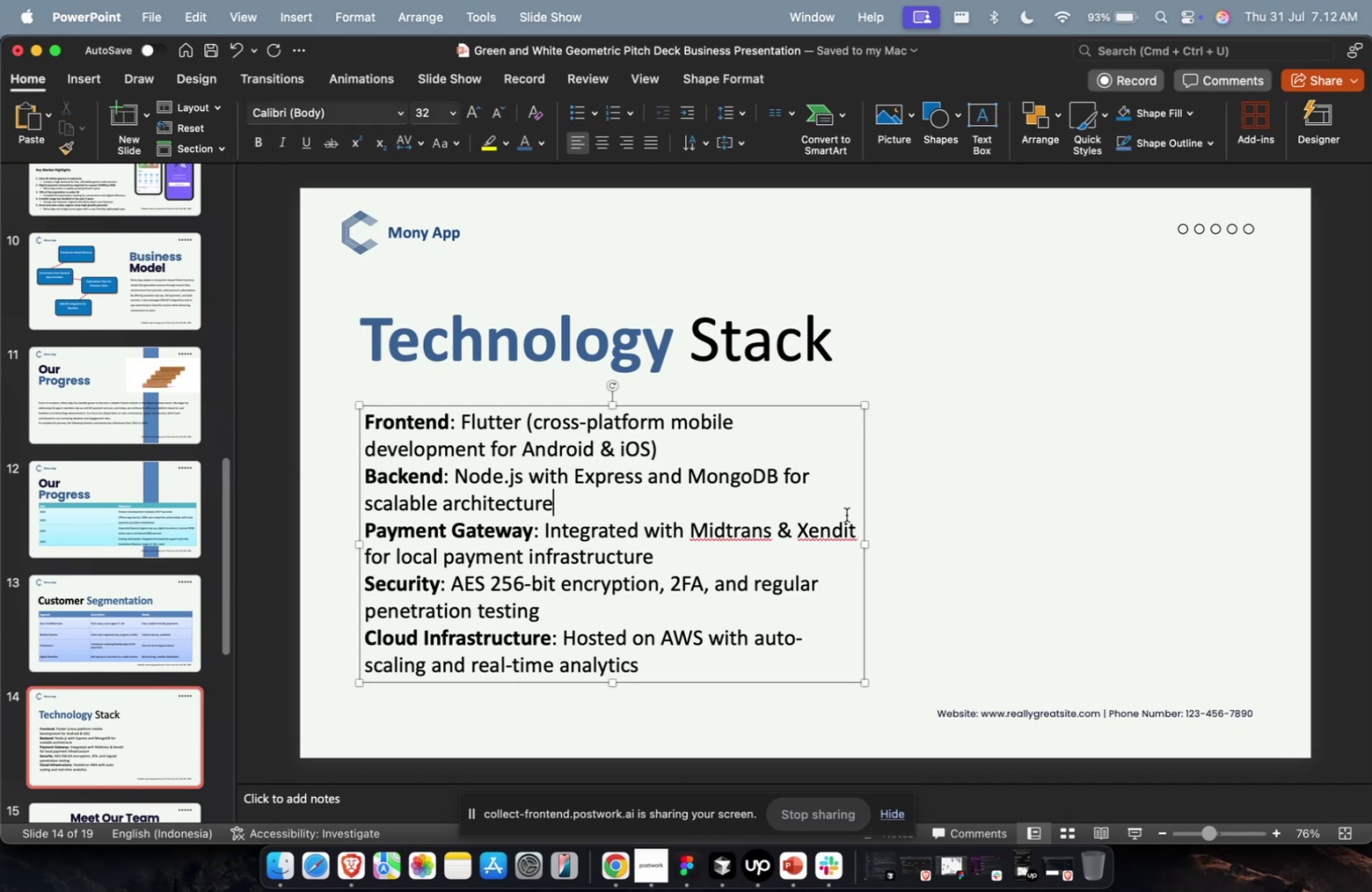 
key(Escape)
 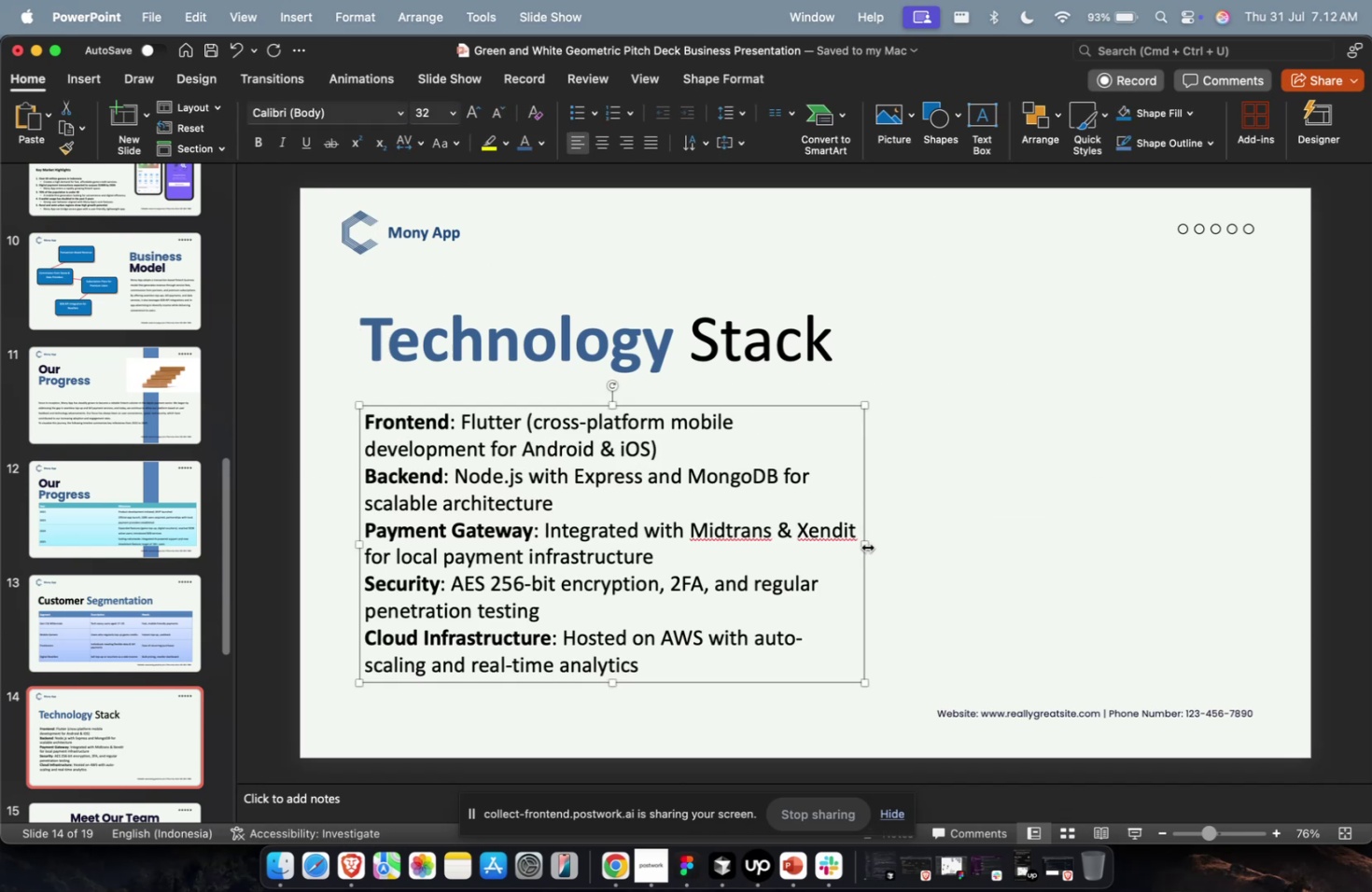 
left_click_drag(start_coordinate=[866, 546], to_coordinate=[997, 549])
 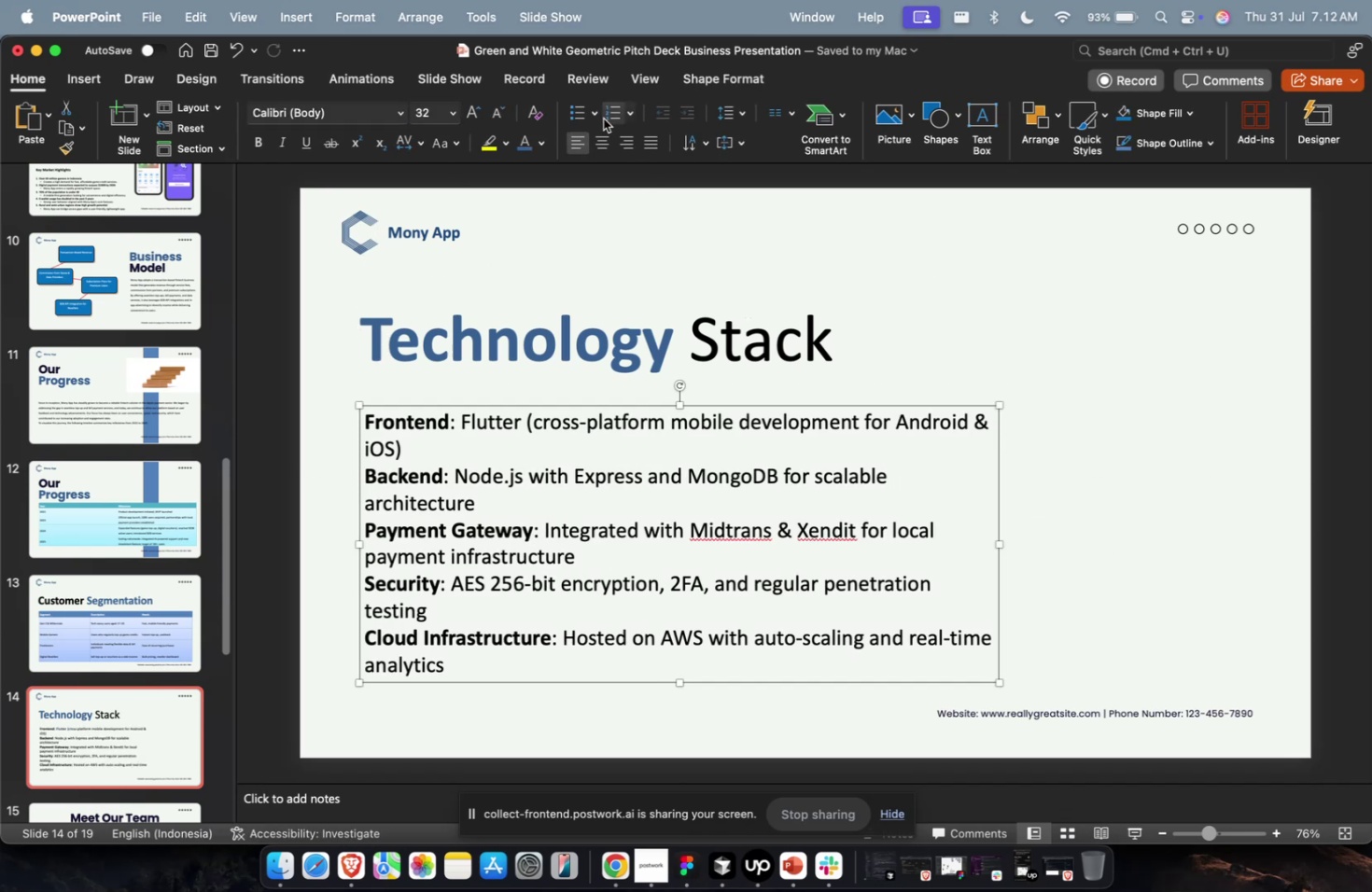 
left_click([609, 116])
 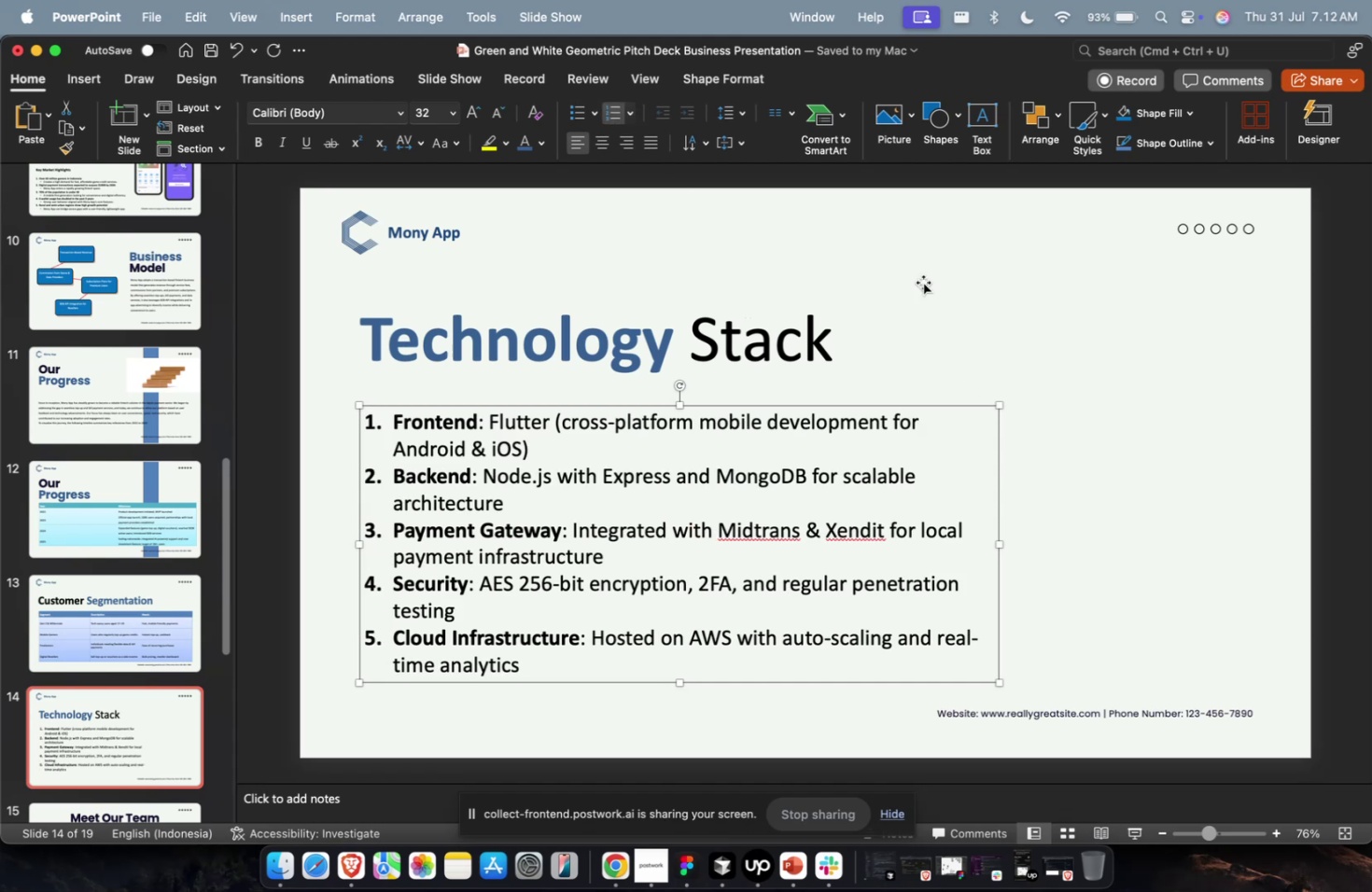 
left_click([1117, 415])
 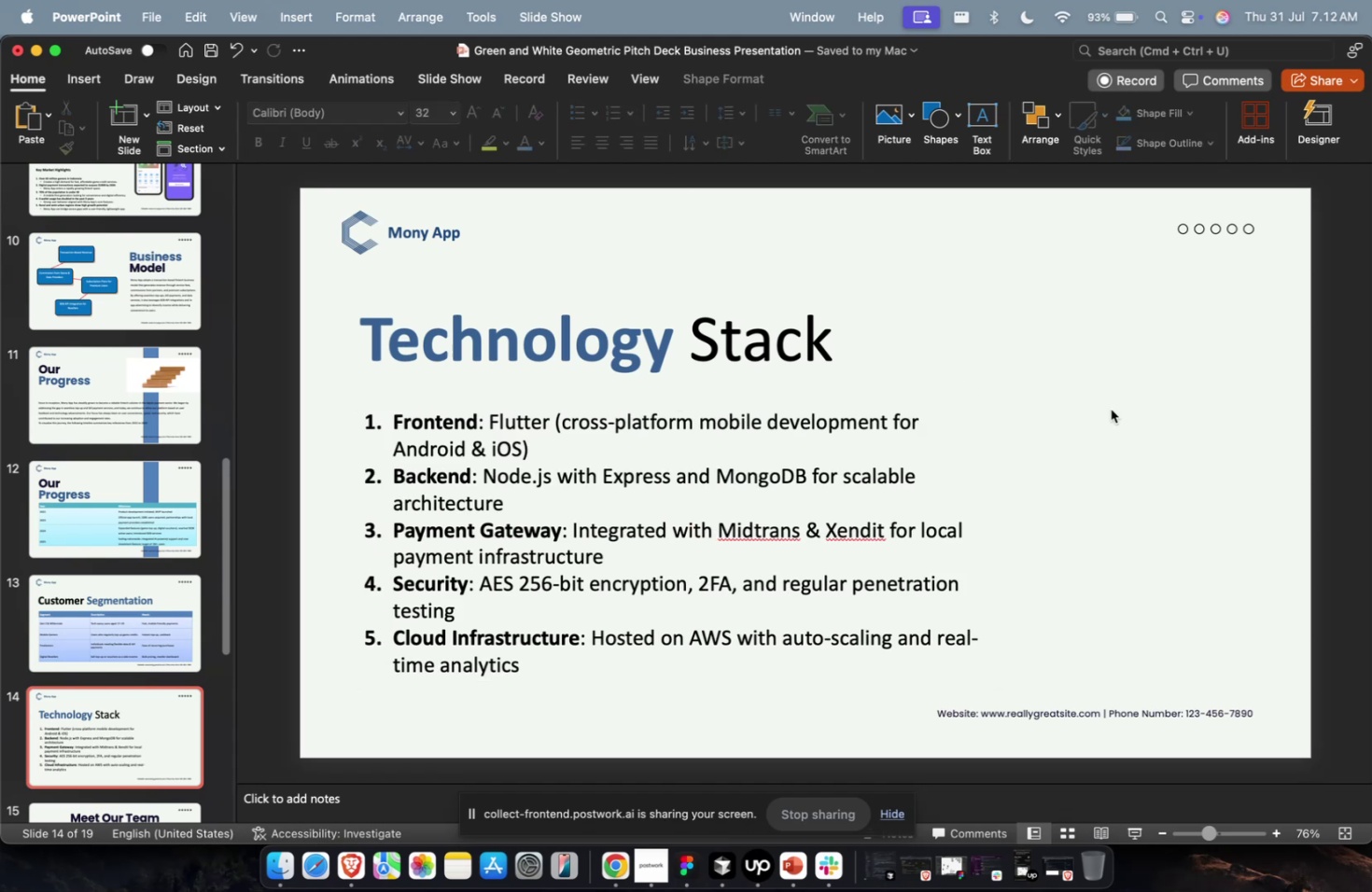 
key(Meta+CommandLeft)
 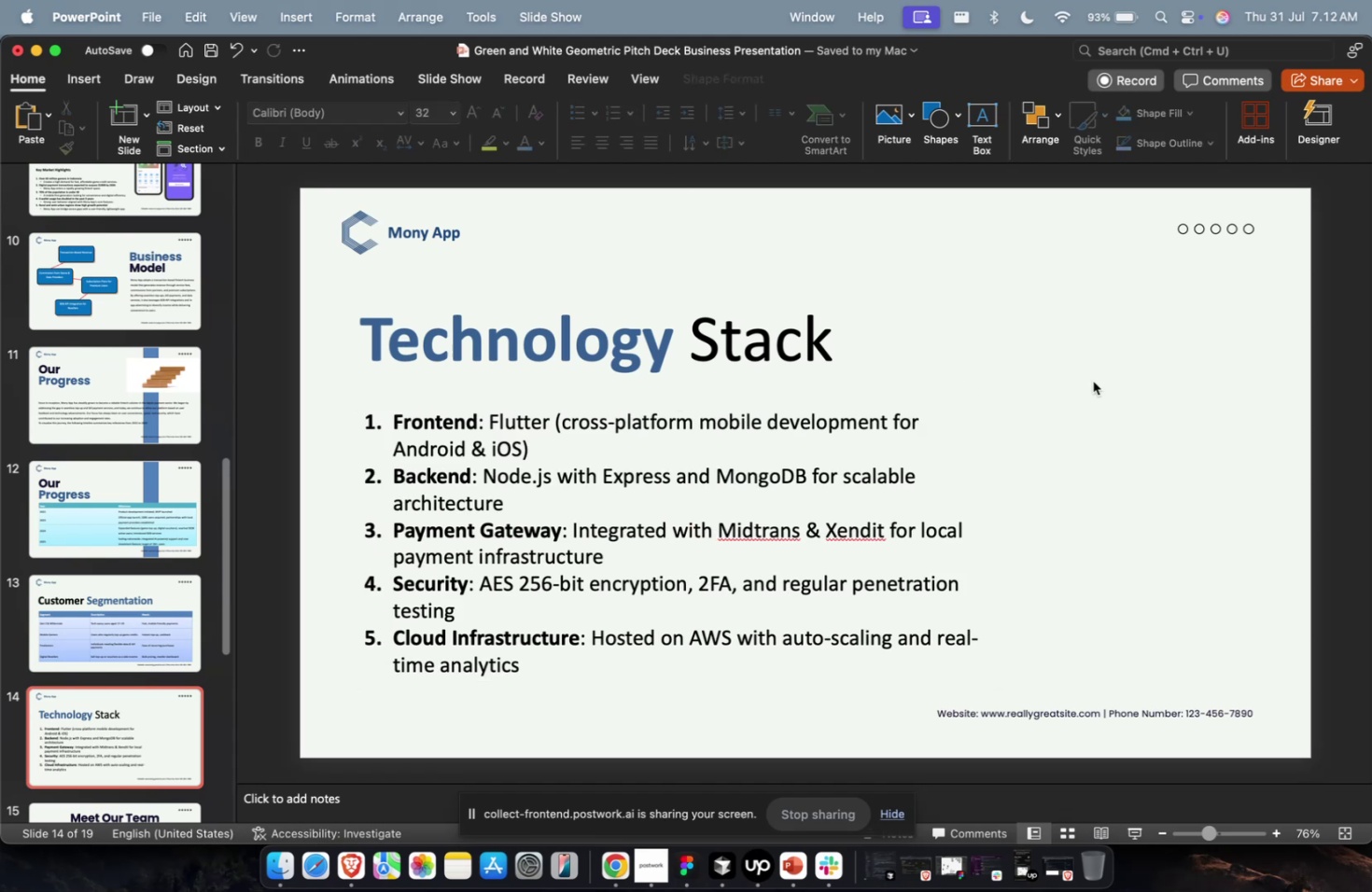 
key(Meta+1)
 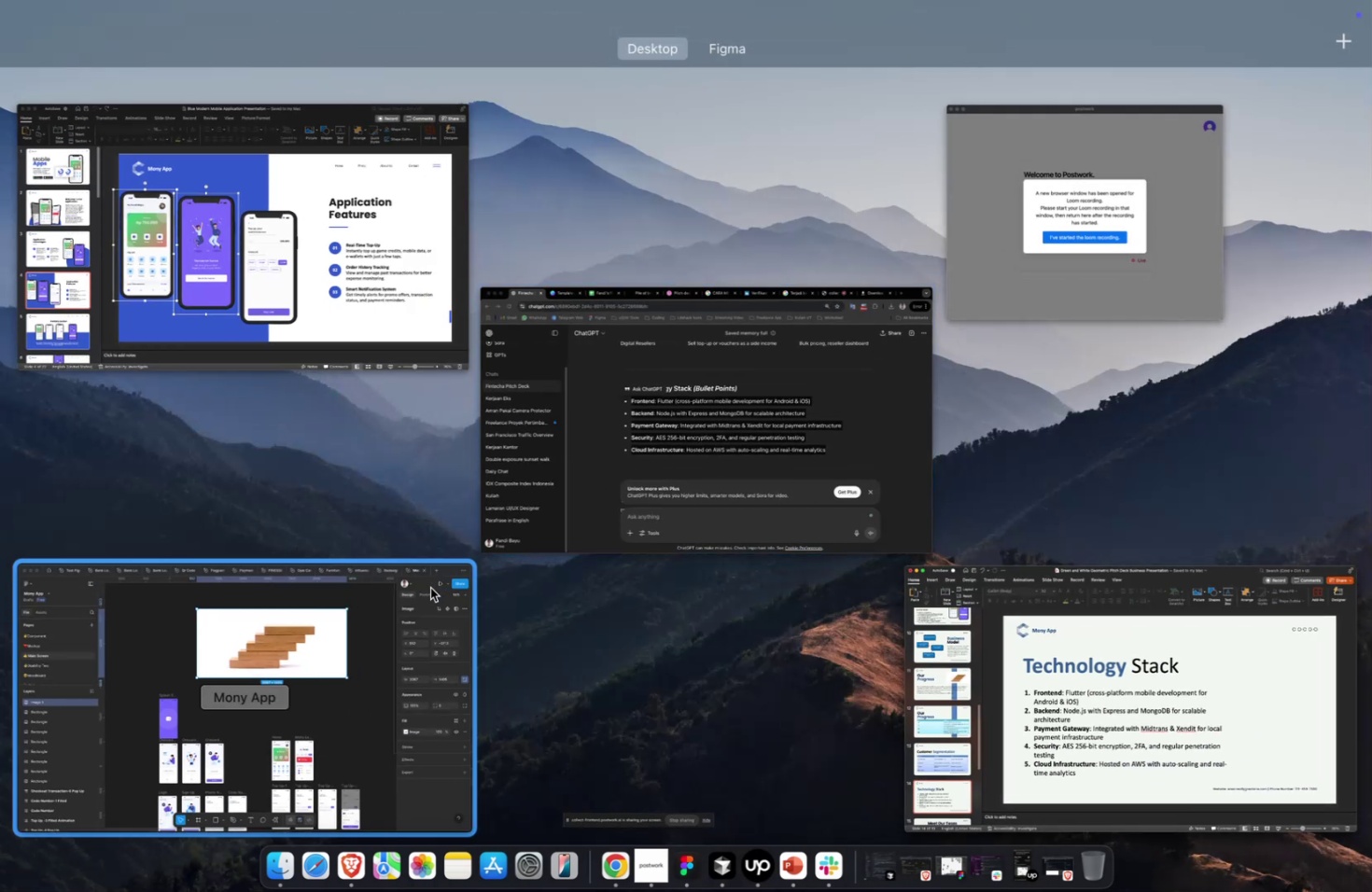 
left_click([604, 454])
 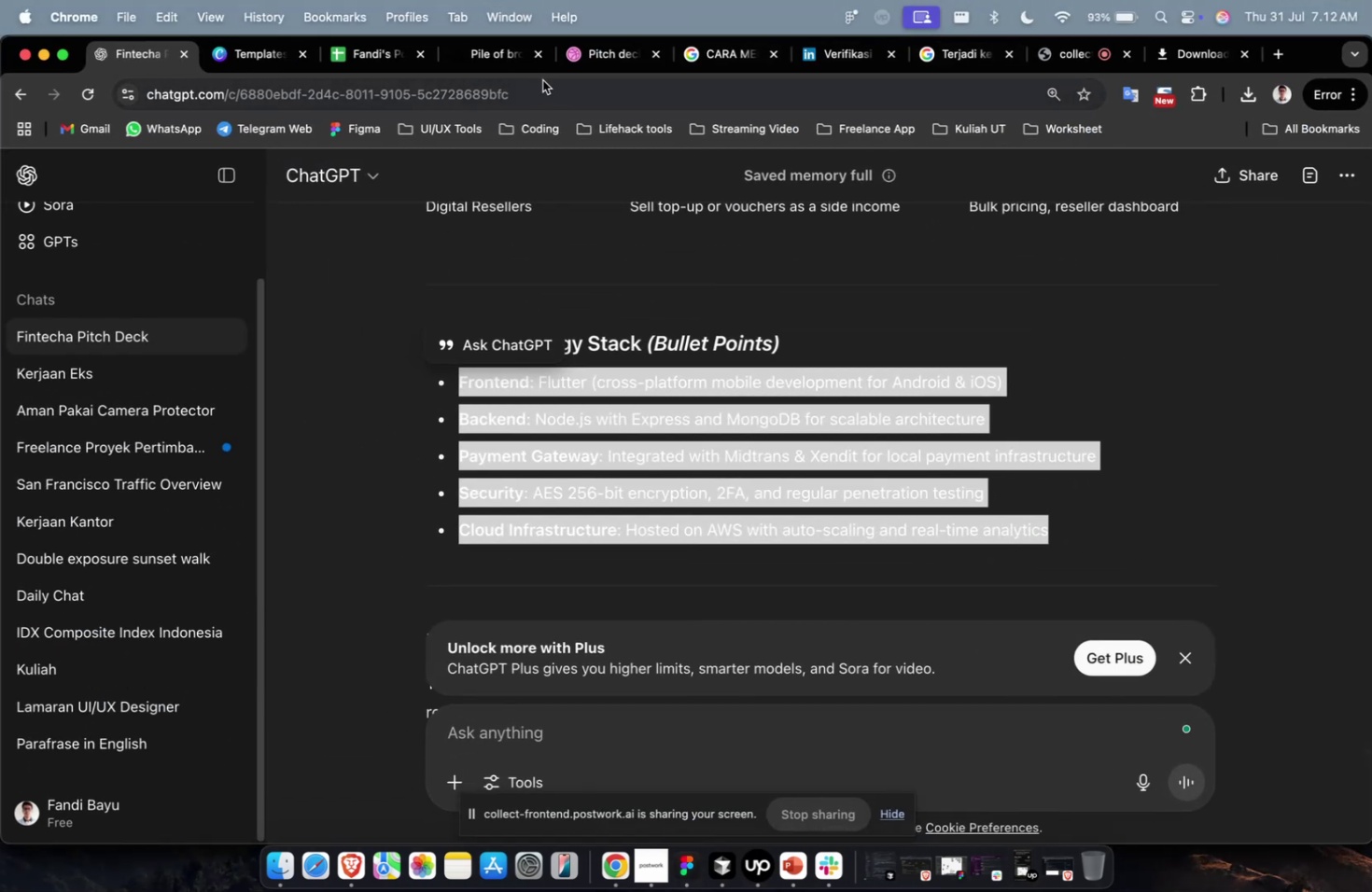 
left_click([491, 63])
 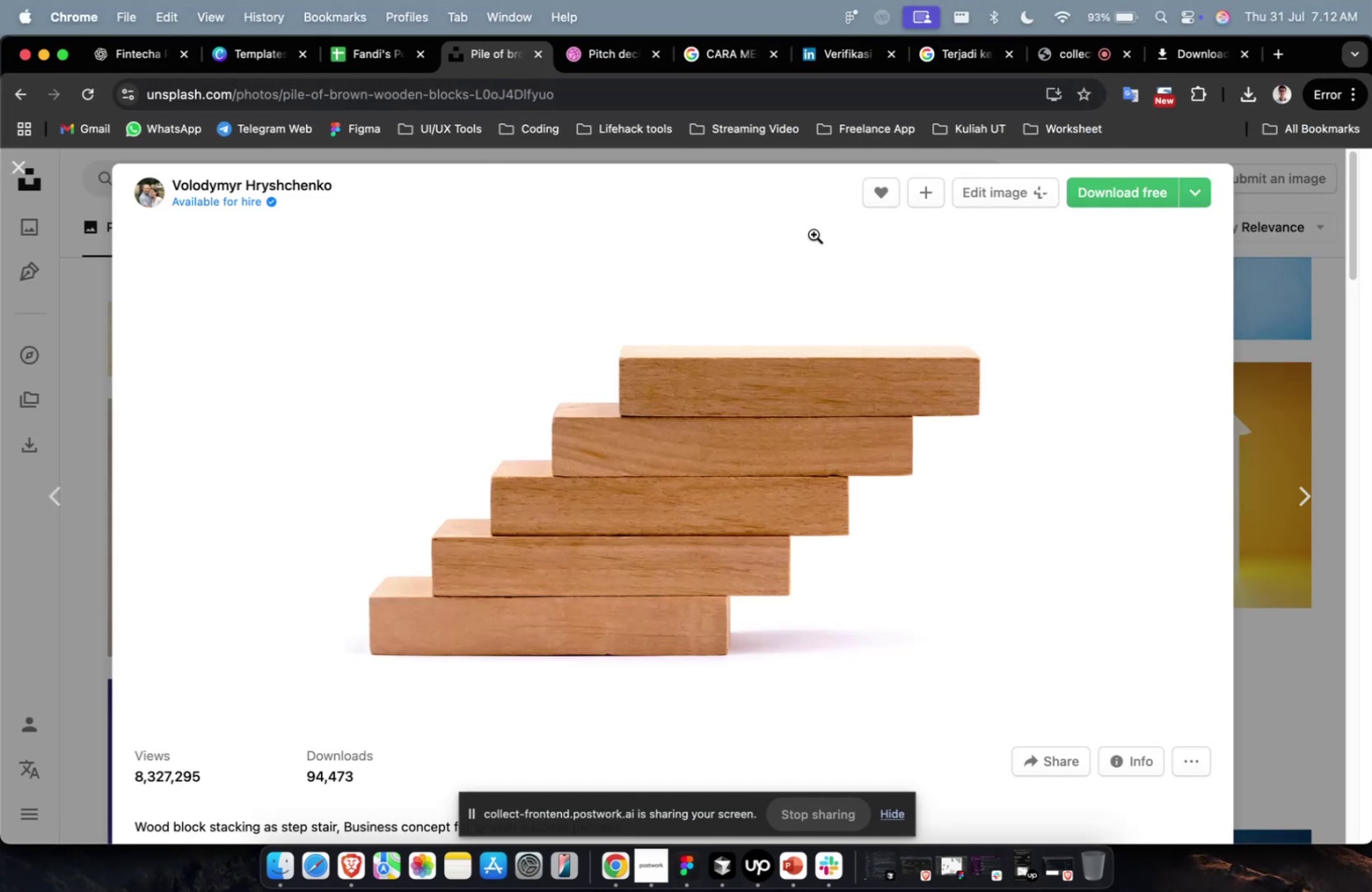 
key(Escape)
 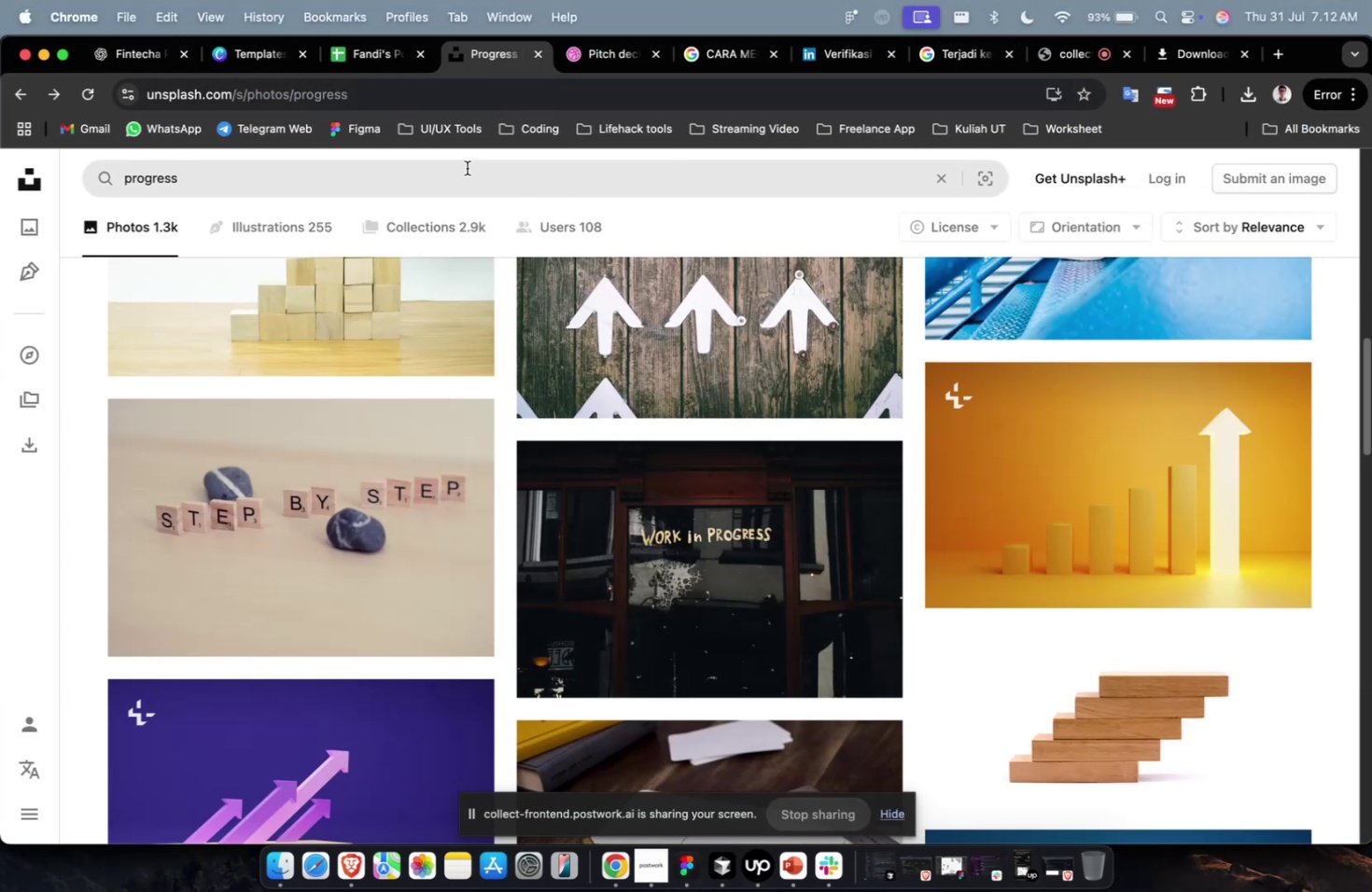 
left_click([467, 168])
 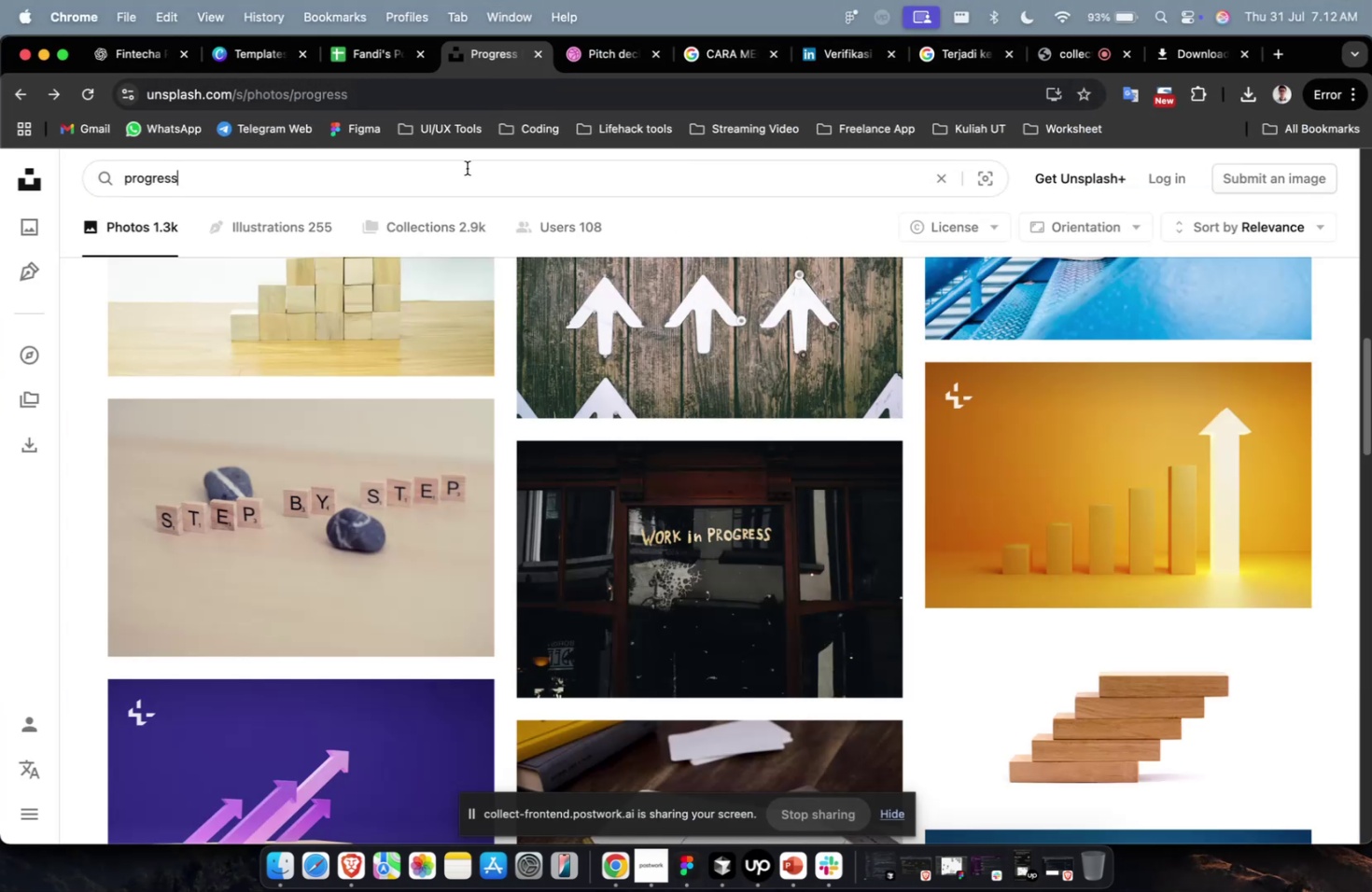 
key(Meta+CommandLeft)
 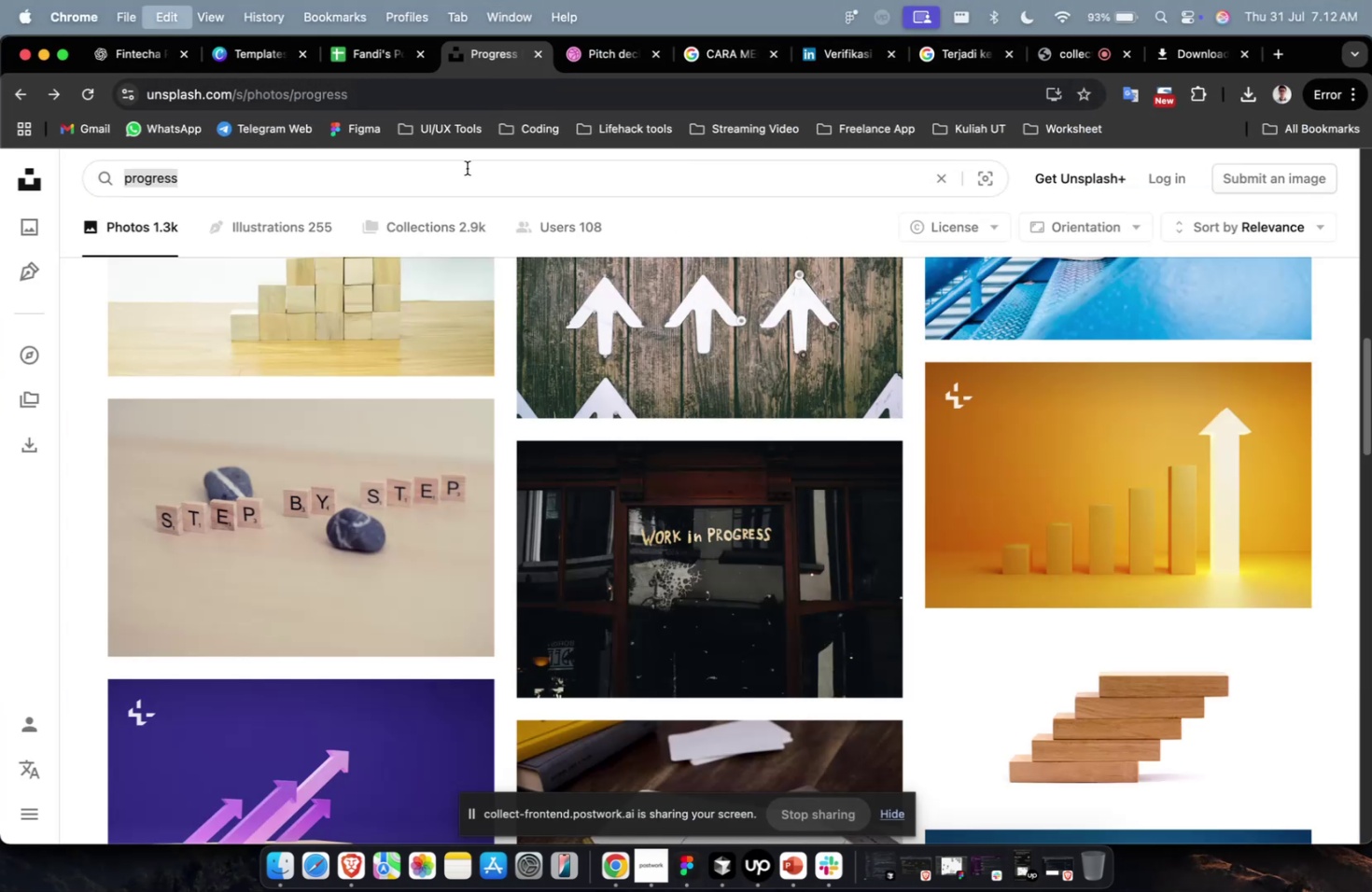 
key(Meta+A)
 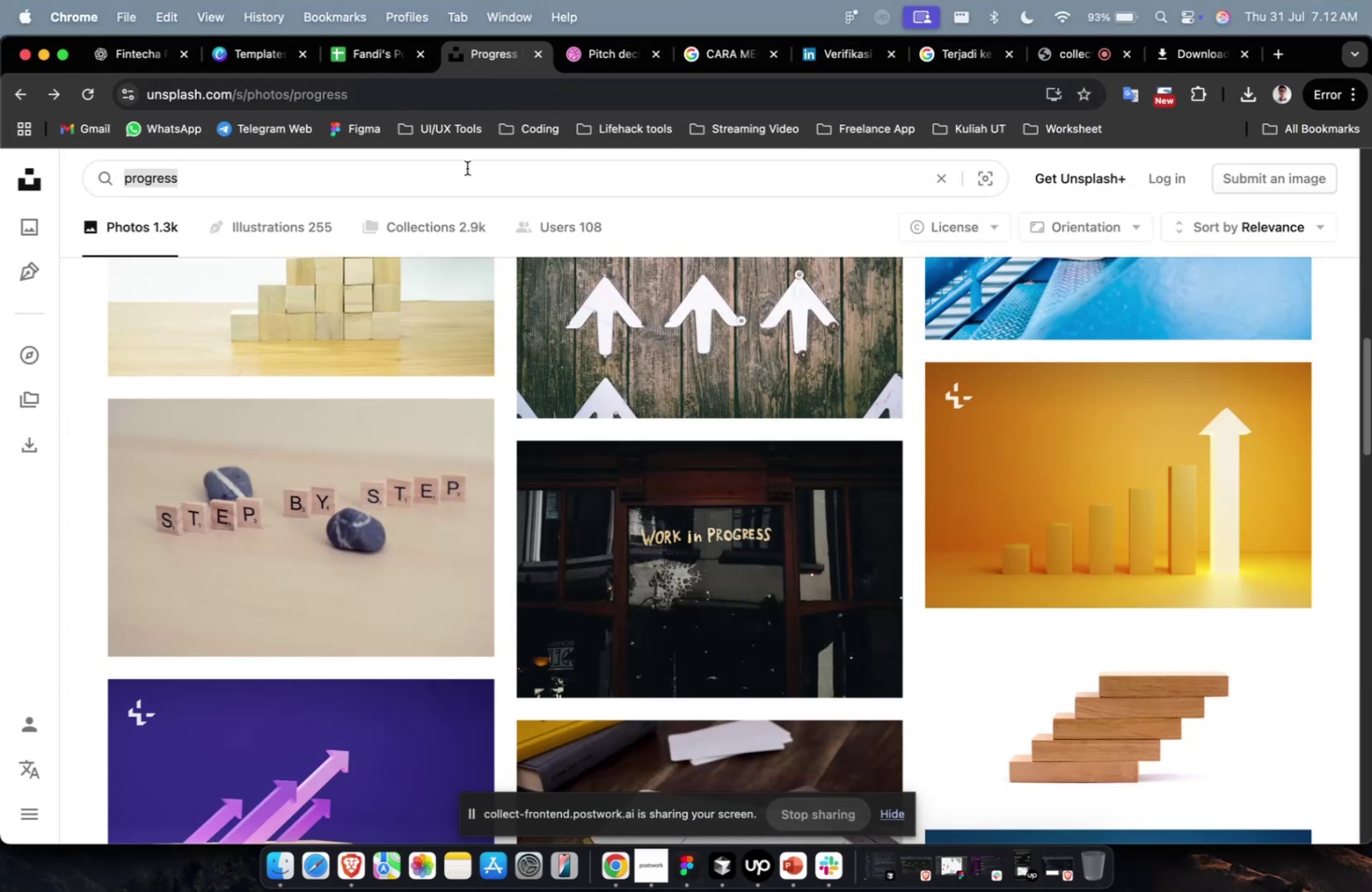 
type(techno)
 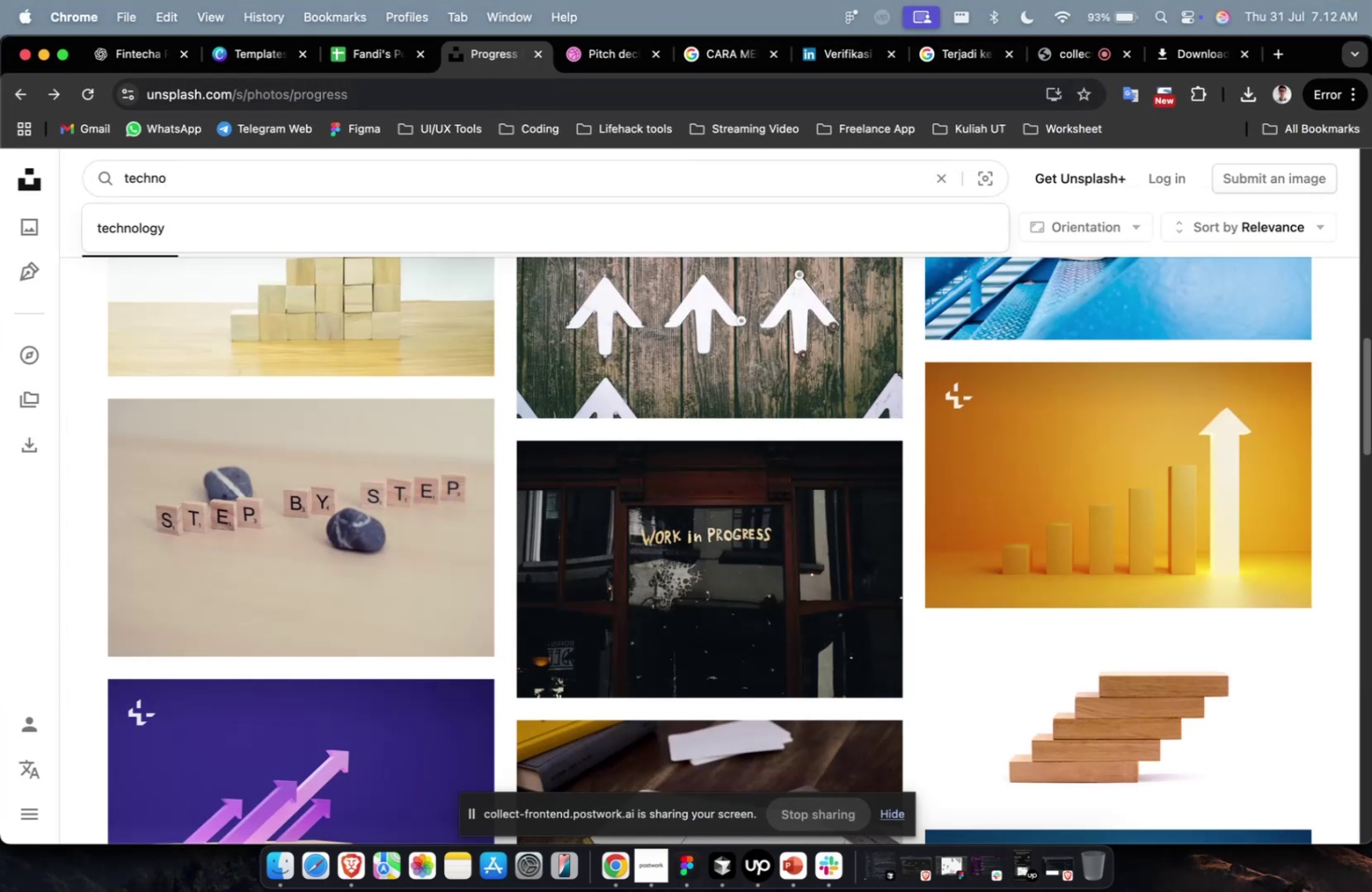 
key(ArrowDown)
 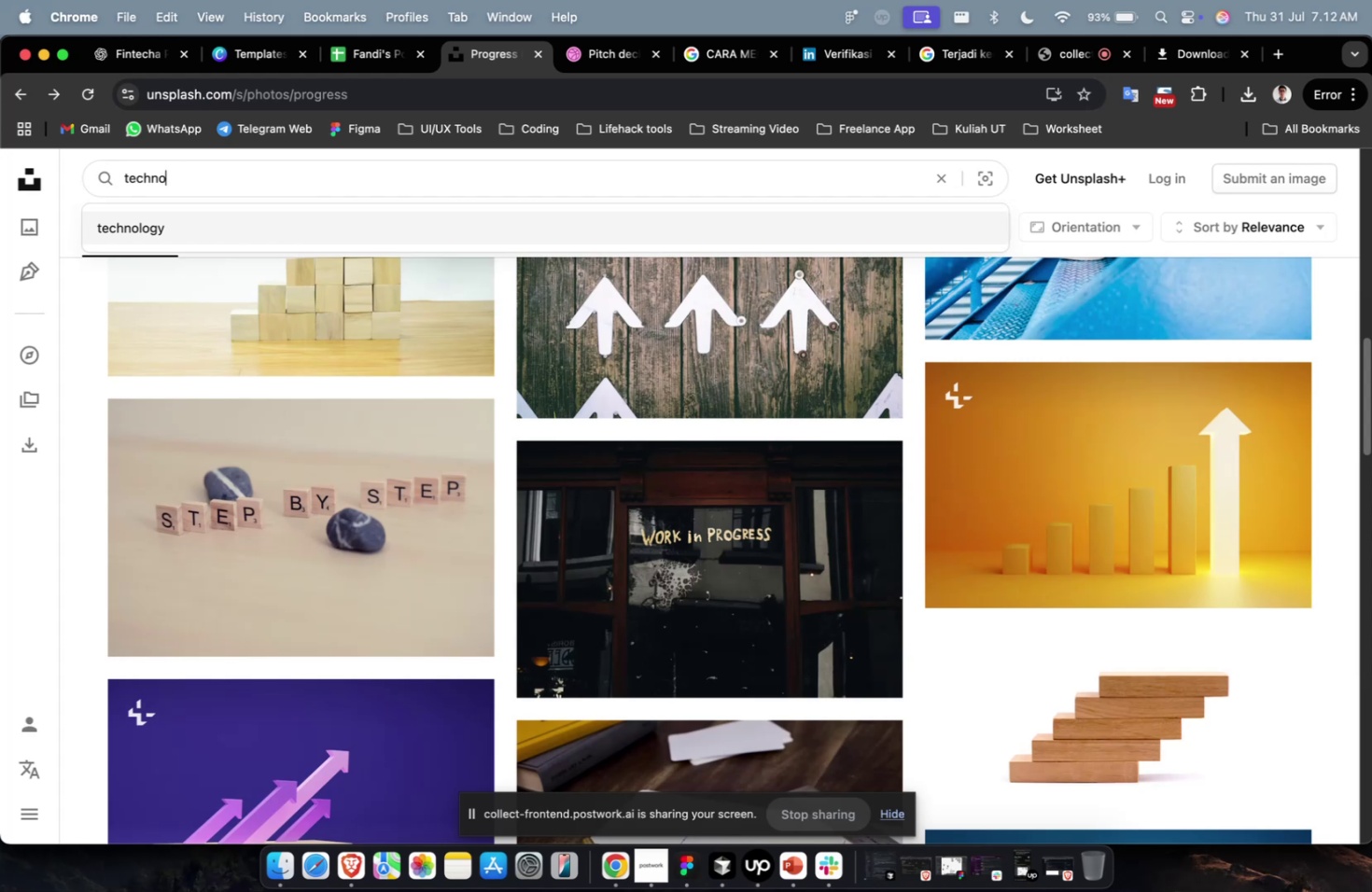 
key(Tab)
 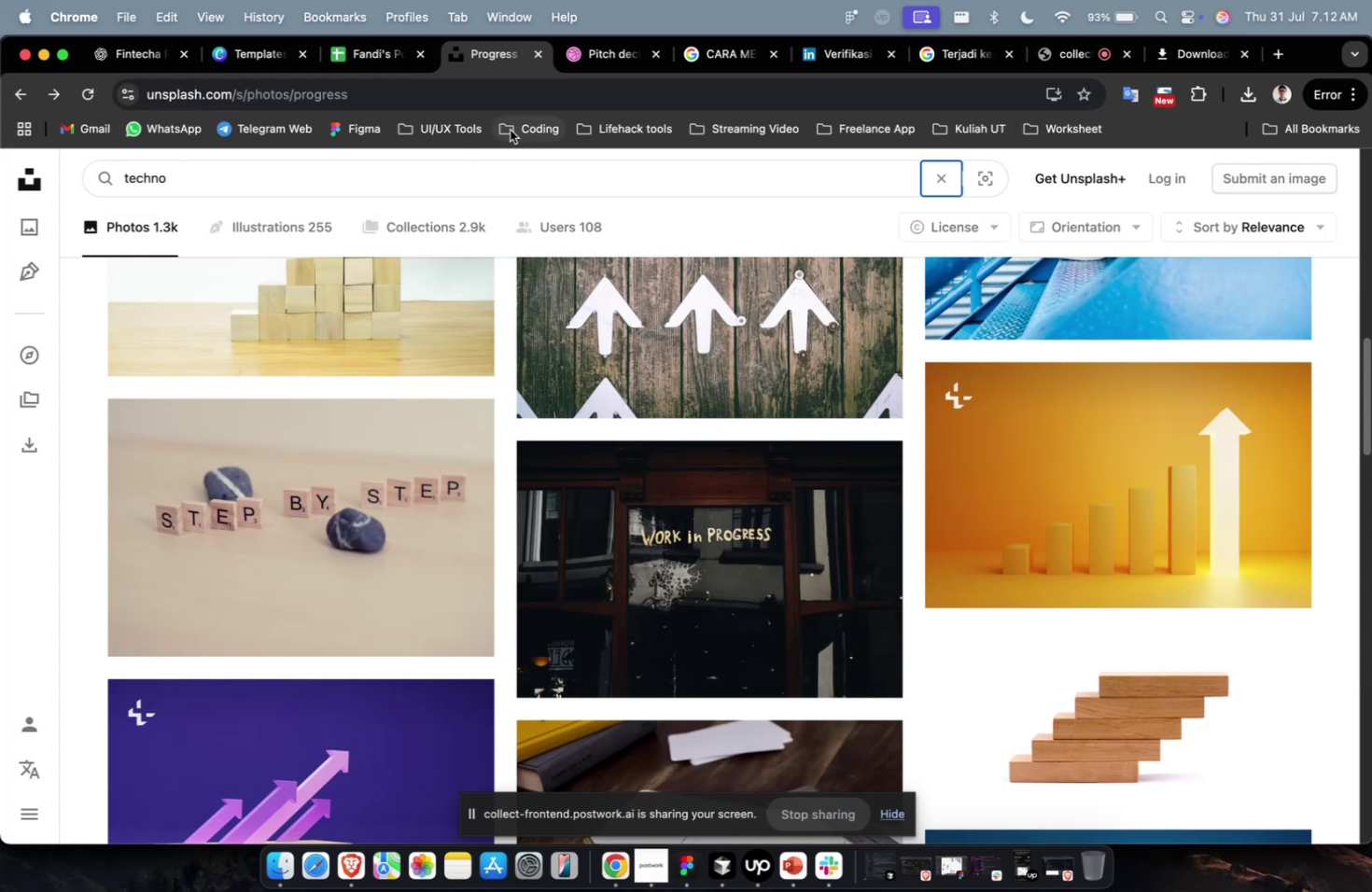 
left_click([519, 179])
 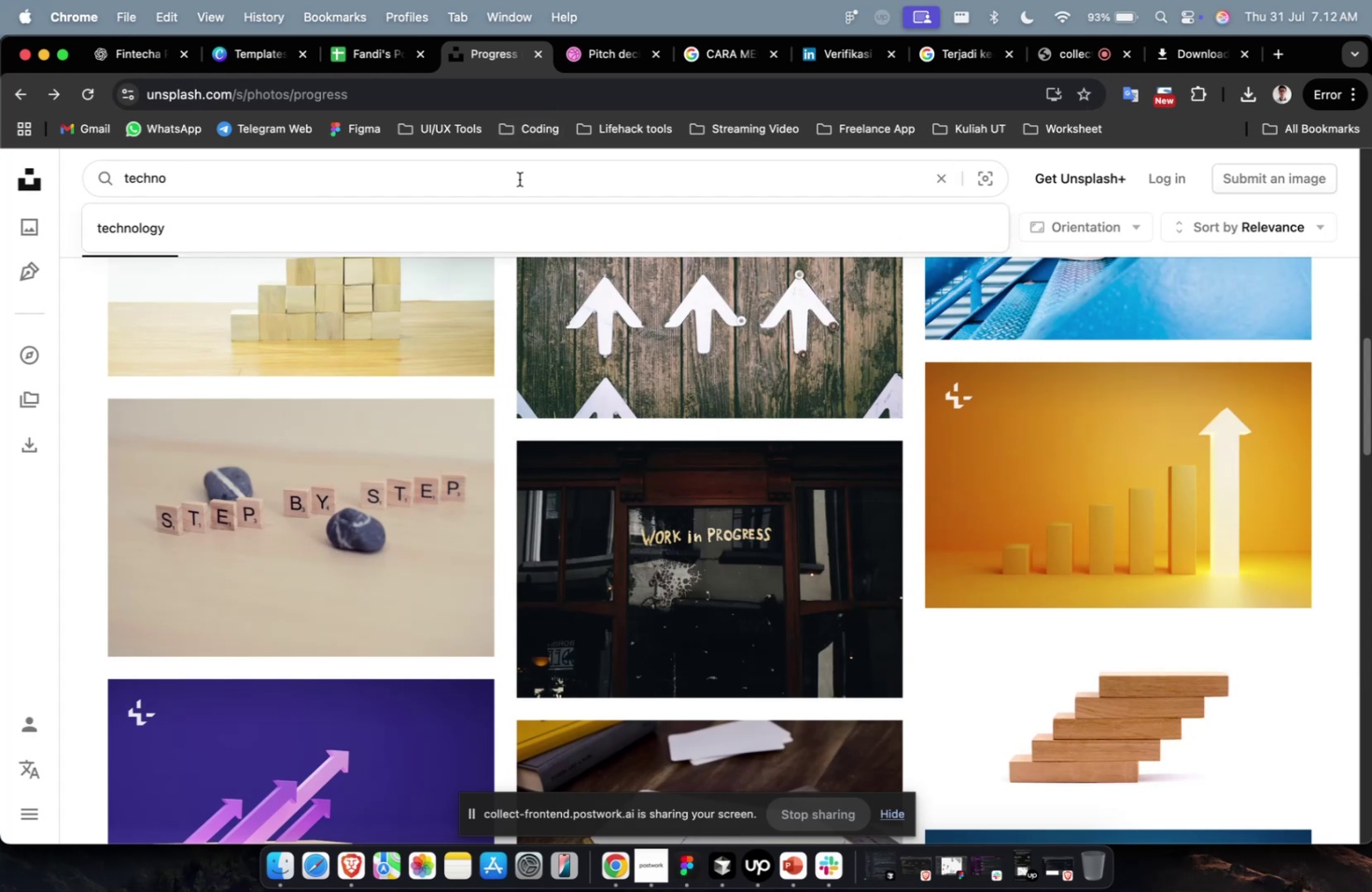 
type(logy stack)
 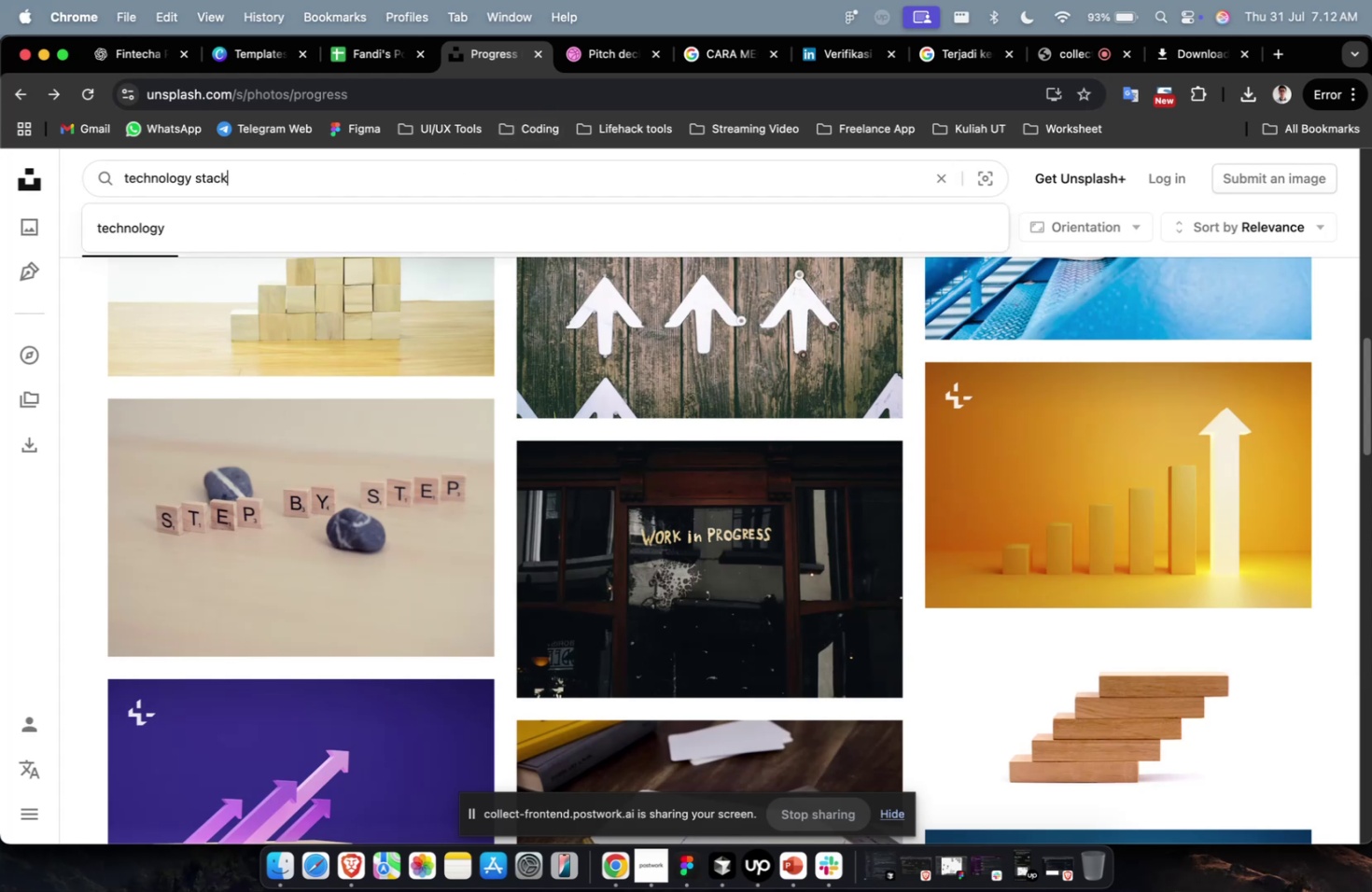 
key(Enter)
 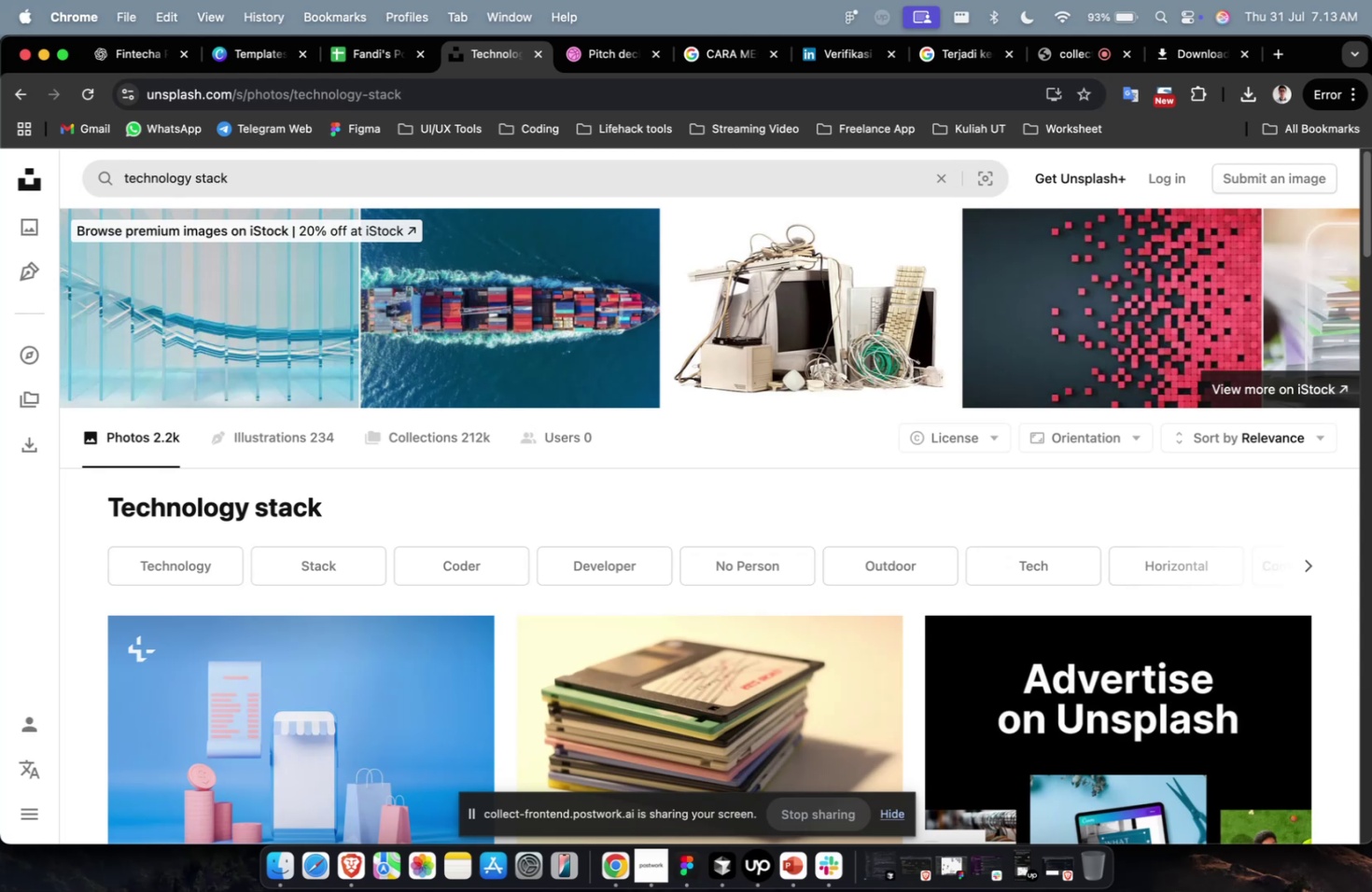 
wait(30.33)
 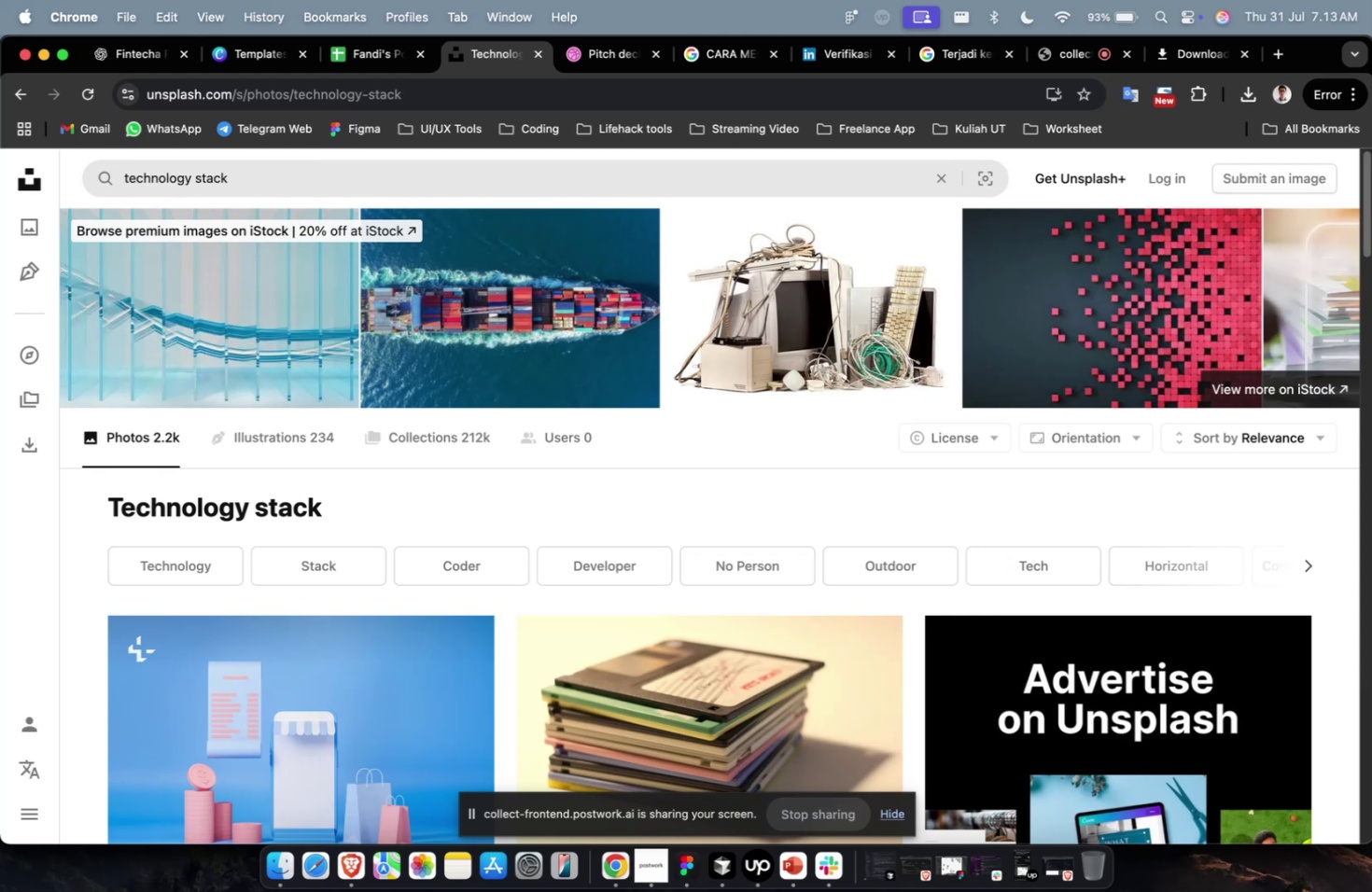 
scroll: coordinate [624, 427], scroll_direction: down, amount: 52.0
 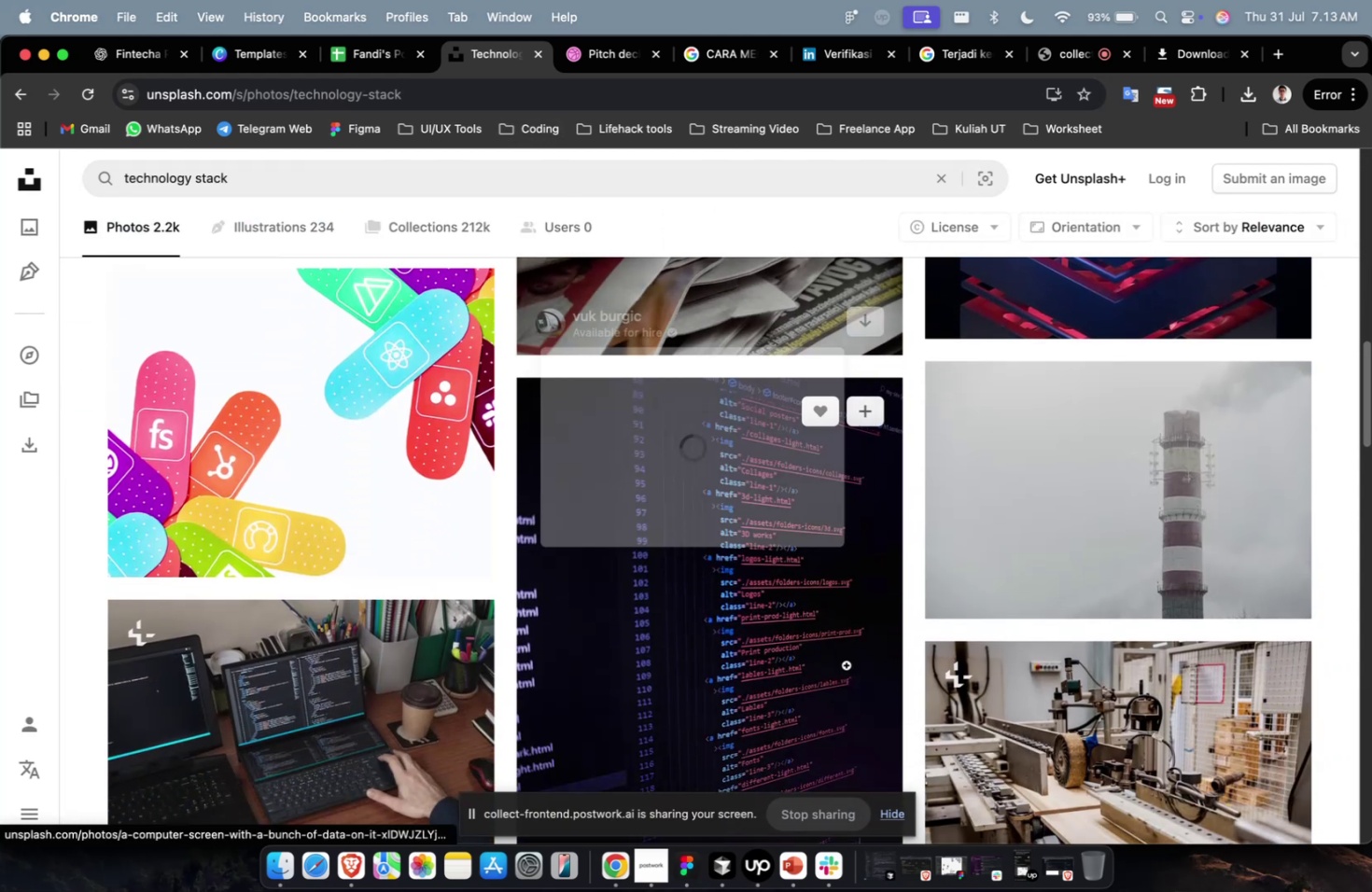 
left_click([847, 664])
 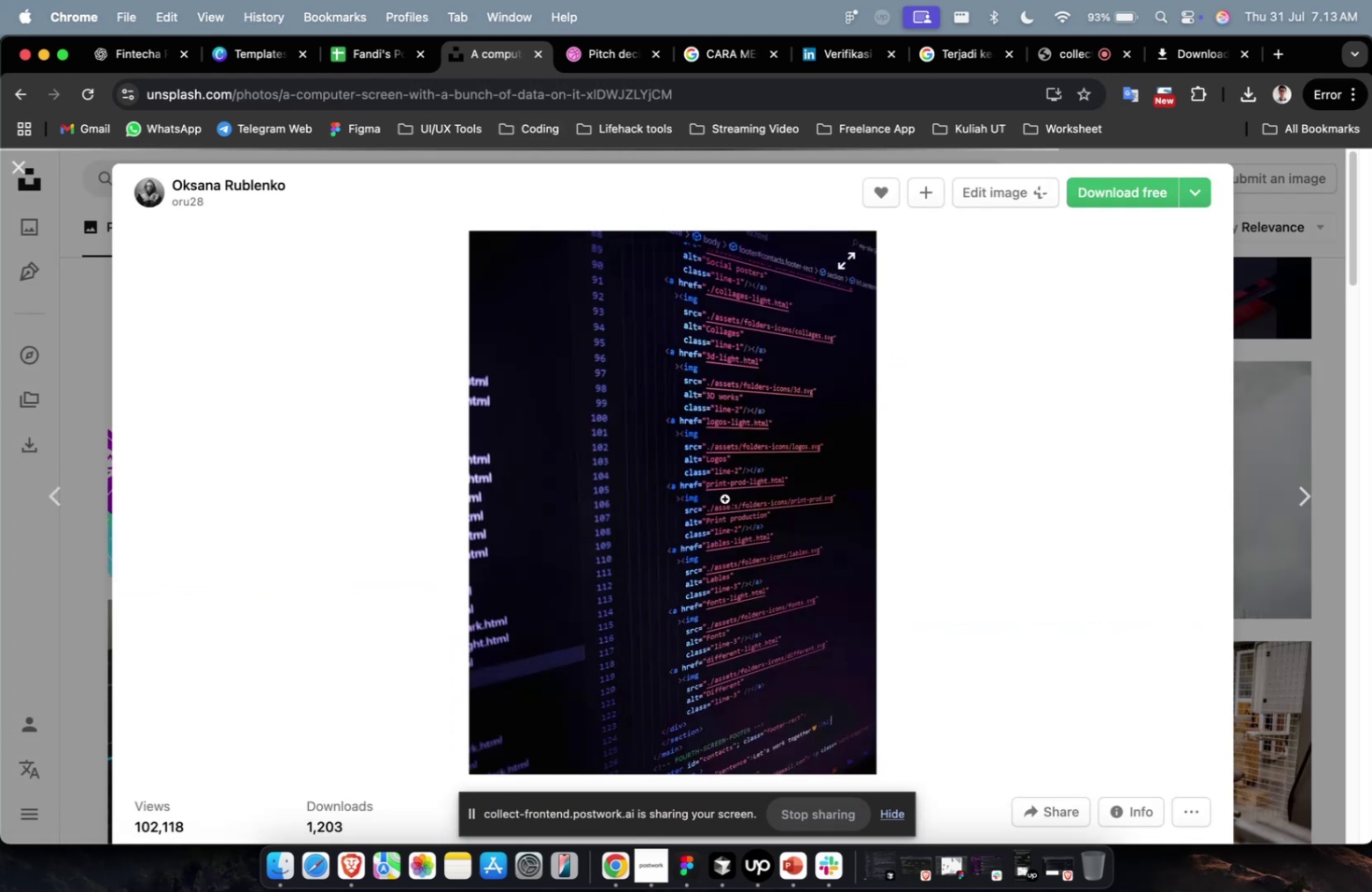 
right_click([723, 497])
 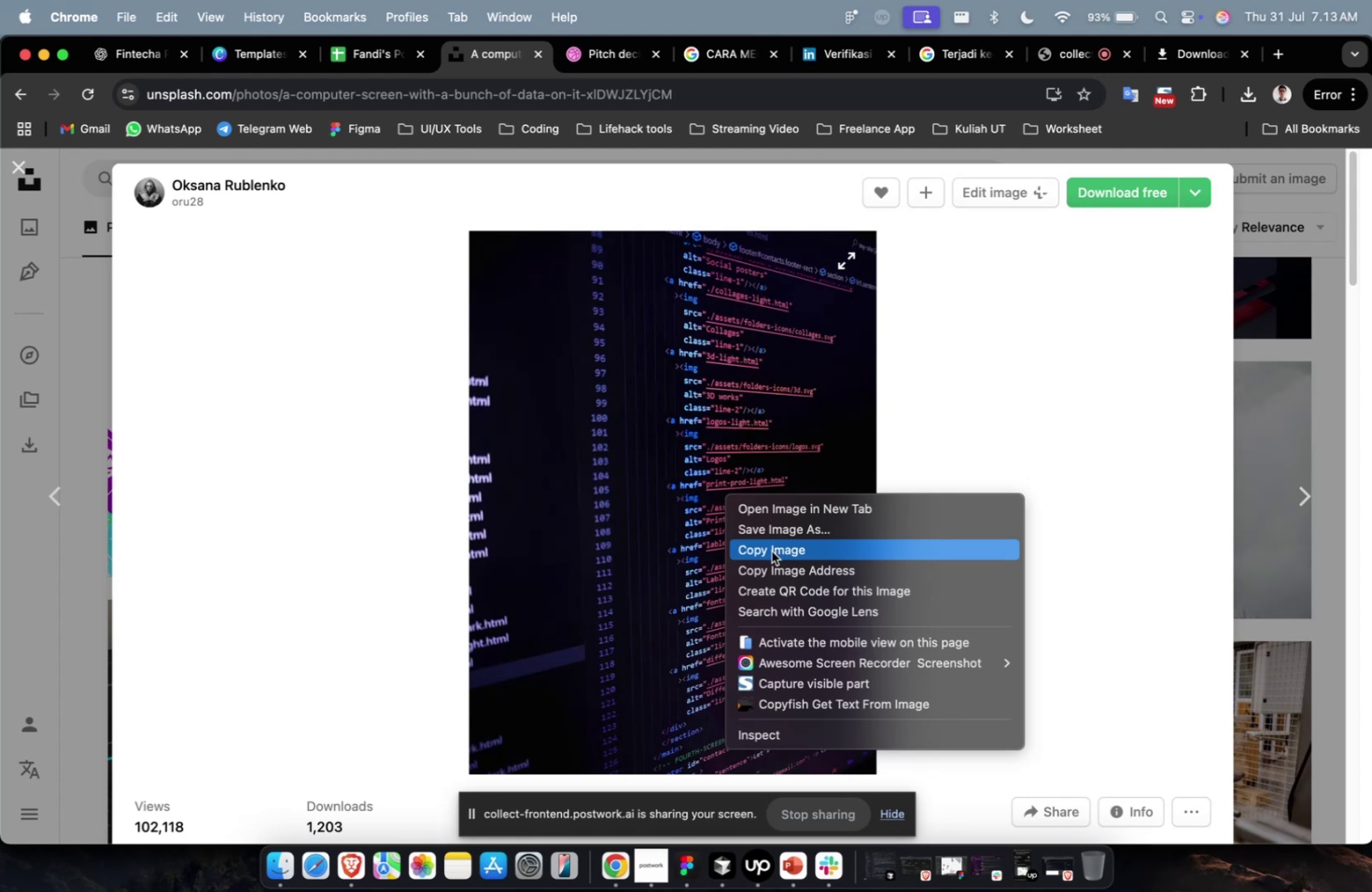 
left_click([771, 551])
 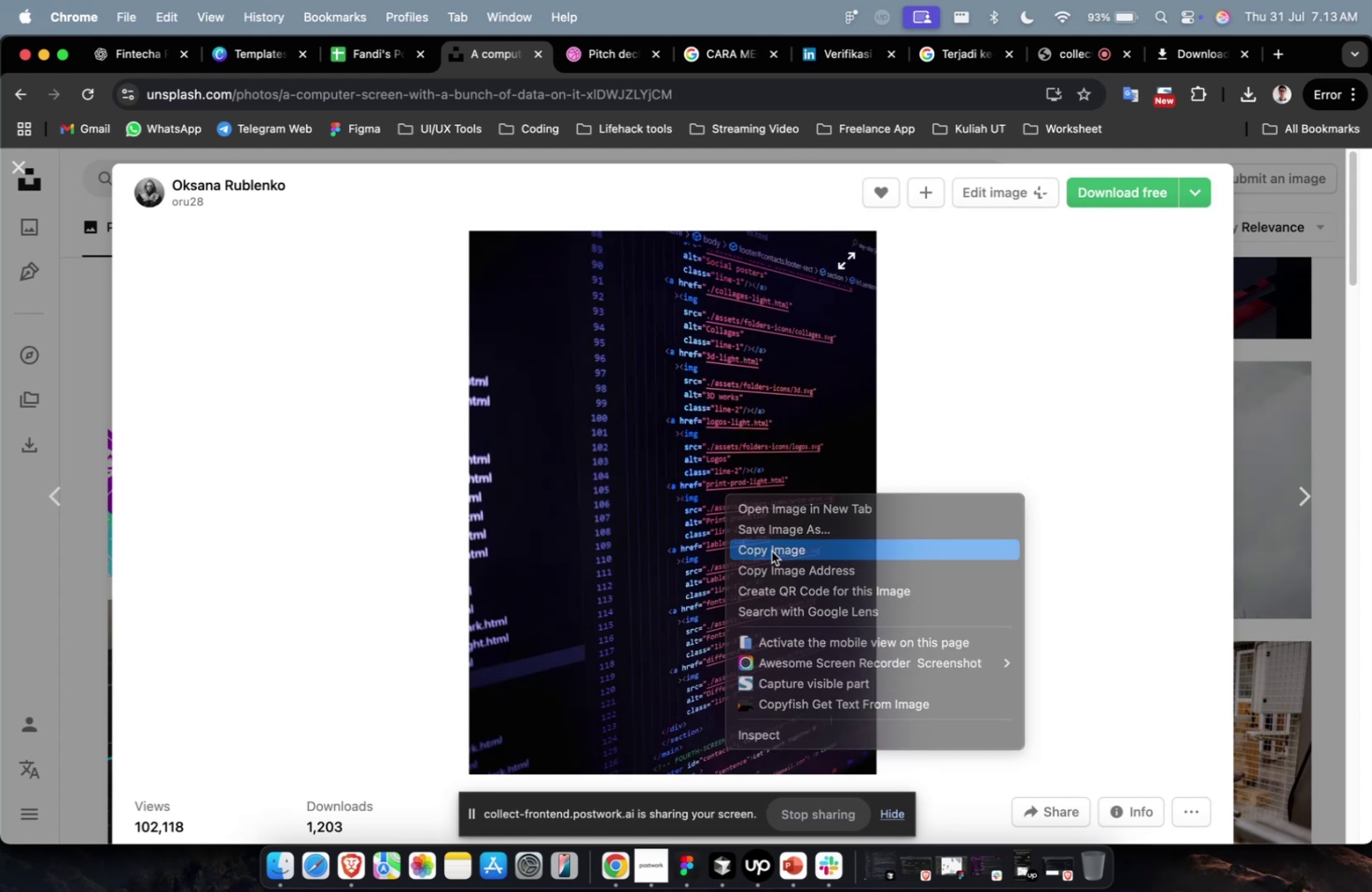 
key(Meta+1)
 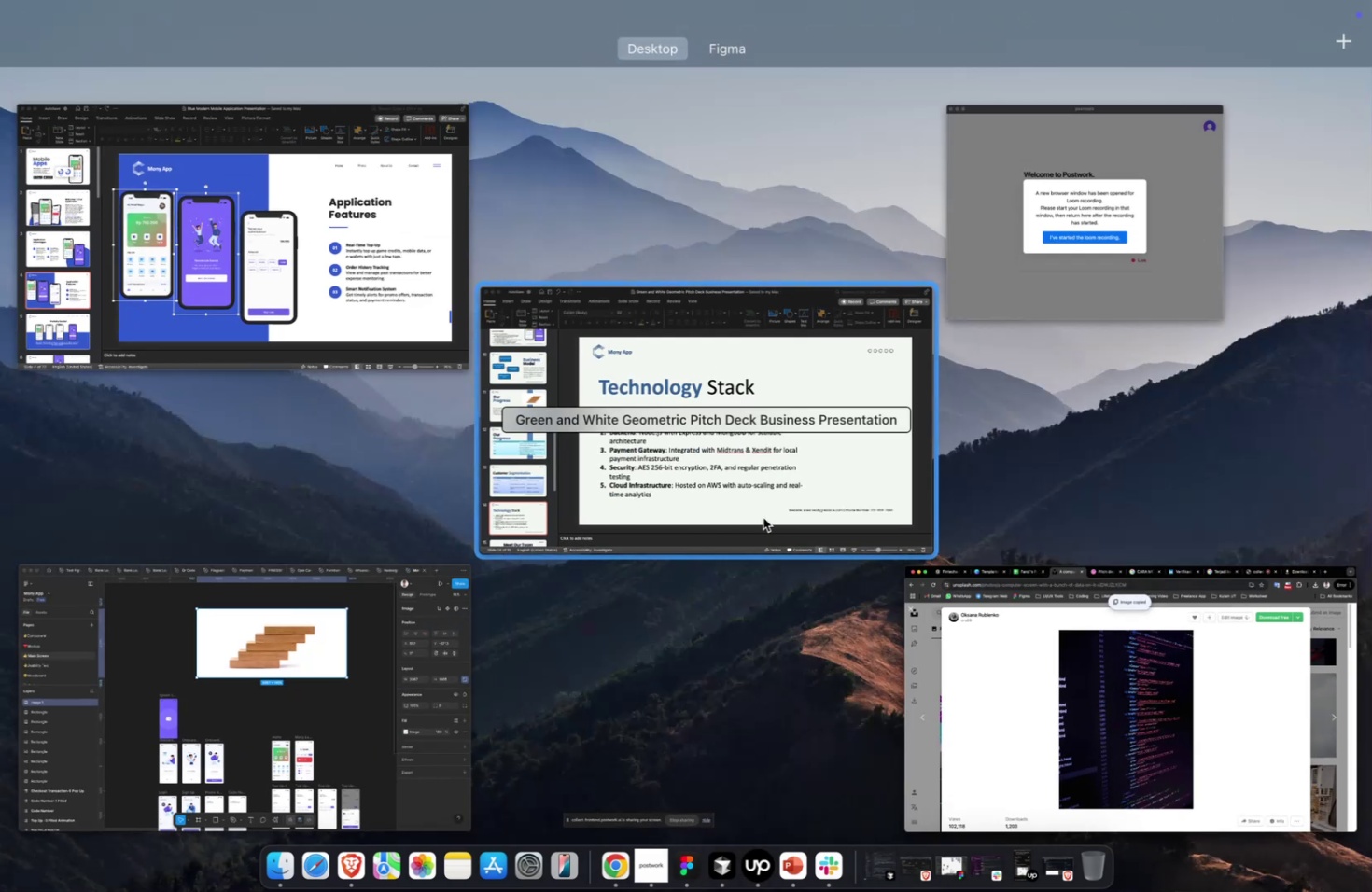 
left_click([762, 514])
 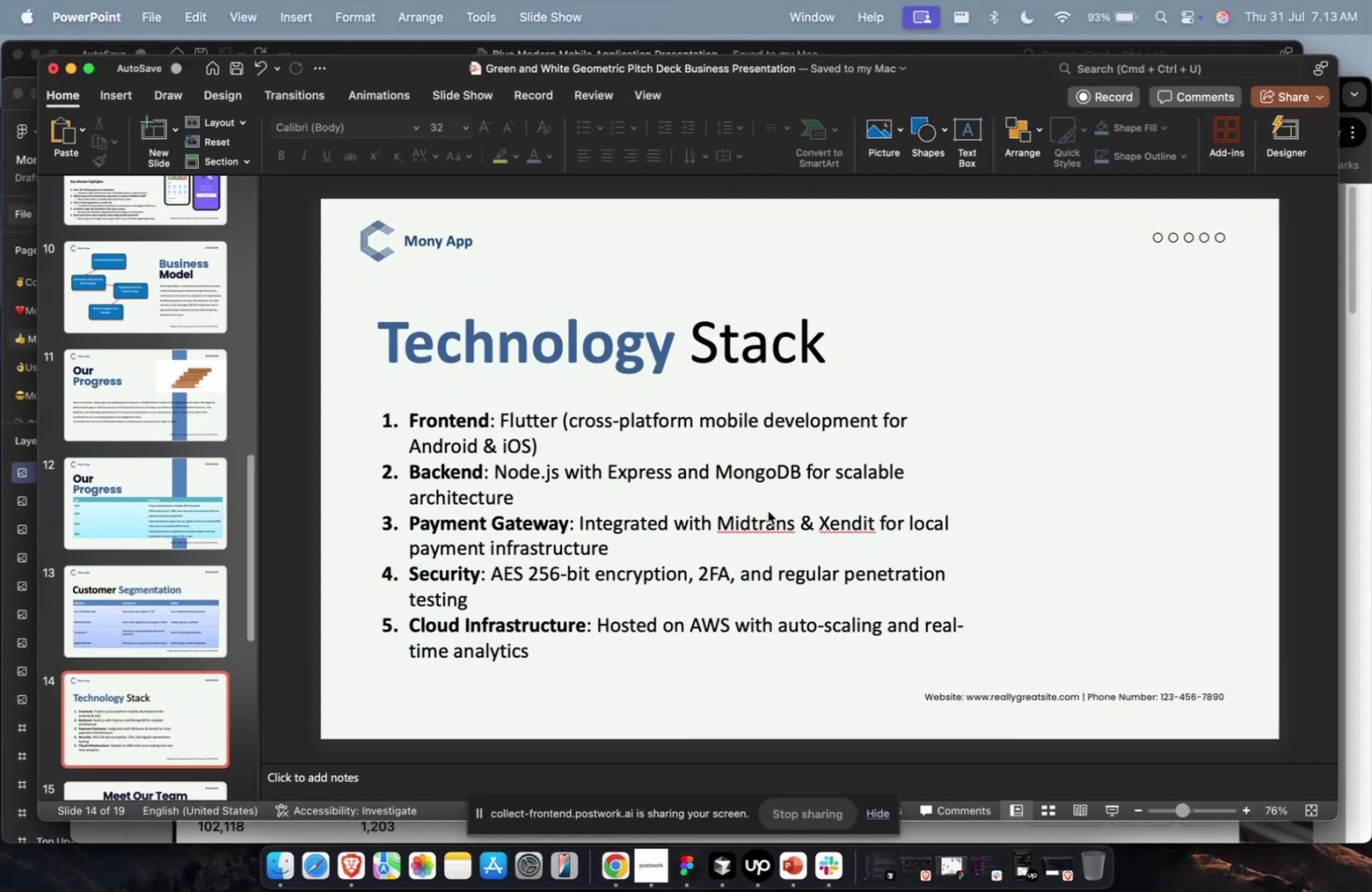 
key(Meta+V)
 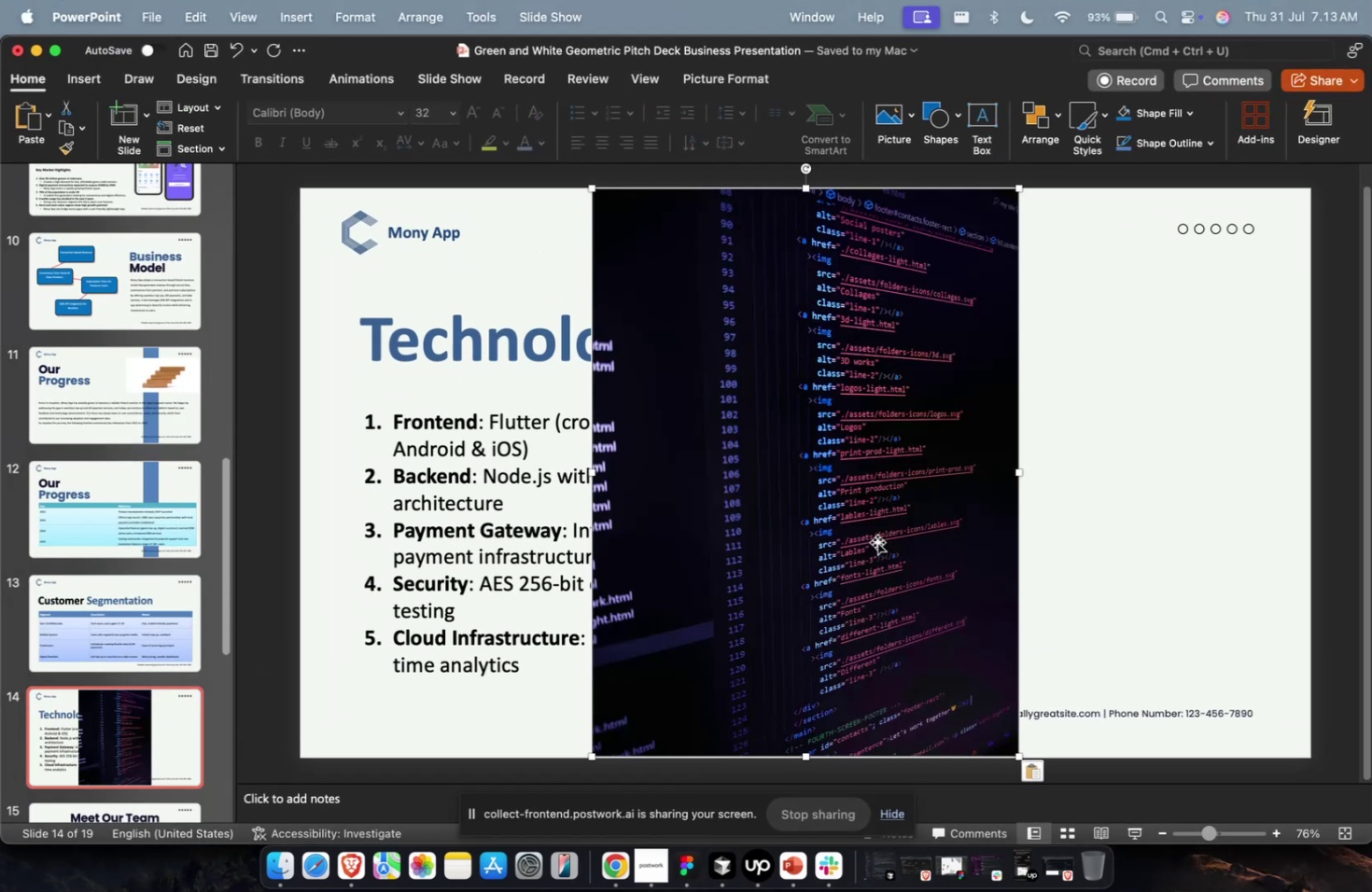 
hold_key(key=ShiftLeft, duration=1.98)
left_click_drag(start_coordinate=[594, 756], to_coordinate=[725, 570])
 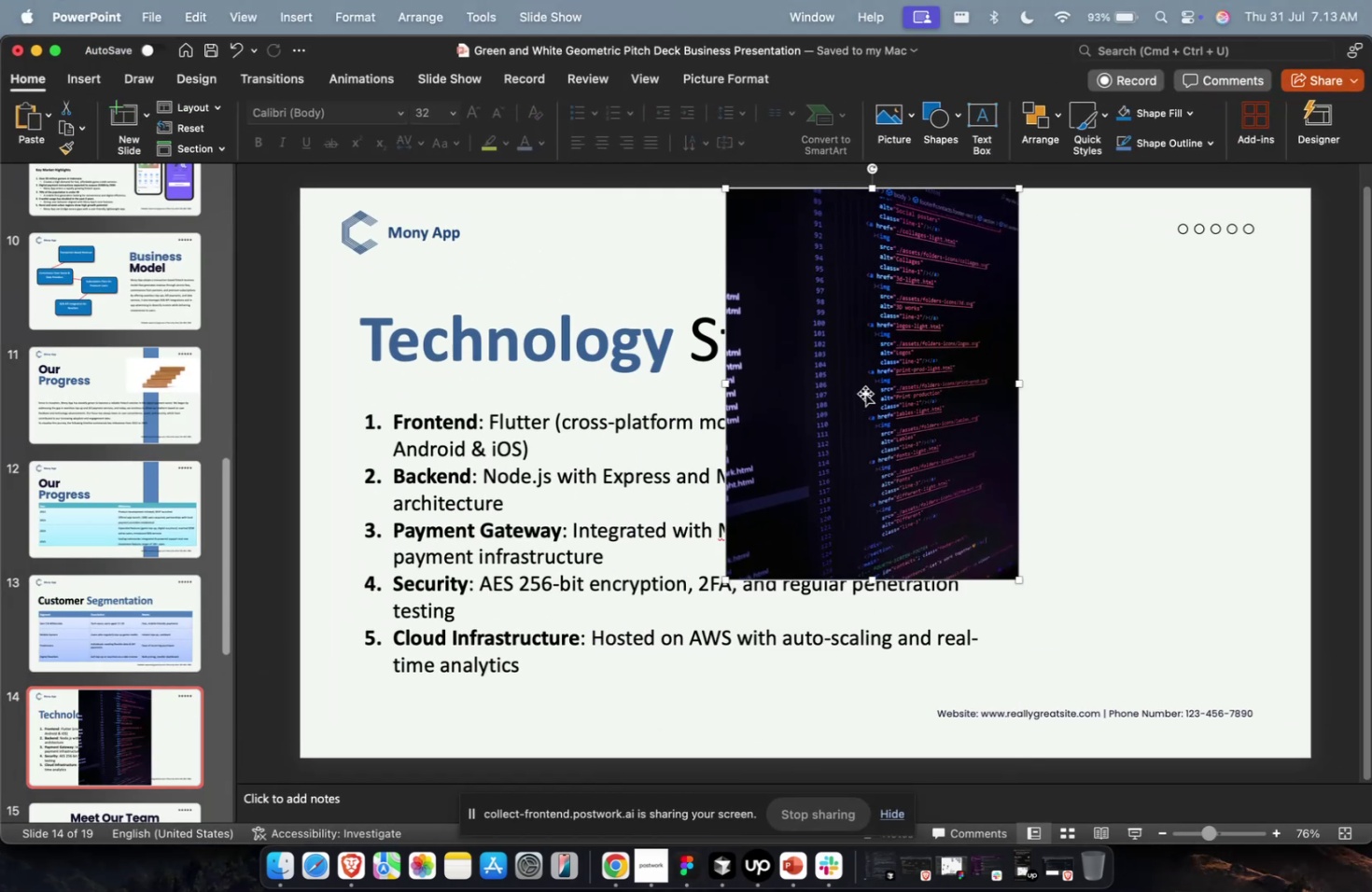 
left_click_drag(start_coordinate=[864, 392], to_coordinate=[1131, 483])
 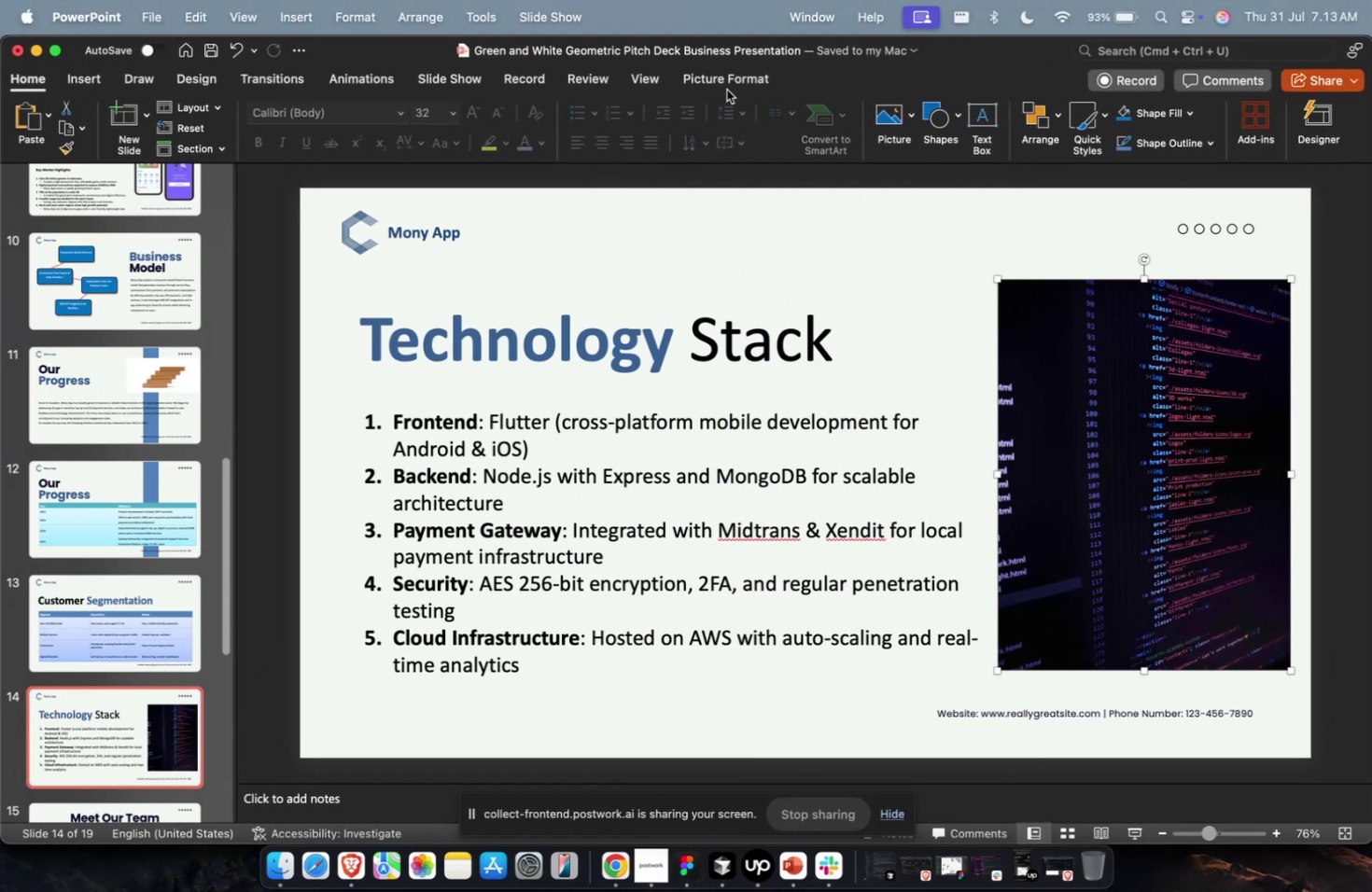 
left_click([718, 78])
 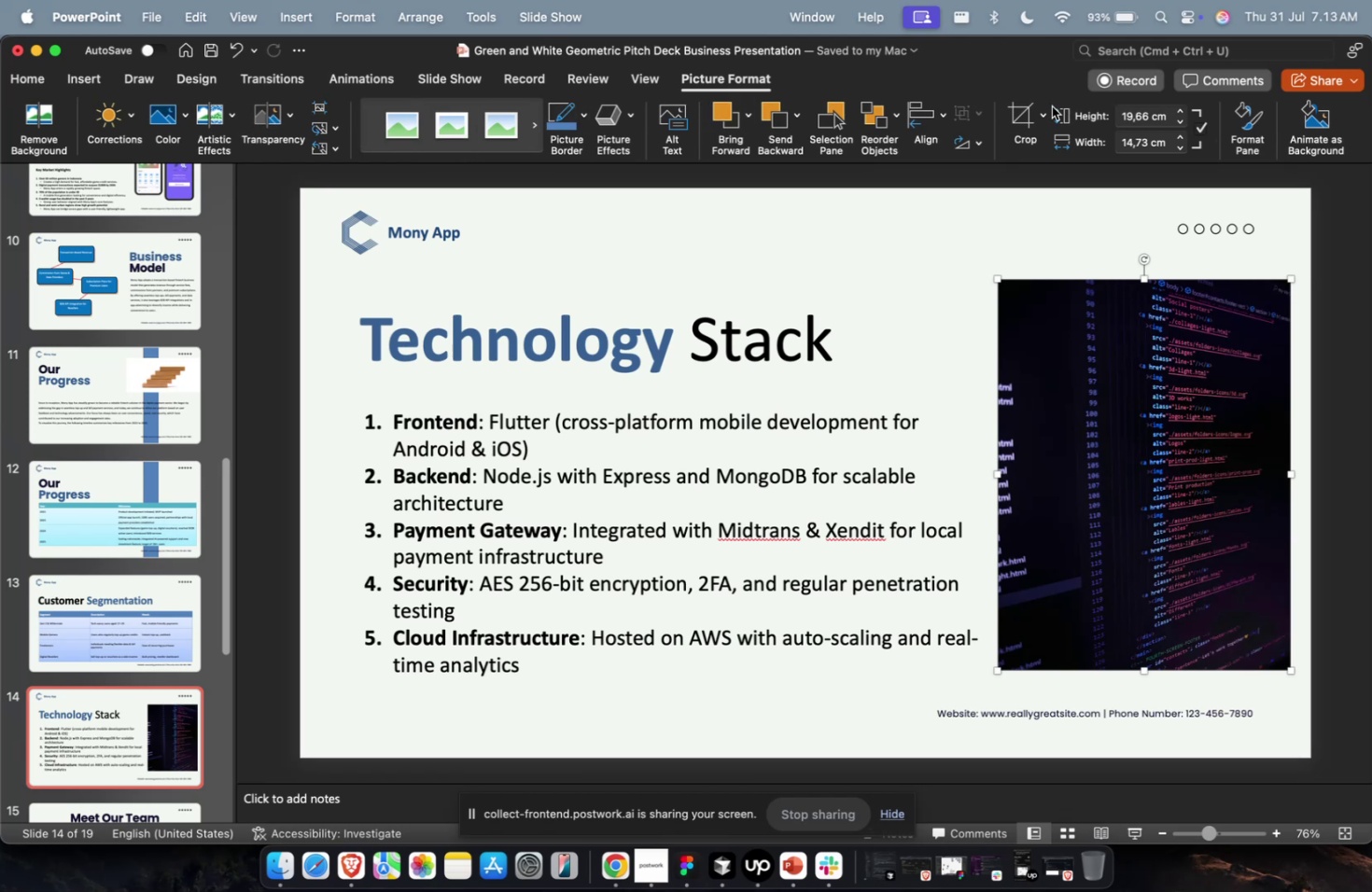 
left_click([1047, 109])
 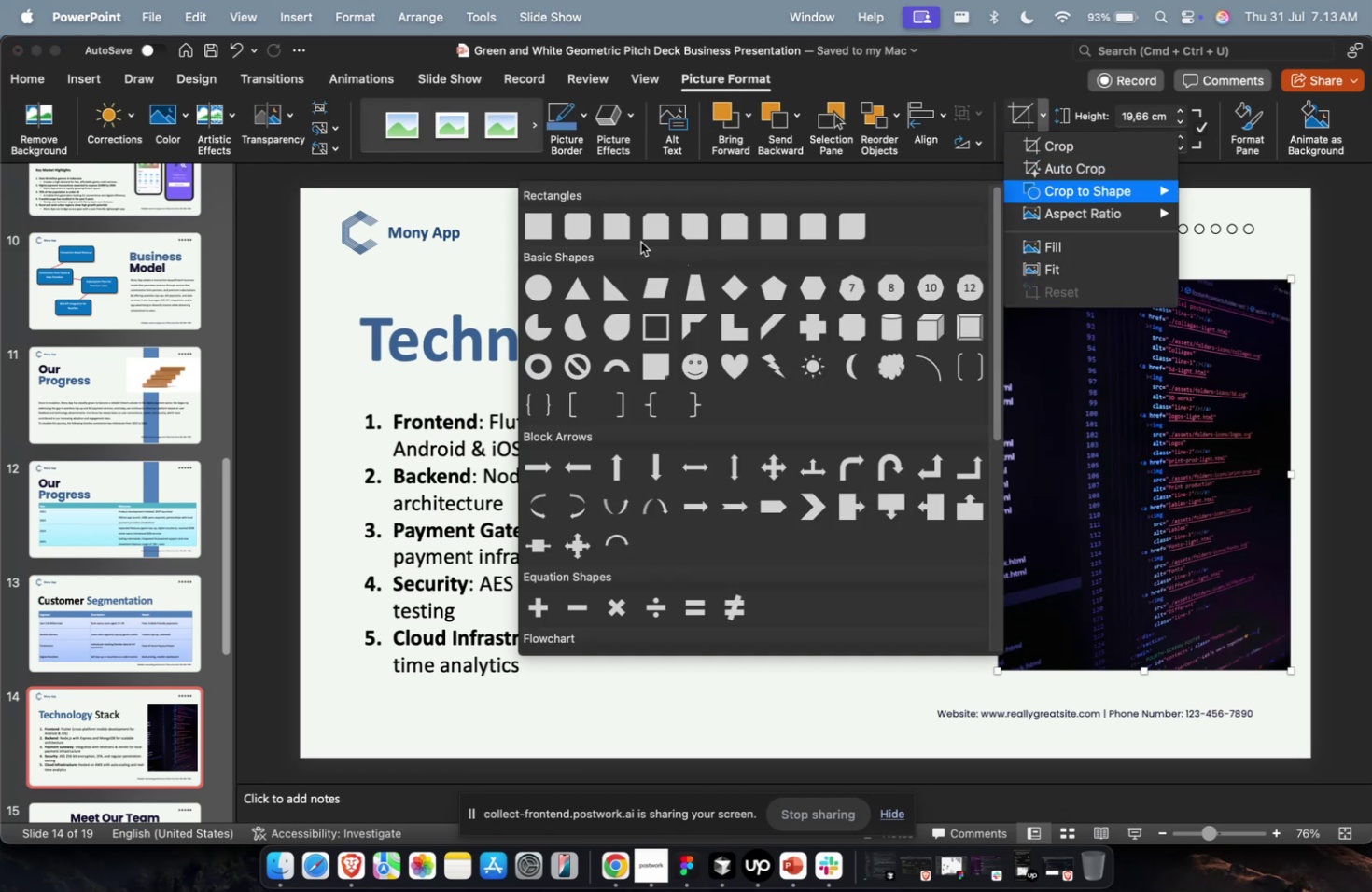 
left_click([575, 231])
 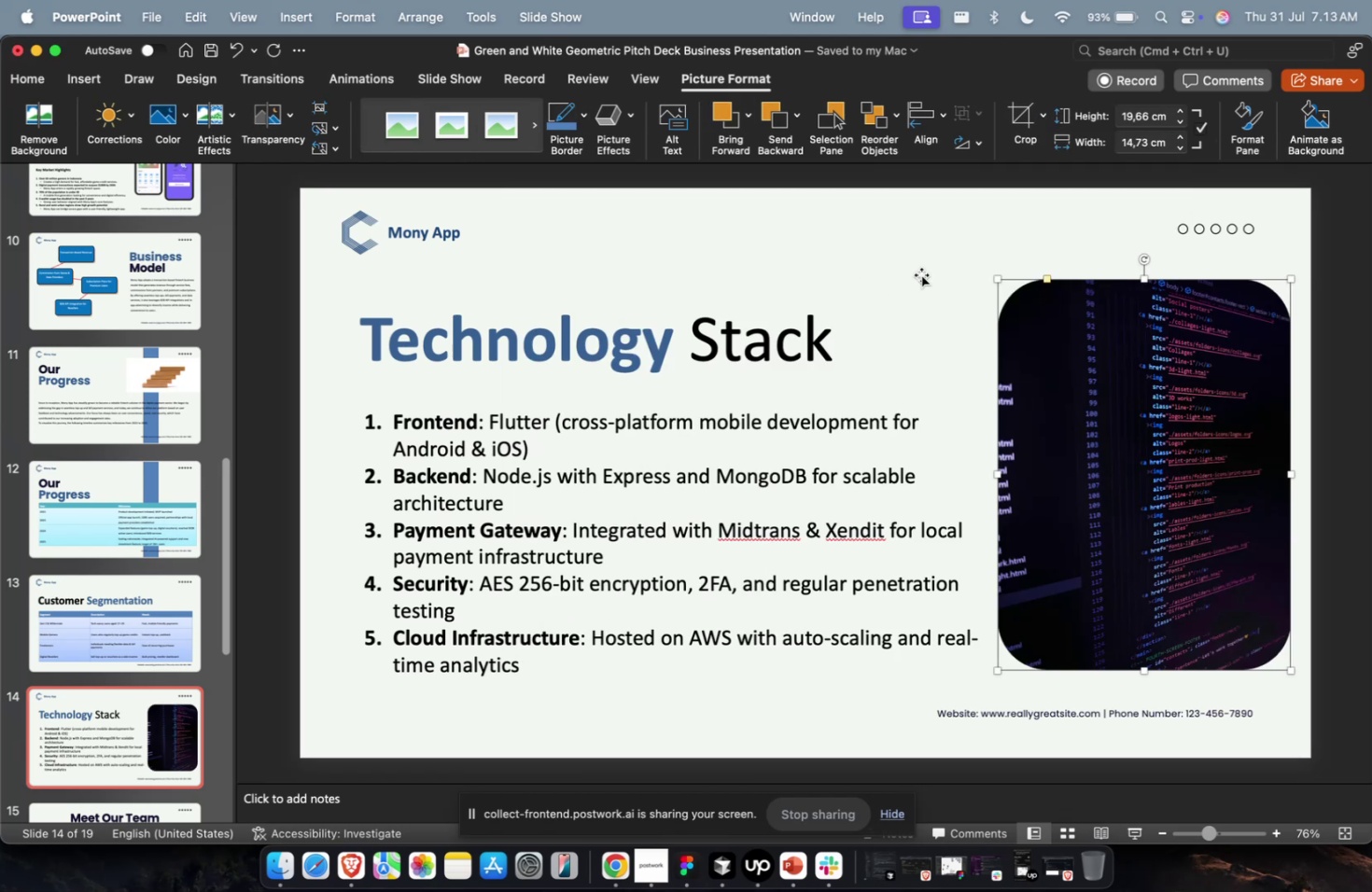 
left_click([920, 274])
 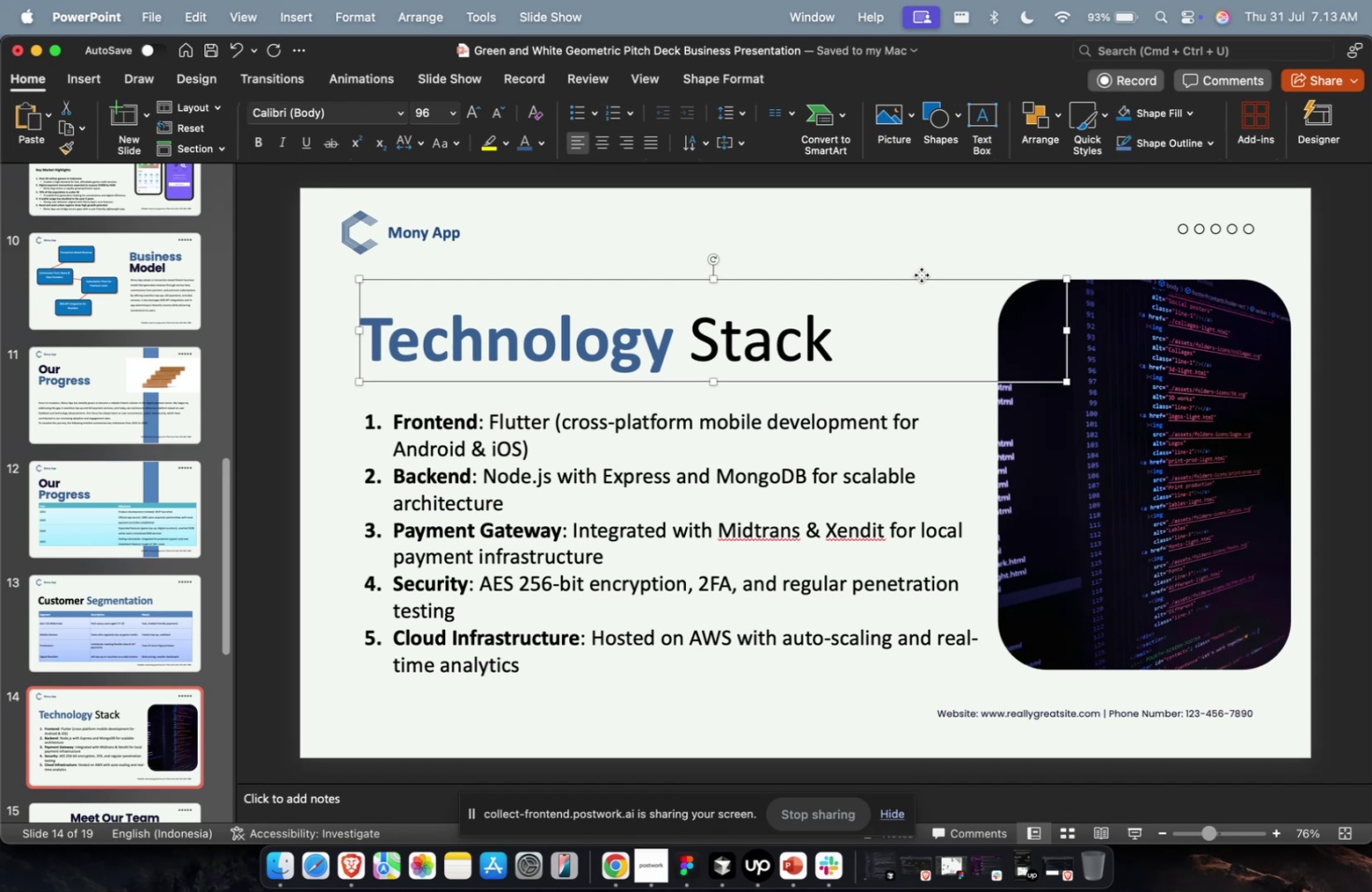 
wait(13.41)
 